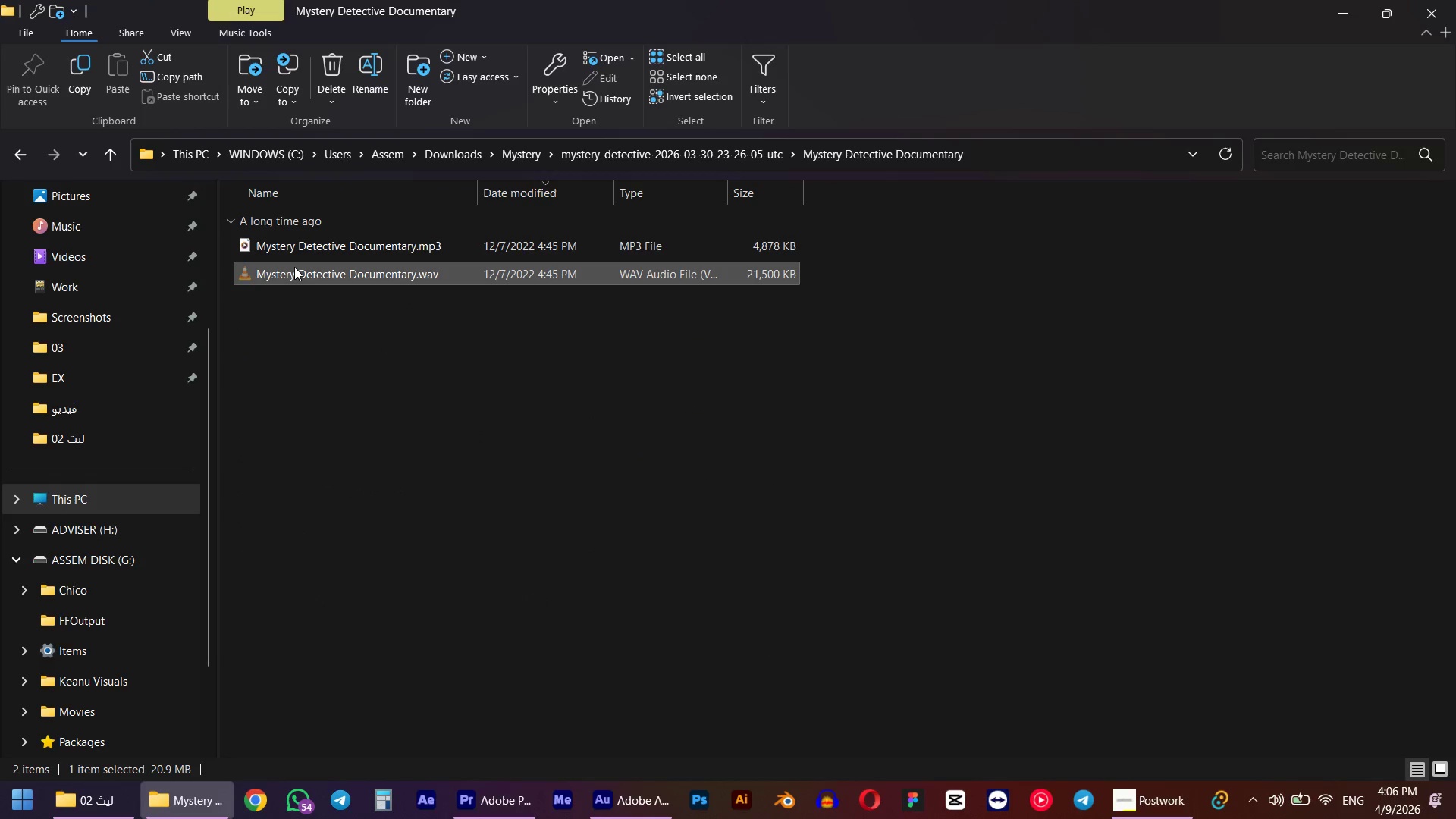 
key(Control+X)
 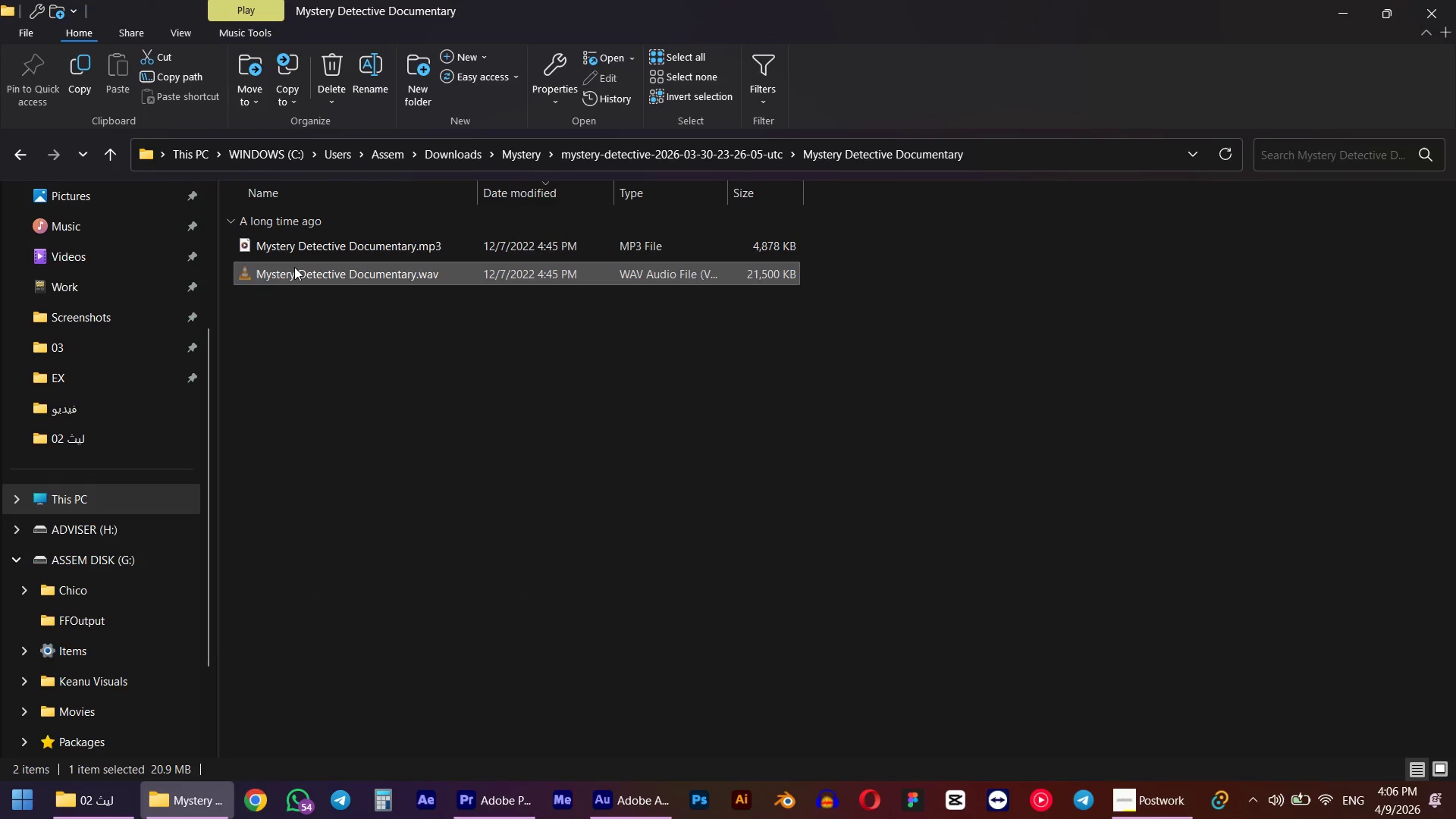 
 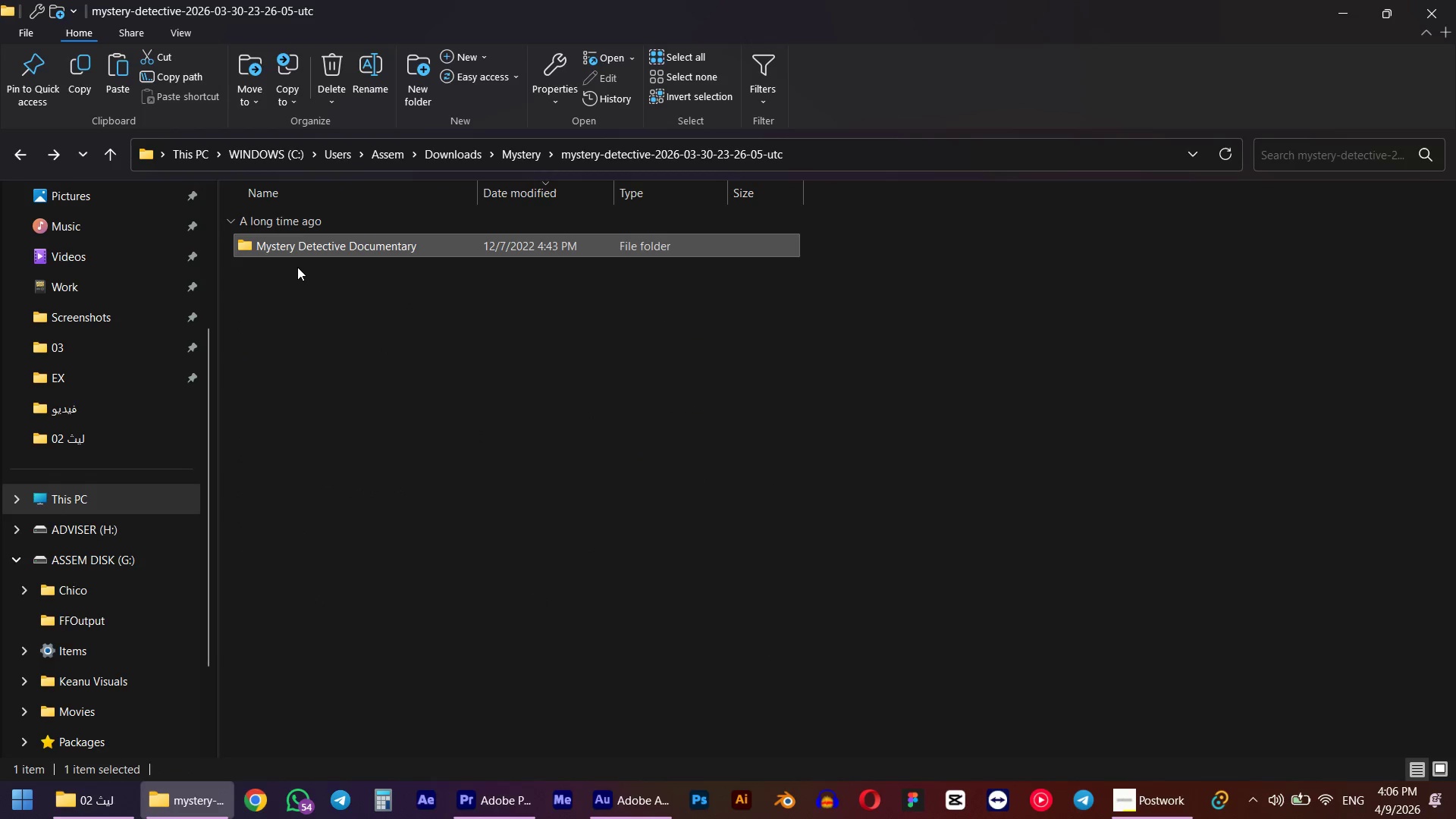 
 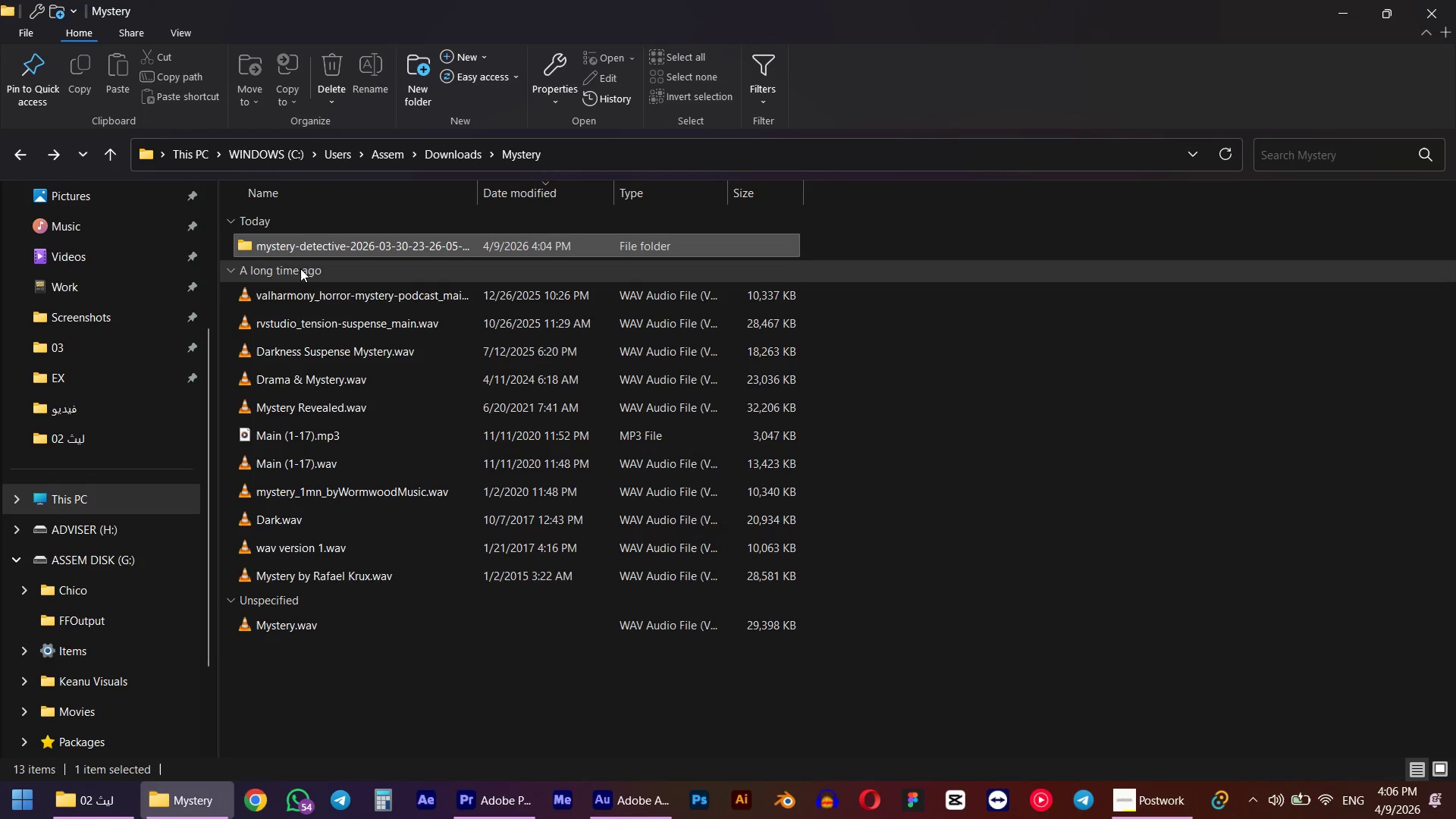 
key(Control+ControlLeft)
 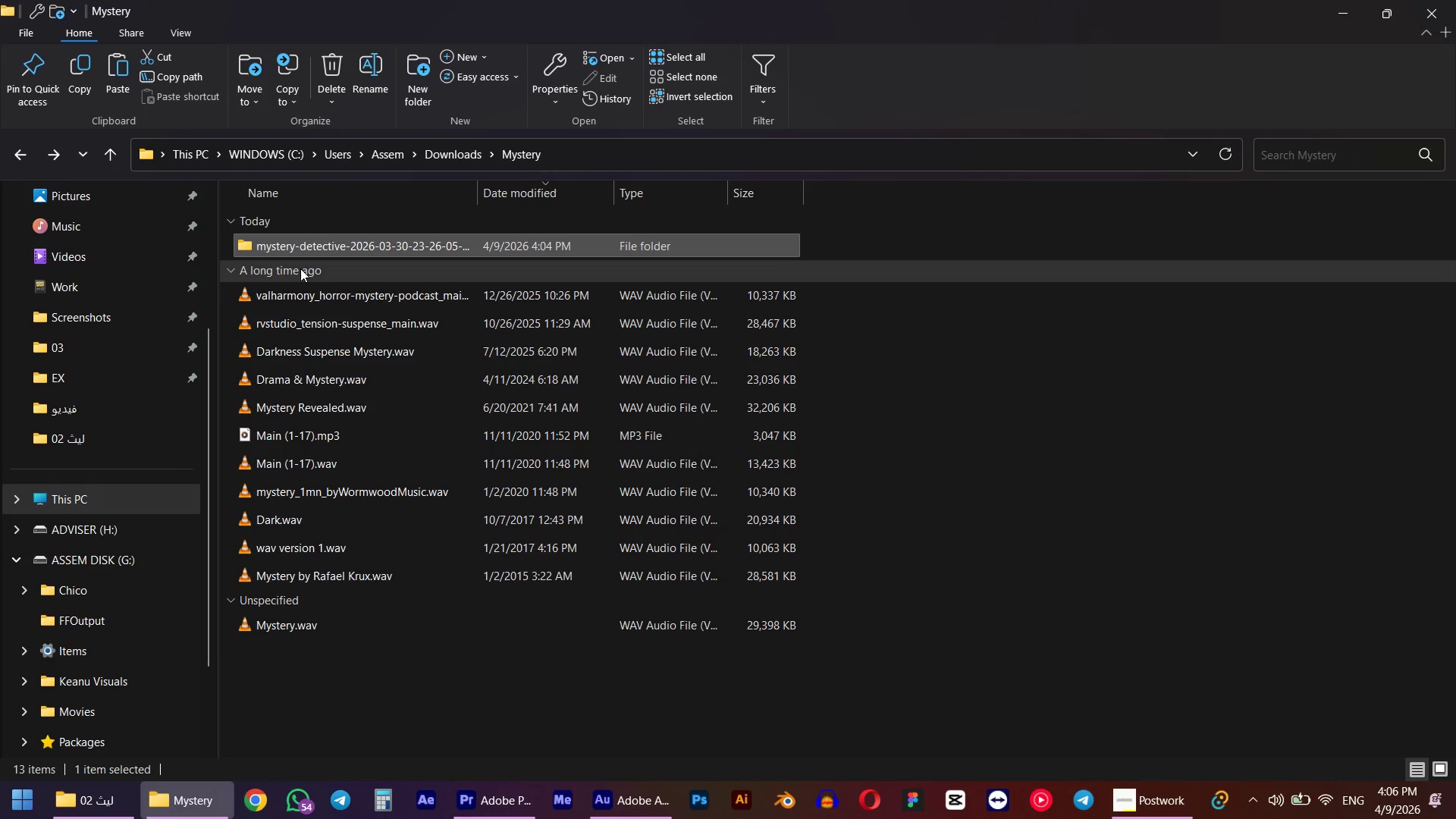 
key(Control+V)
 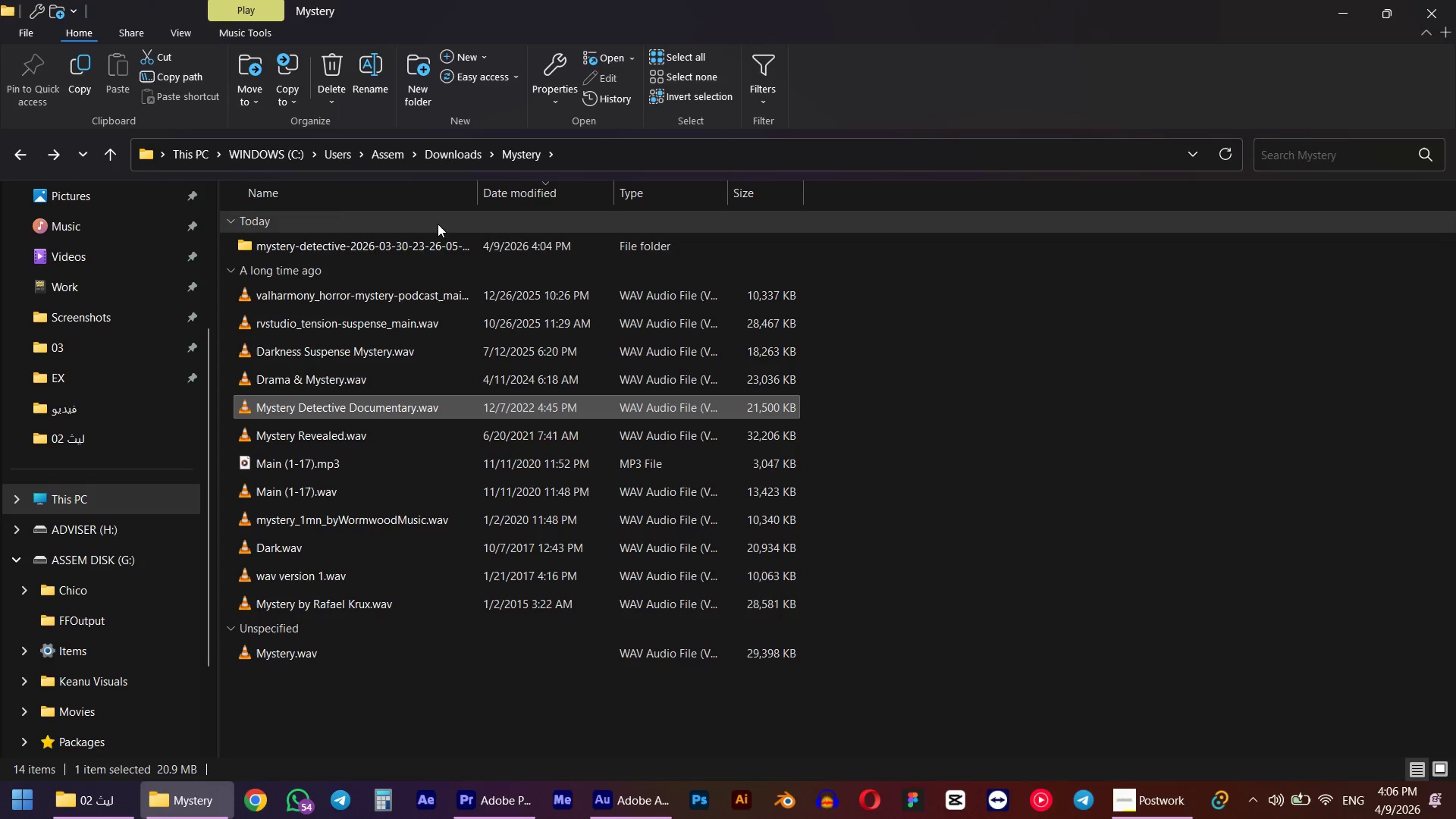 
left_click([423, 258])
 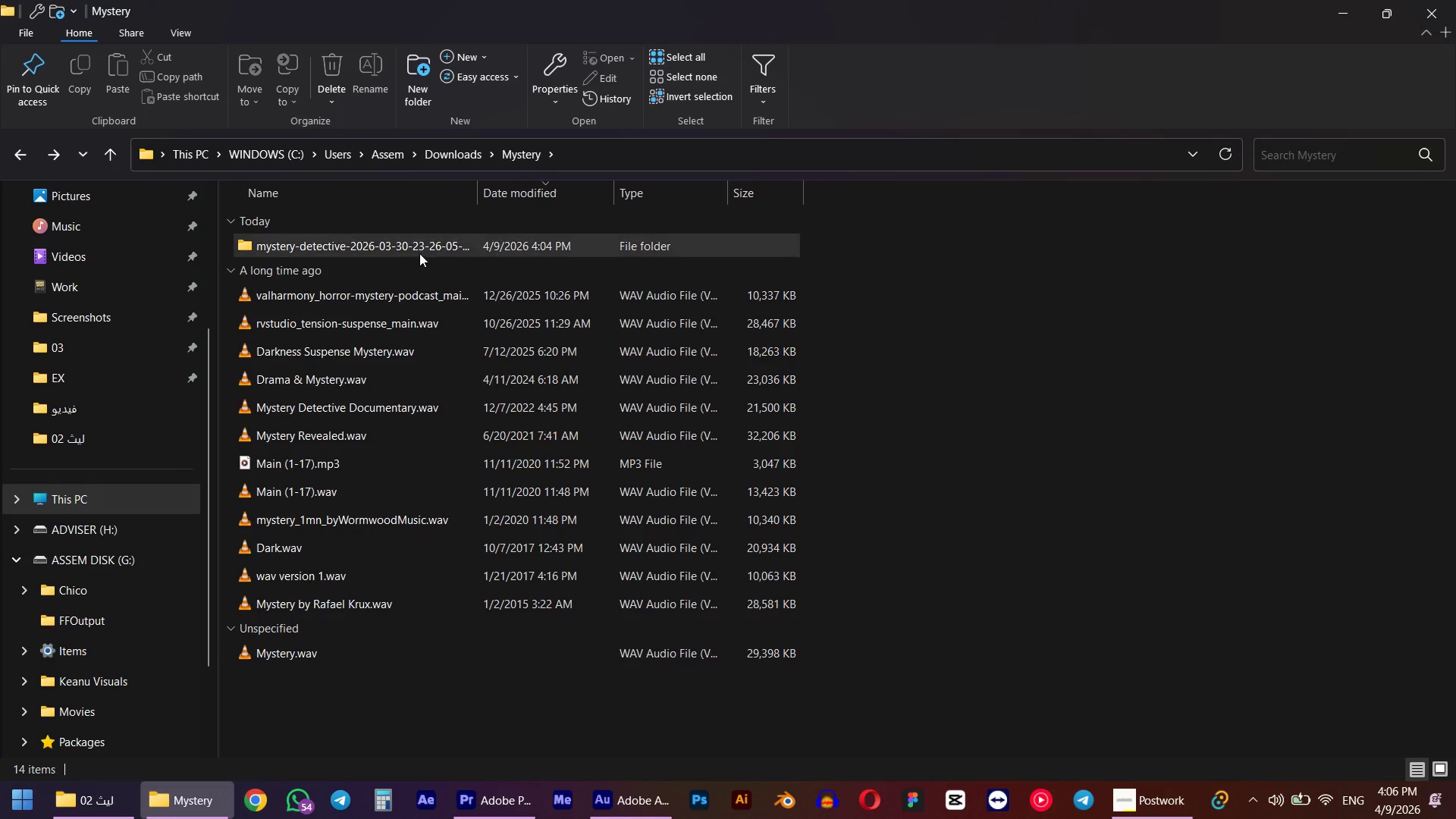 
left_click([408, 247])
 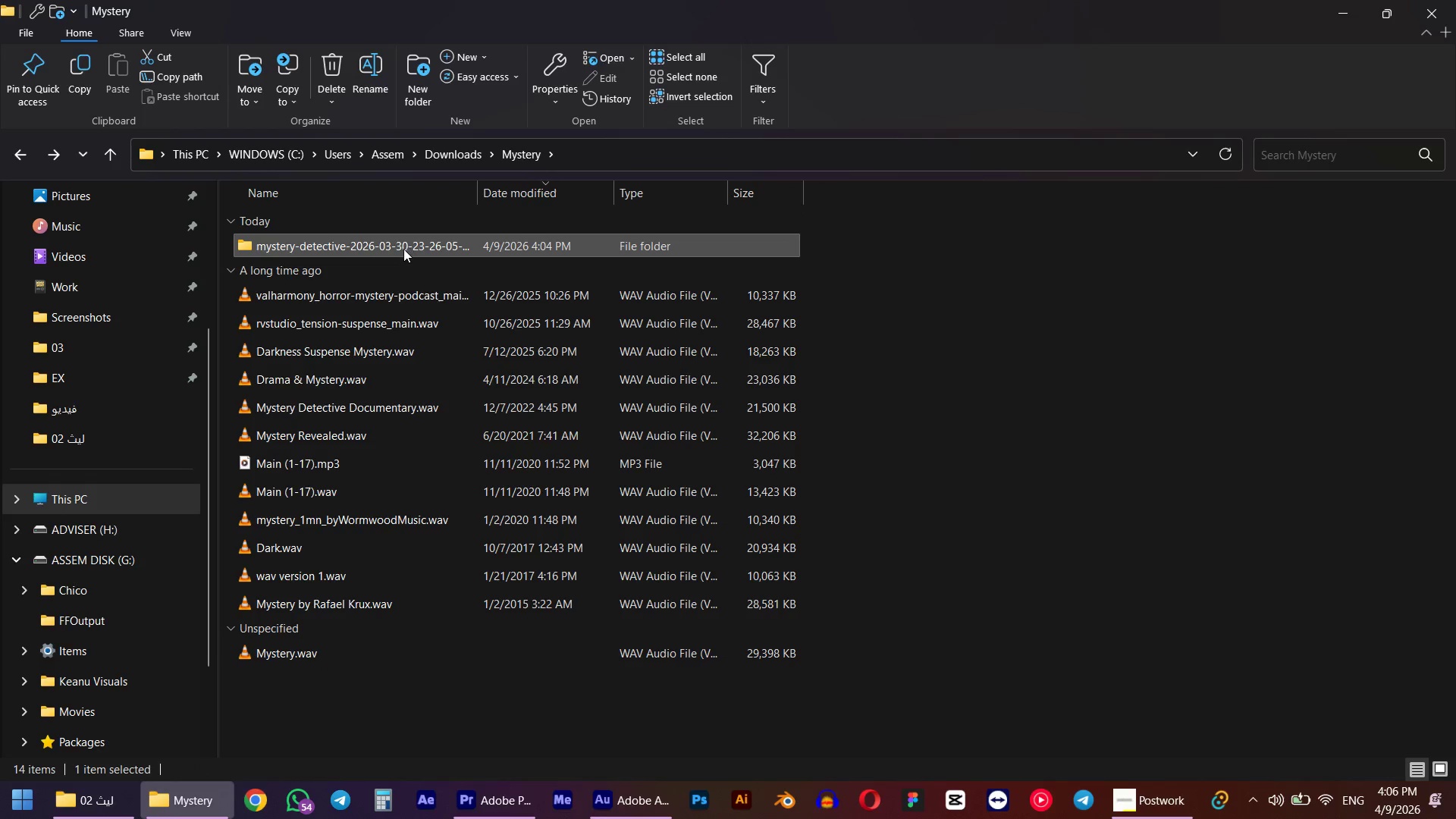 
key(Delete)
 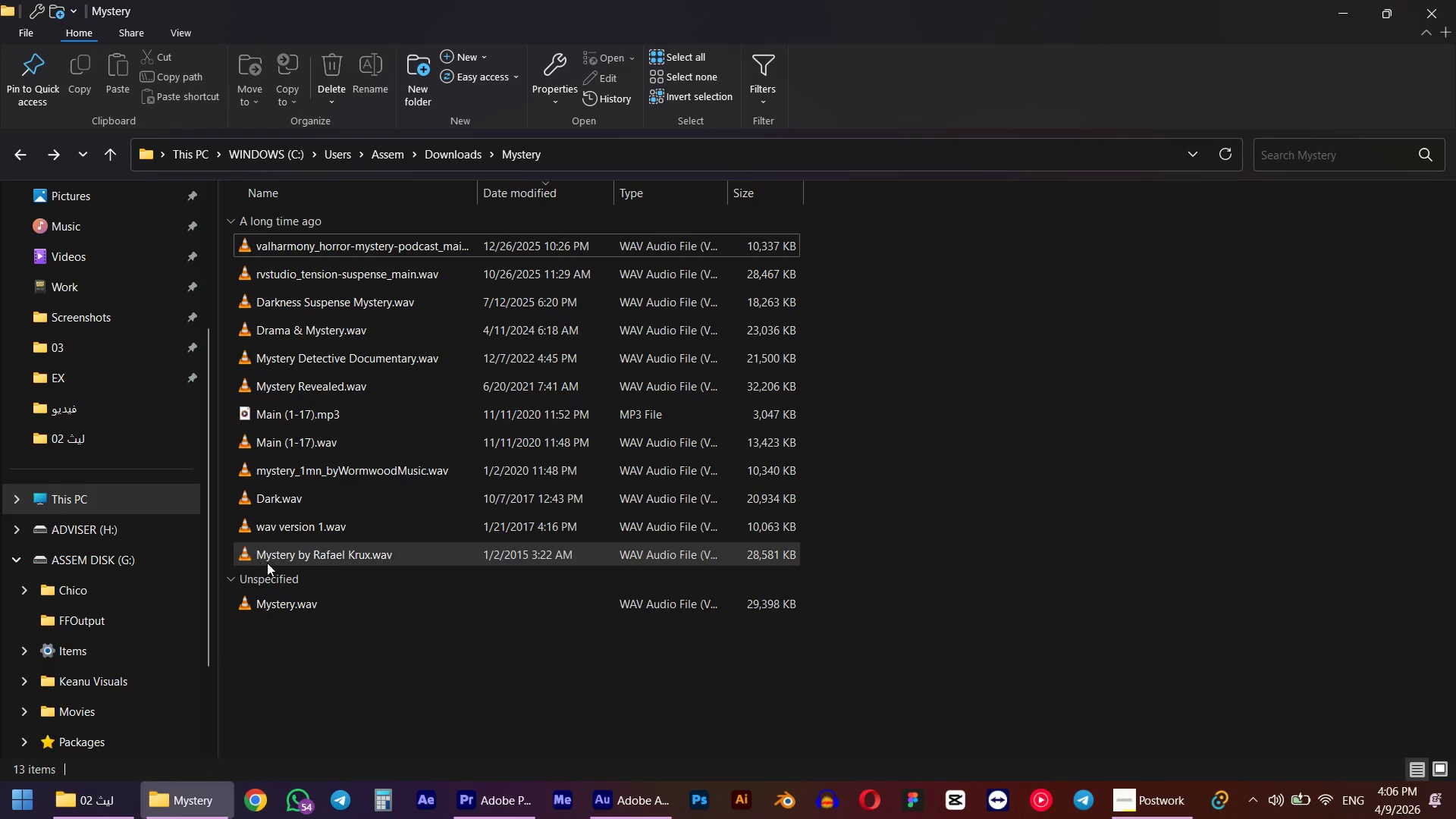 
left_click_drag(start_coordinate=[337, 654], to_coordinate=[109, 152])
 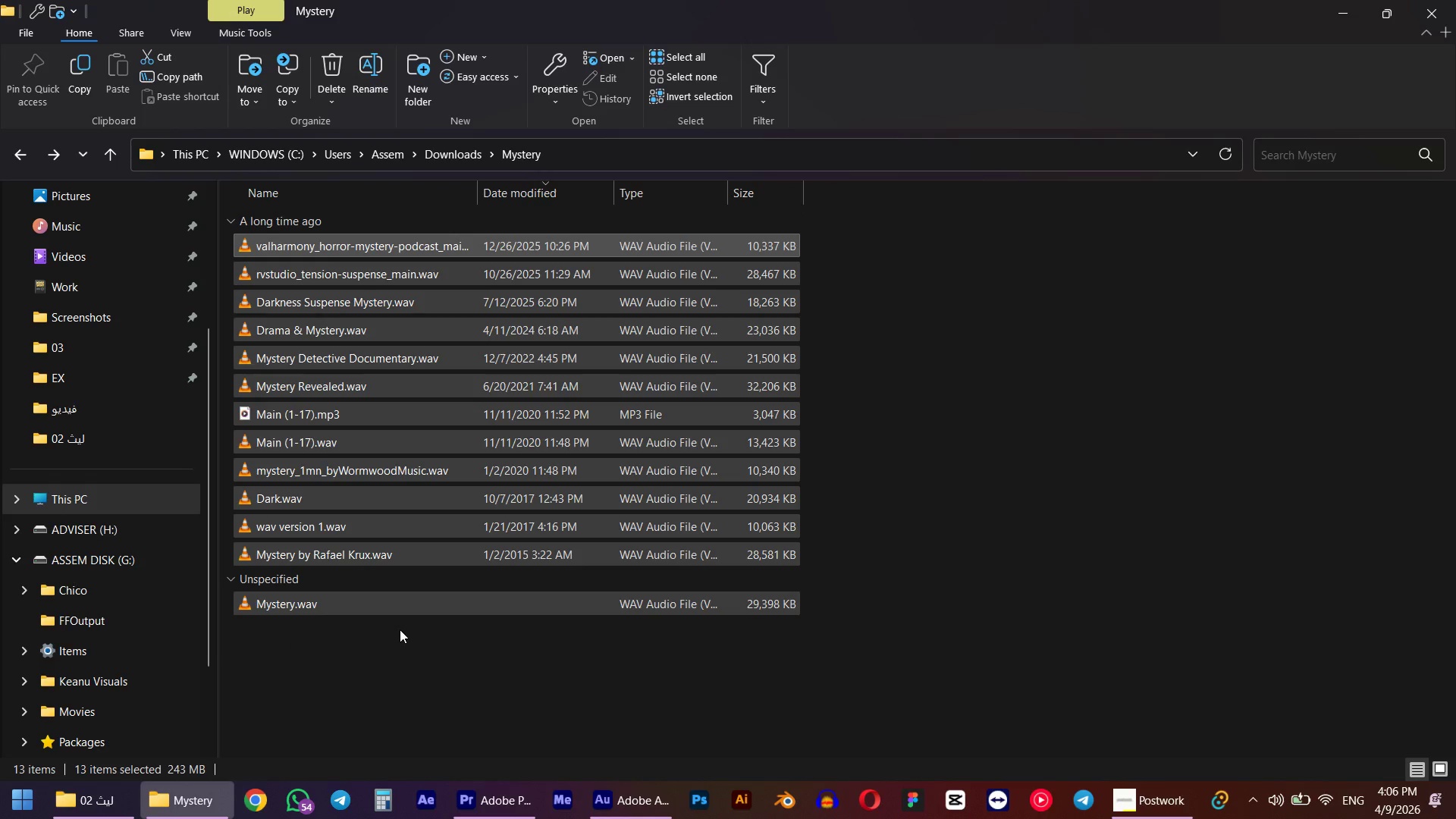 
wait(8.61)
 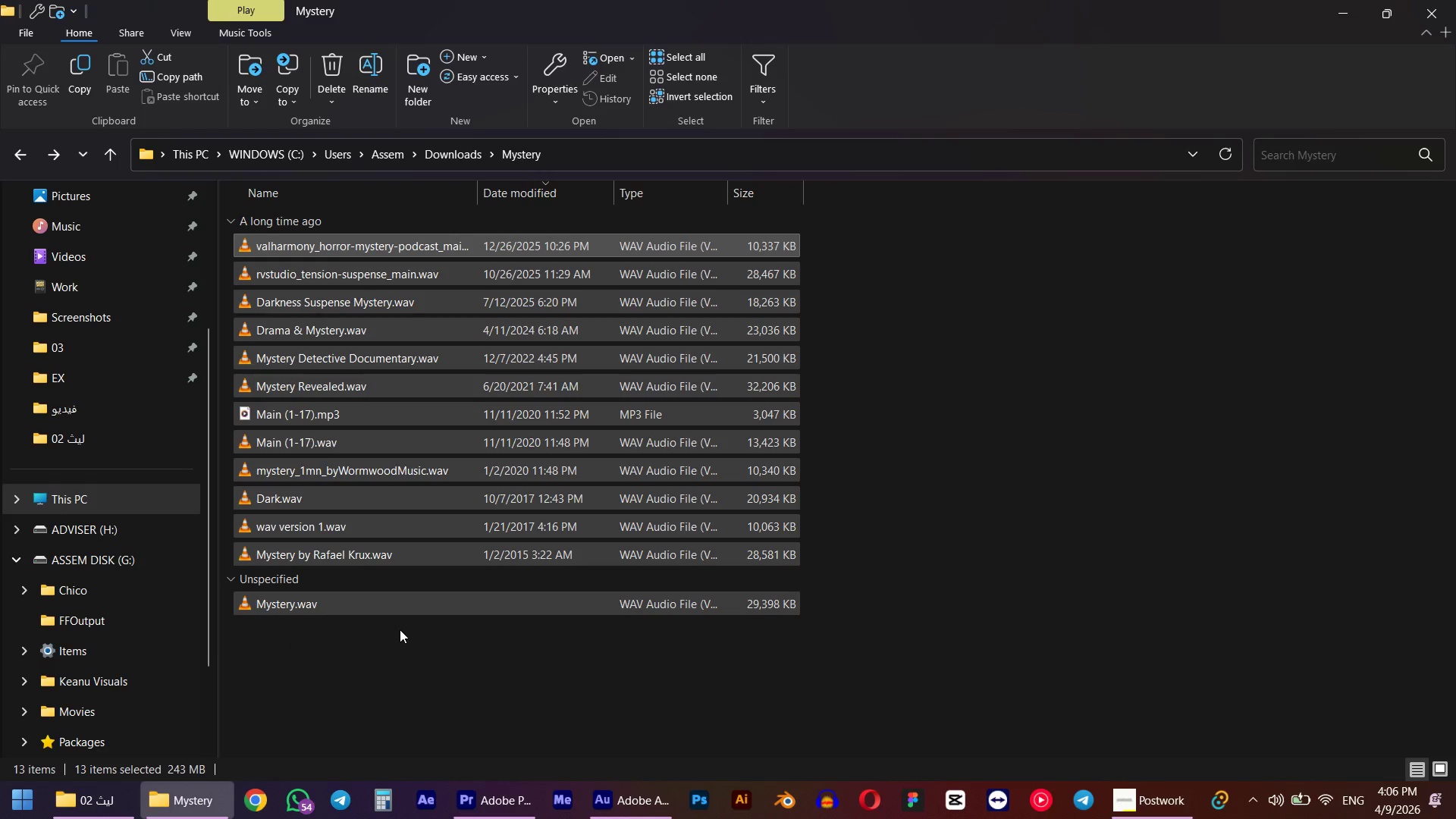 
left_click([312, 441])
 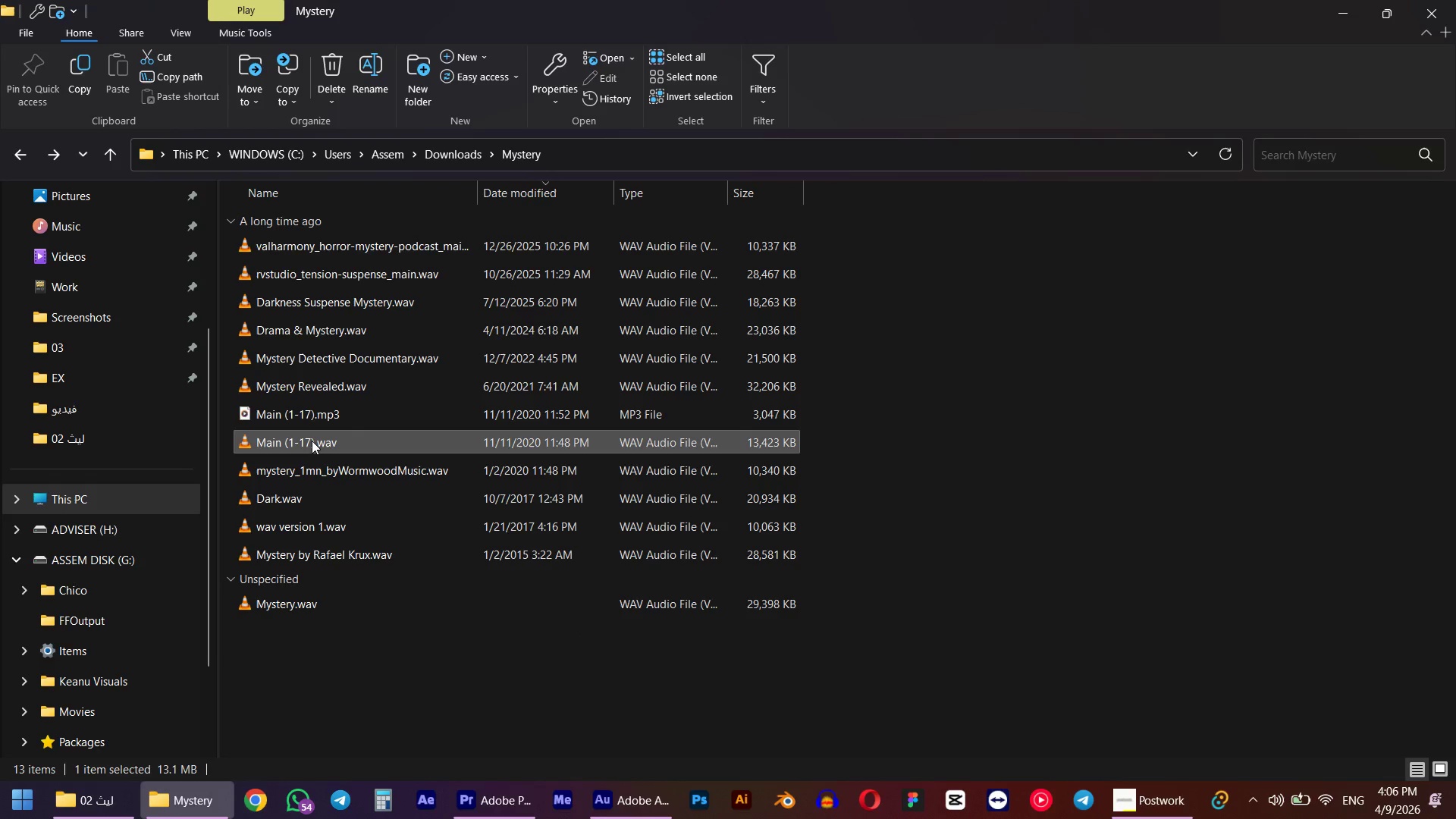 
key(Space)
 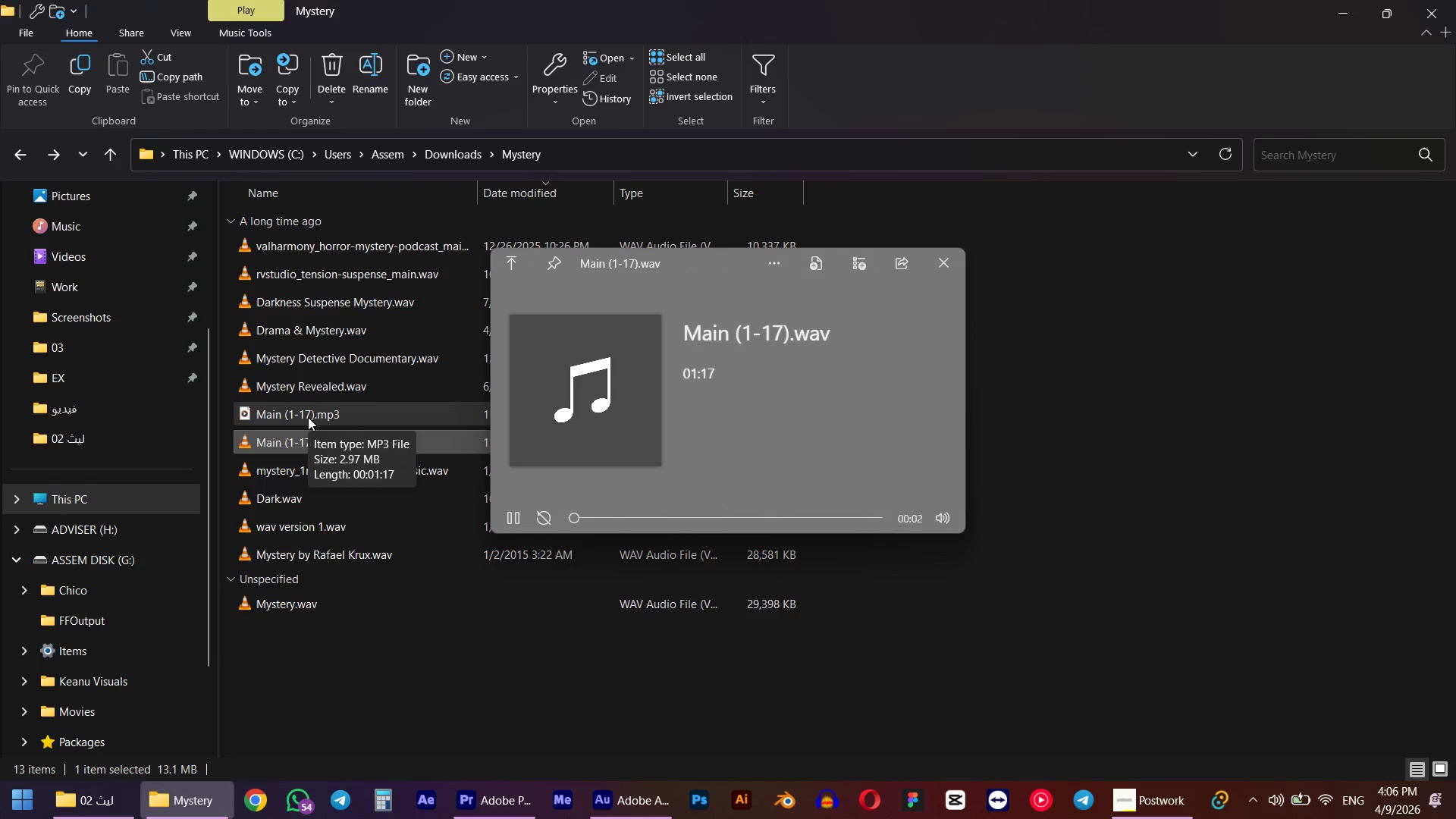 
left_click([308, 417])
 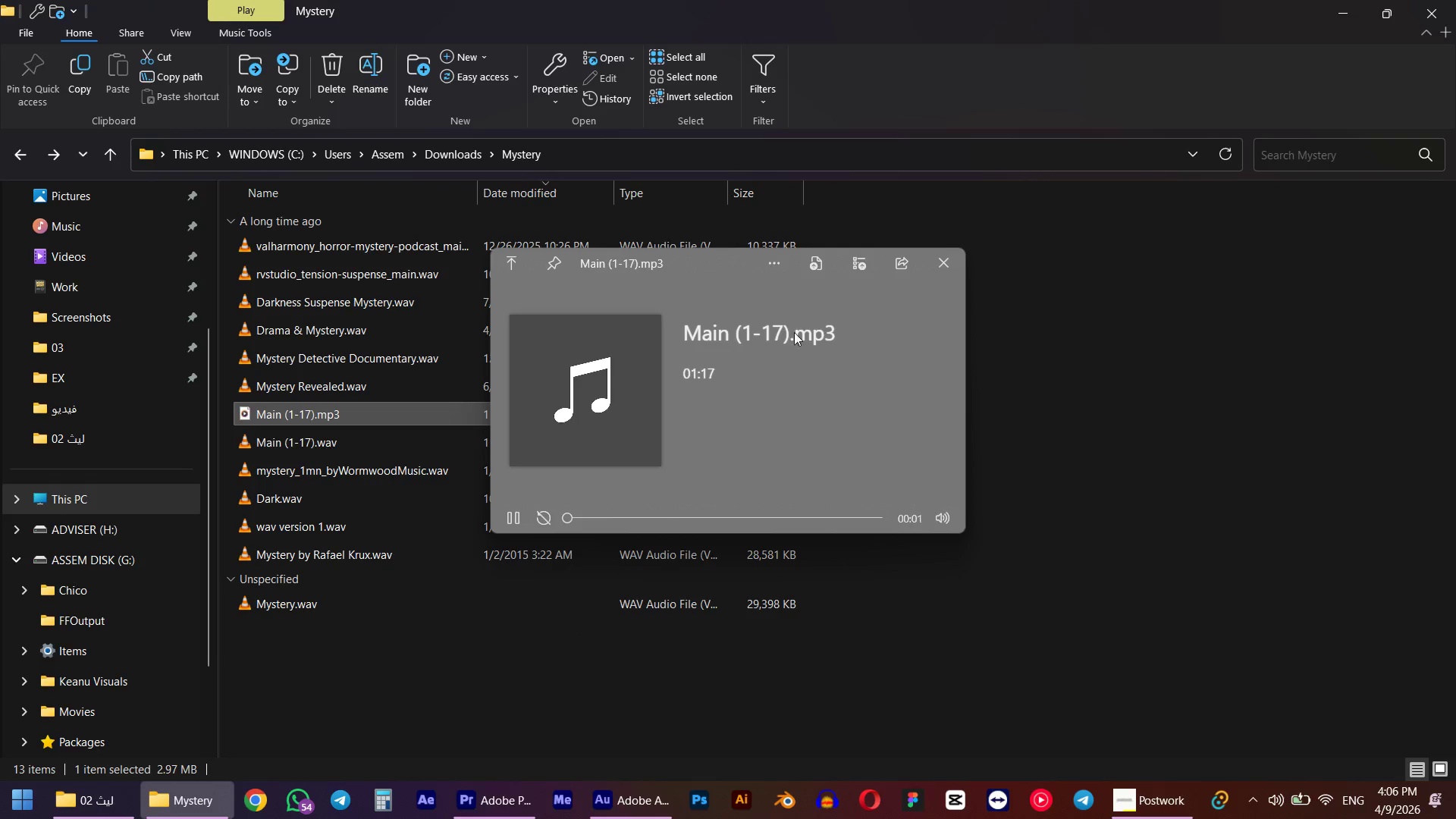 
left_click([931, 259])
 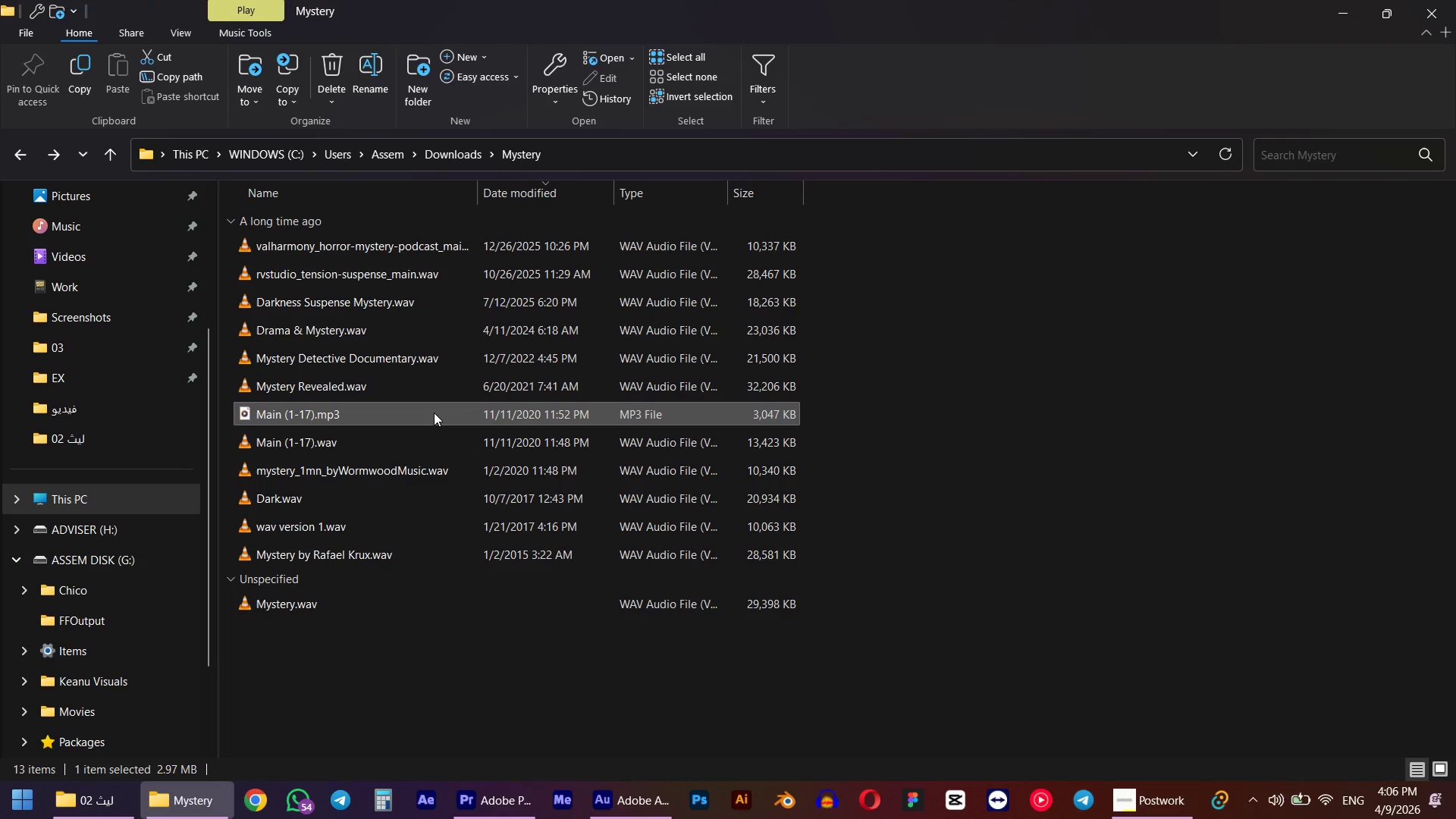 
key(Delete)
 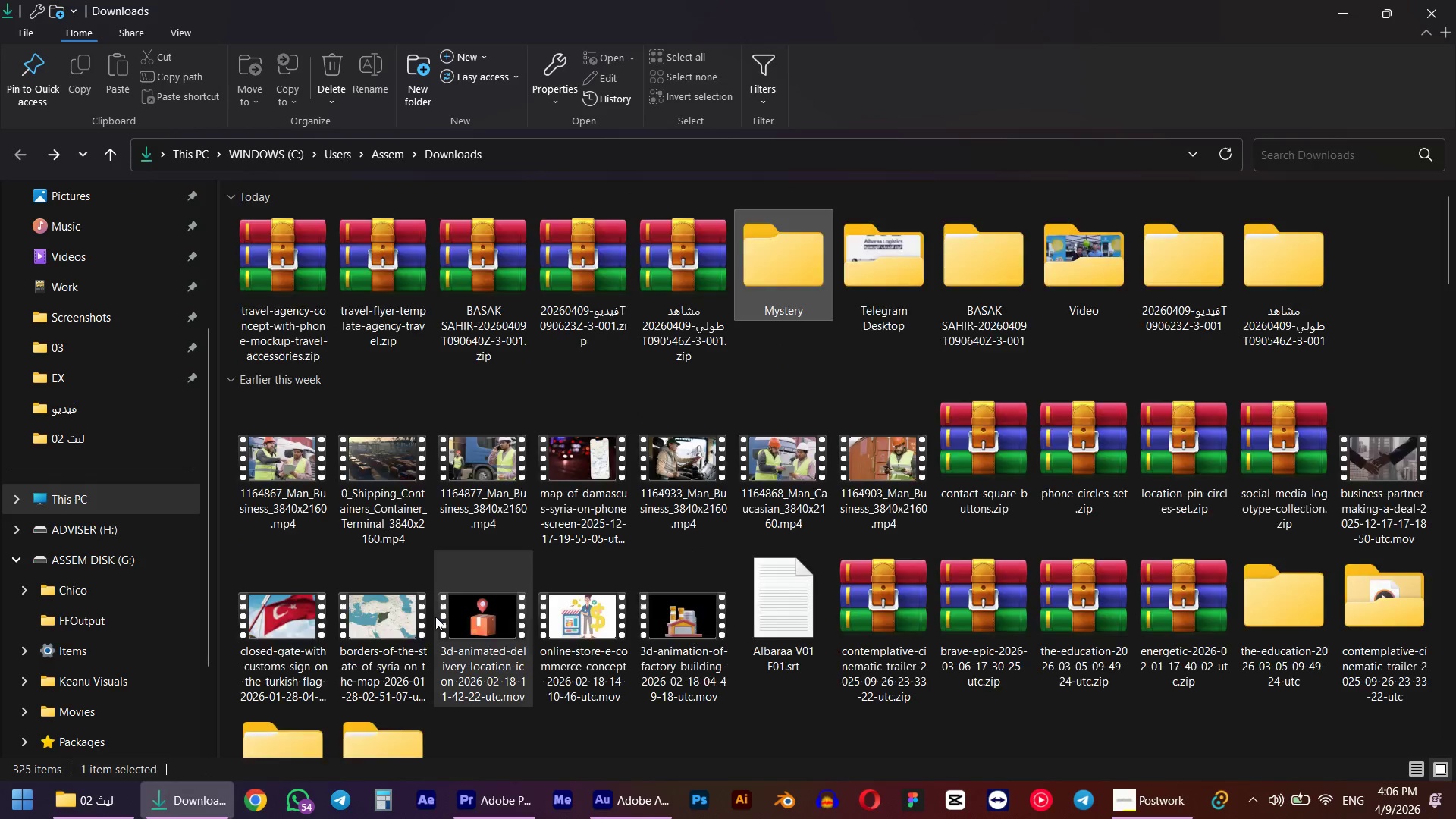 
key(Control+X)
 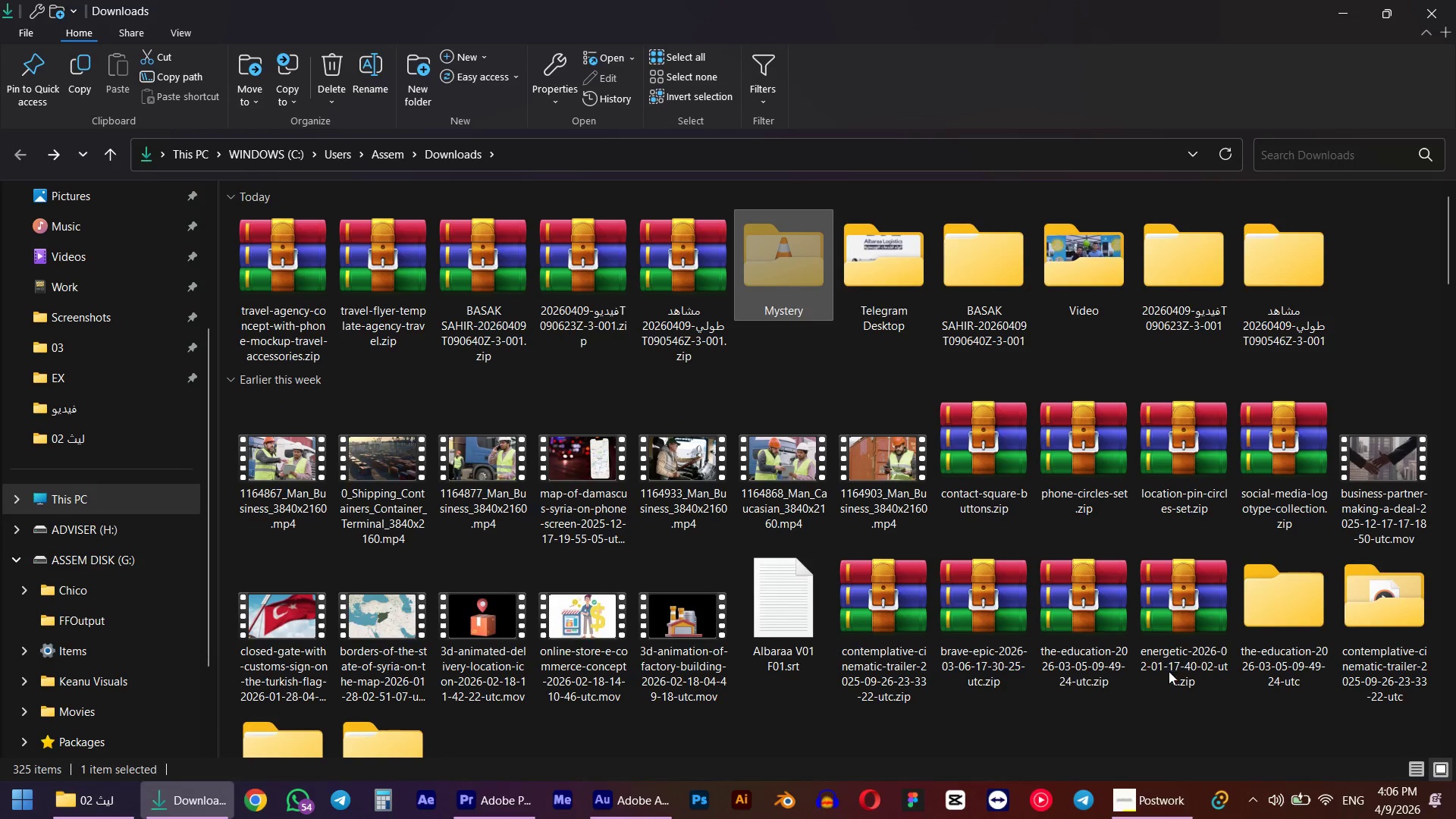 
left_click([1455, 0])
 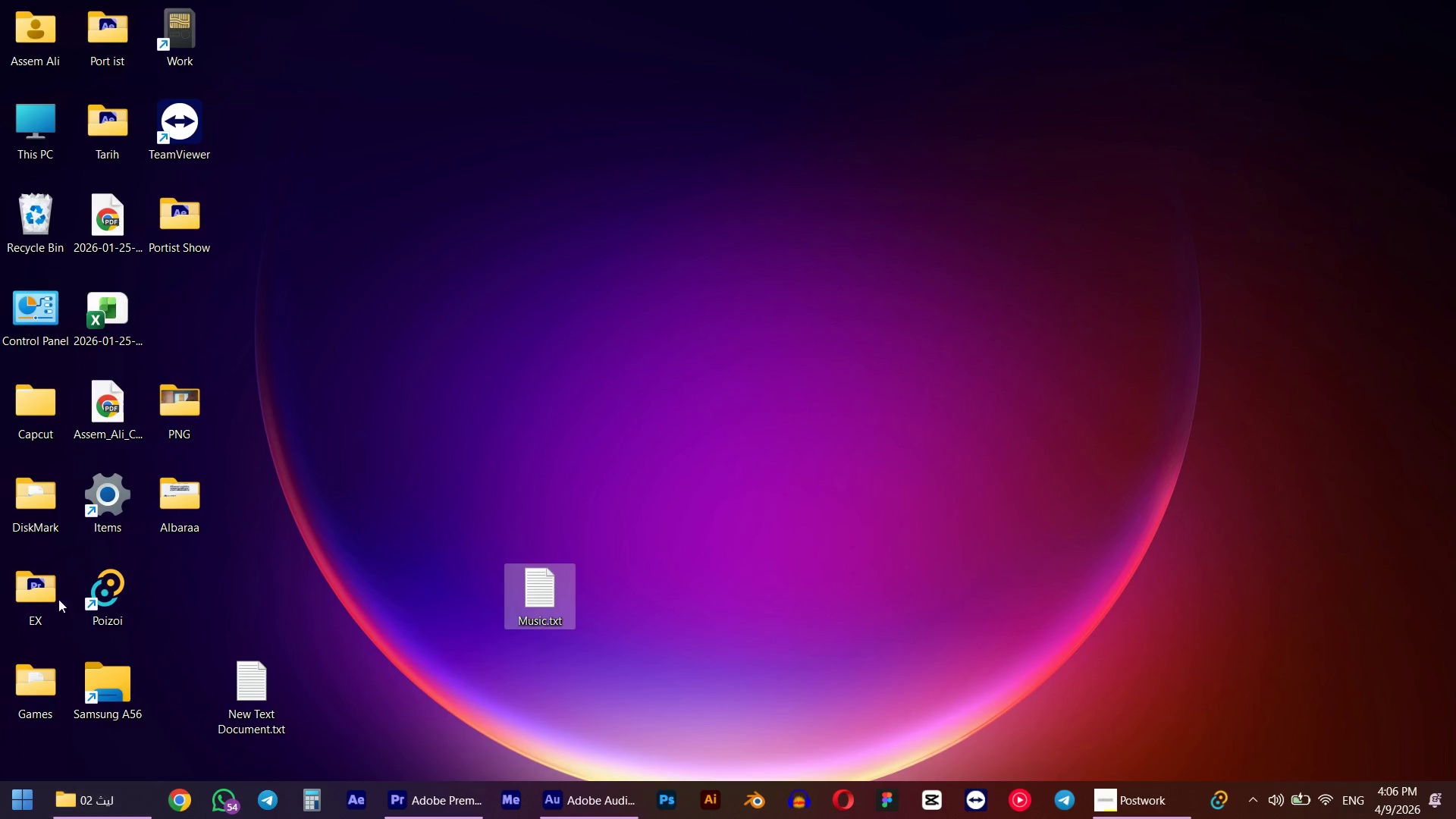 
double_click([33, 130])
 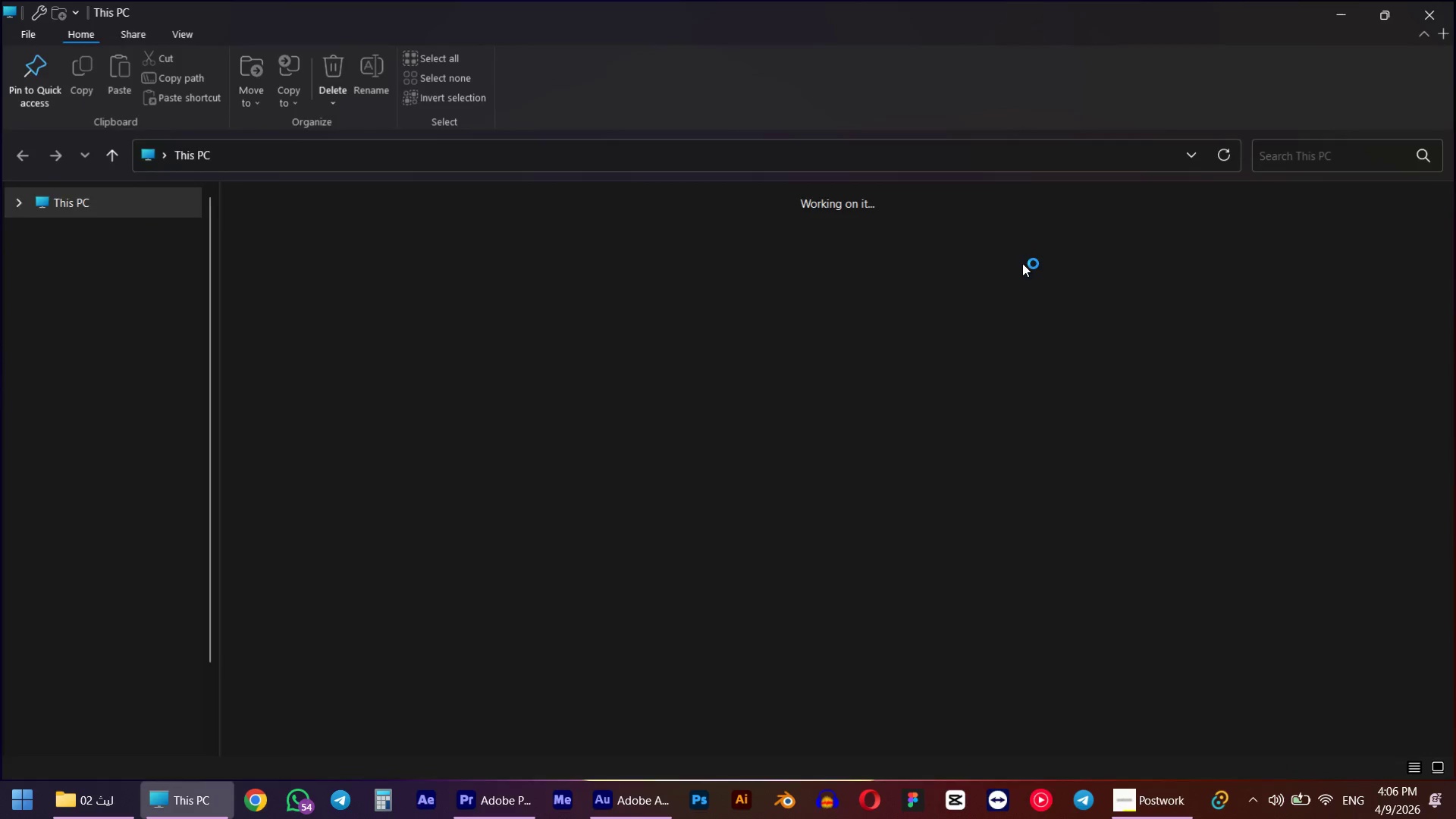 
left_click([1455, 0])
 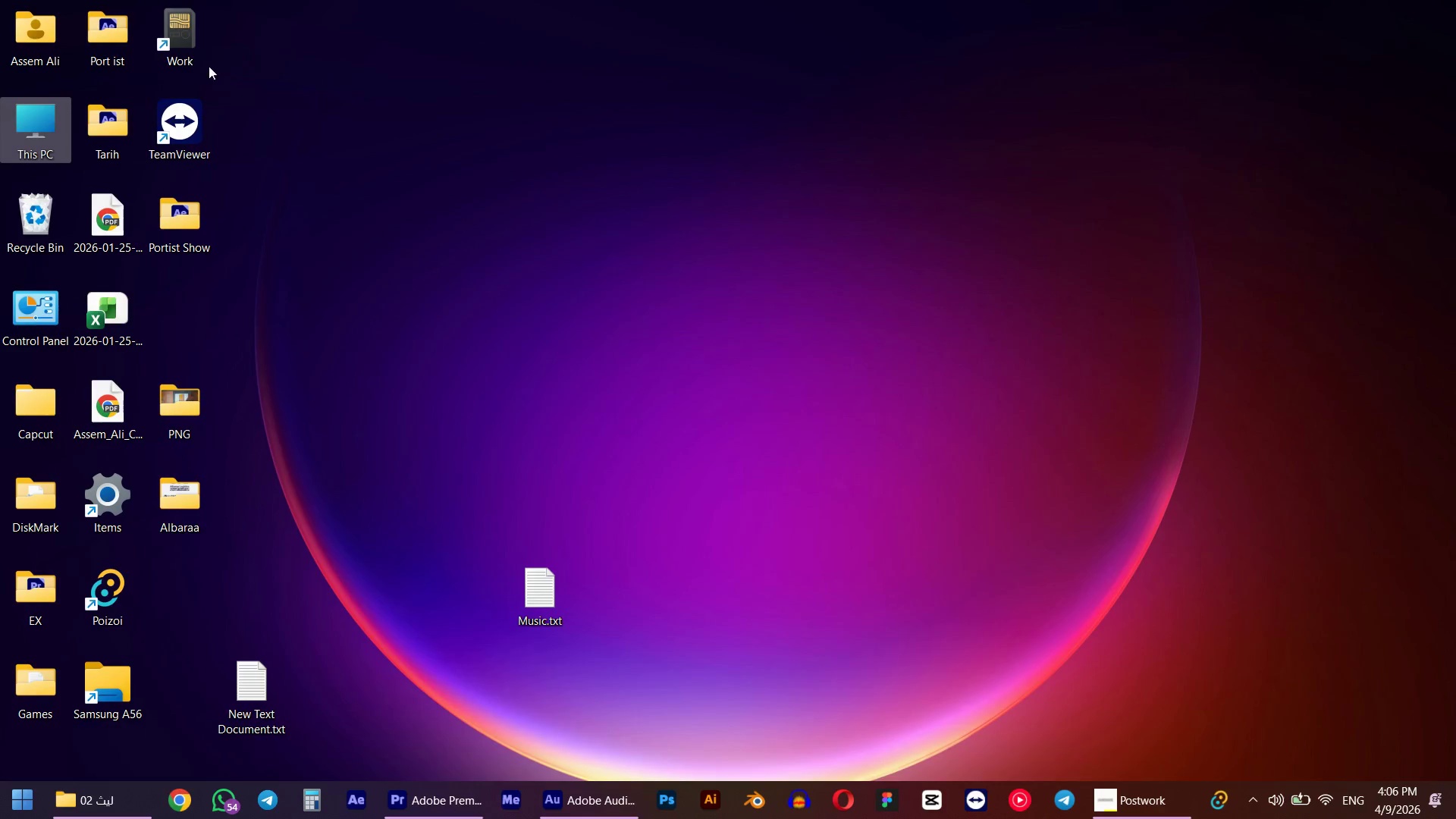 
double_click([184, 46])
 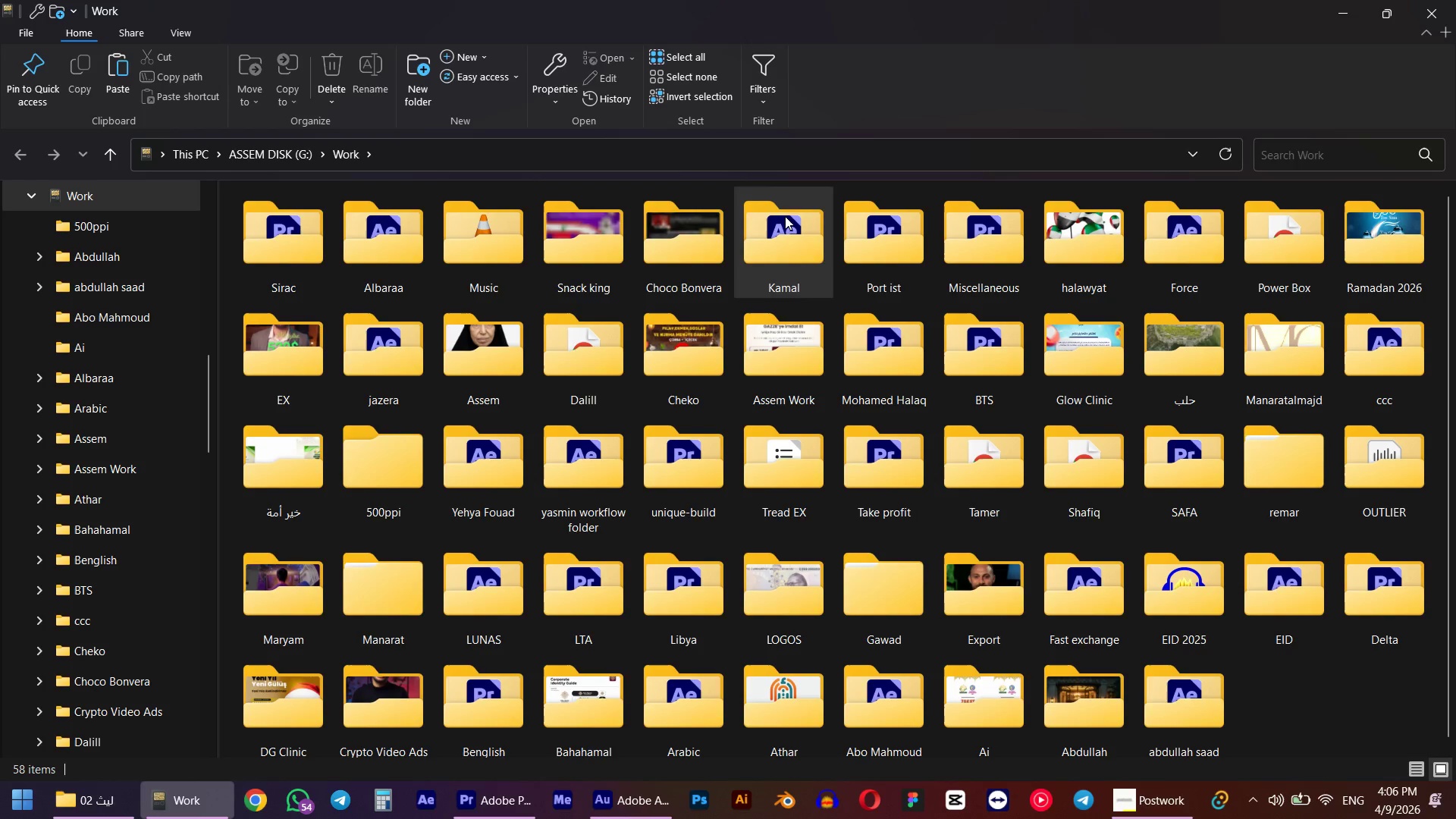 
key(M)
 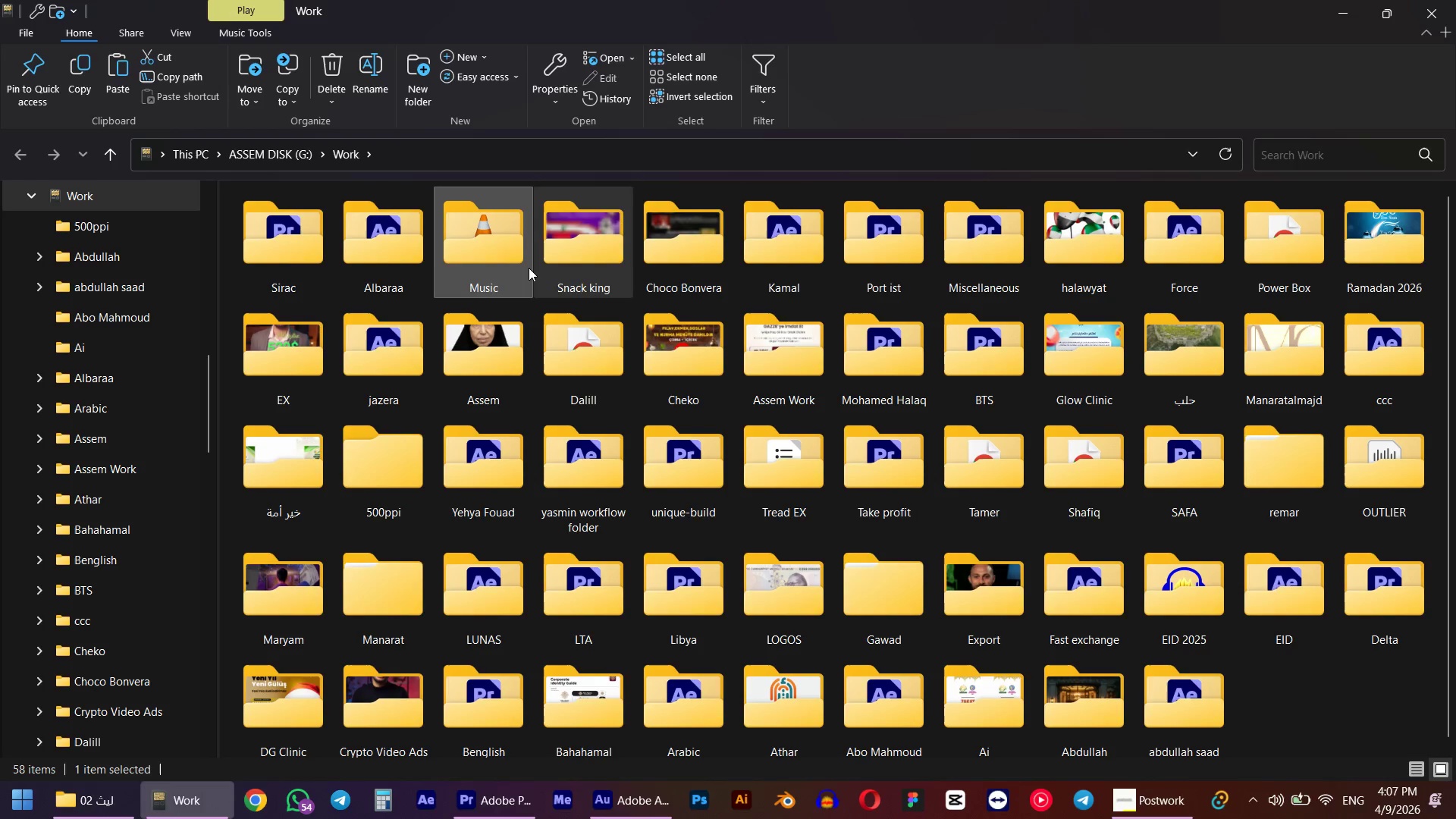 
double_click([488, 240])
 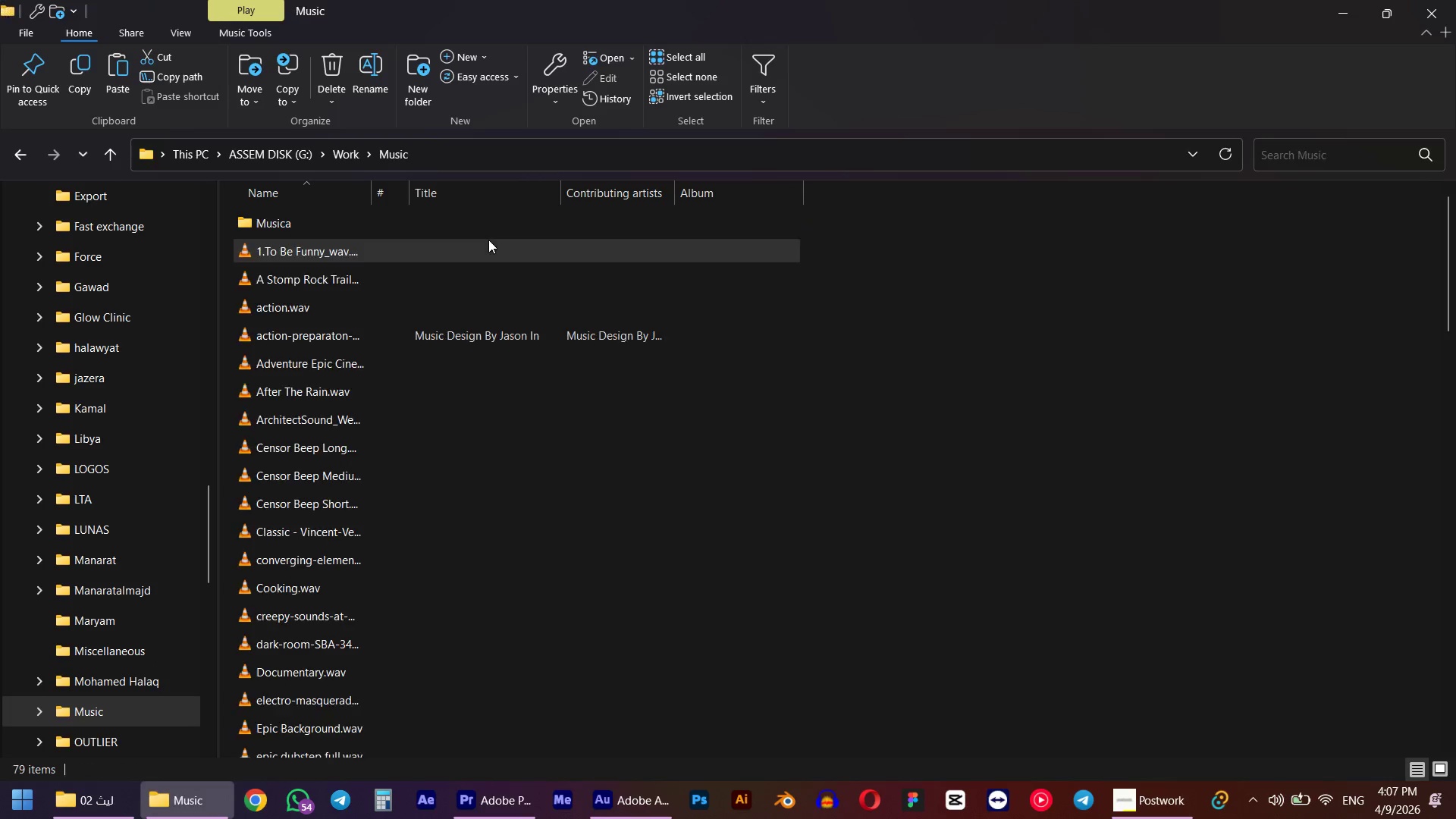 
key(Control+V)
 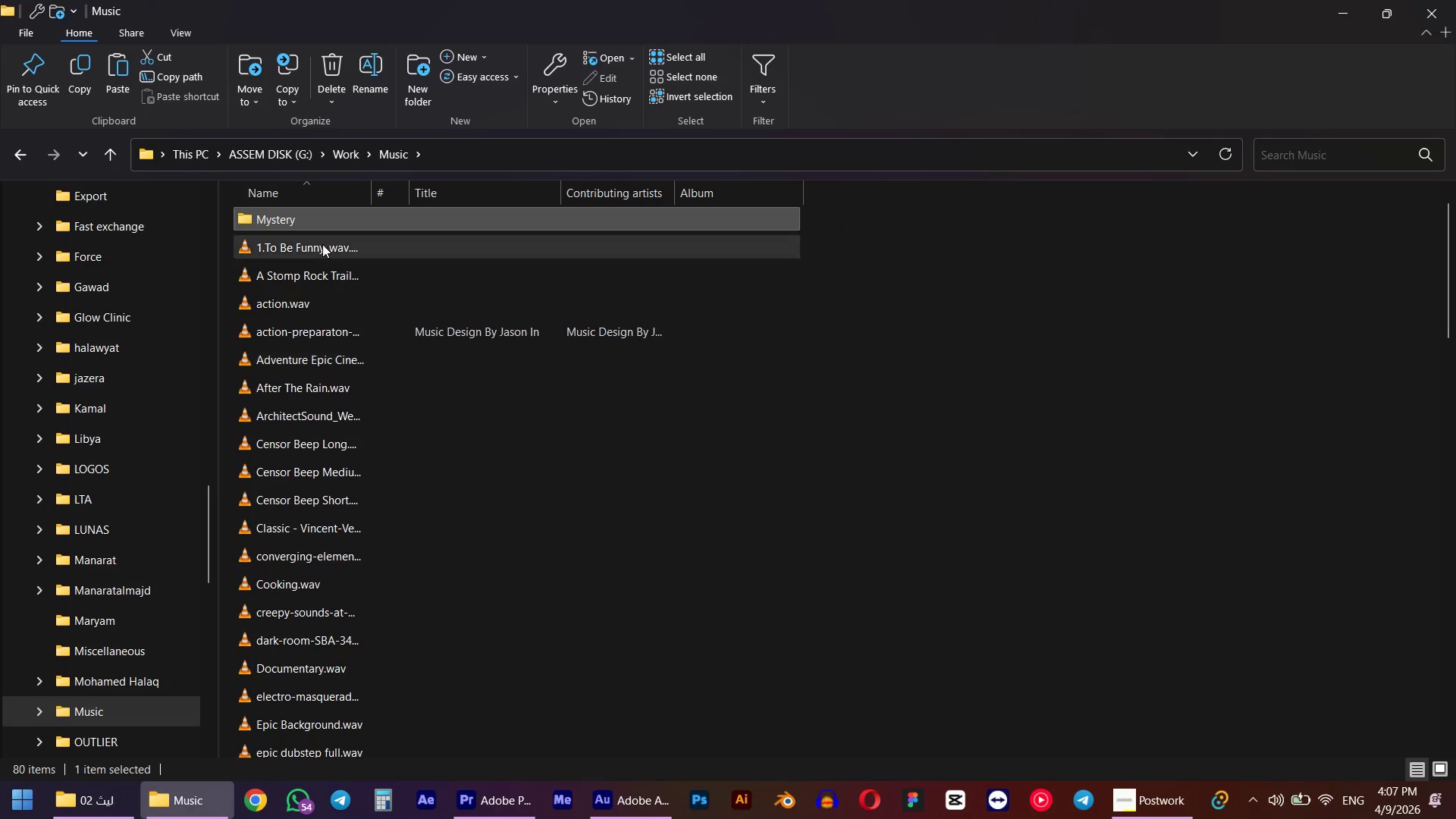 
key(D)
 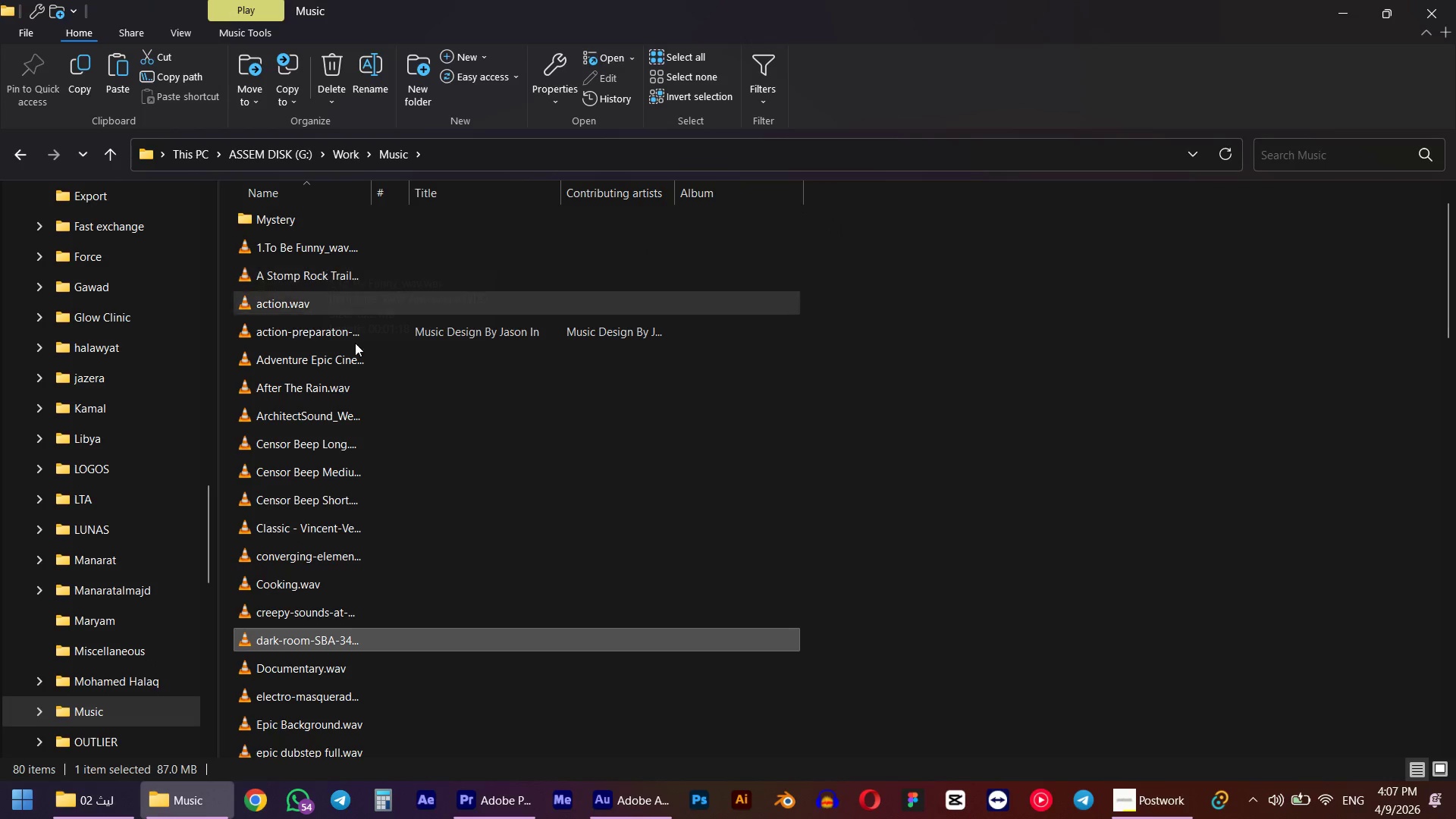 
type(dddd)
 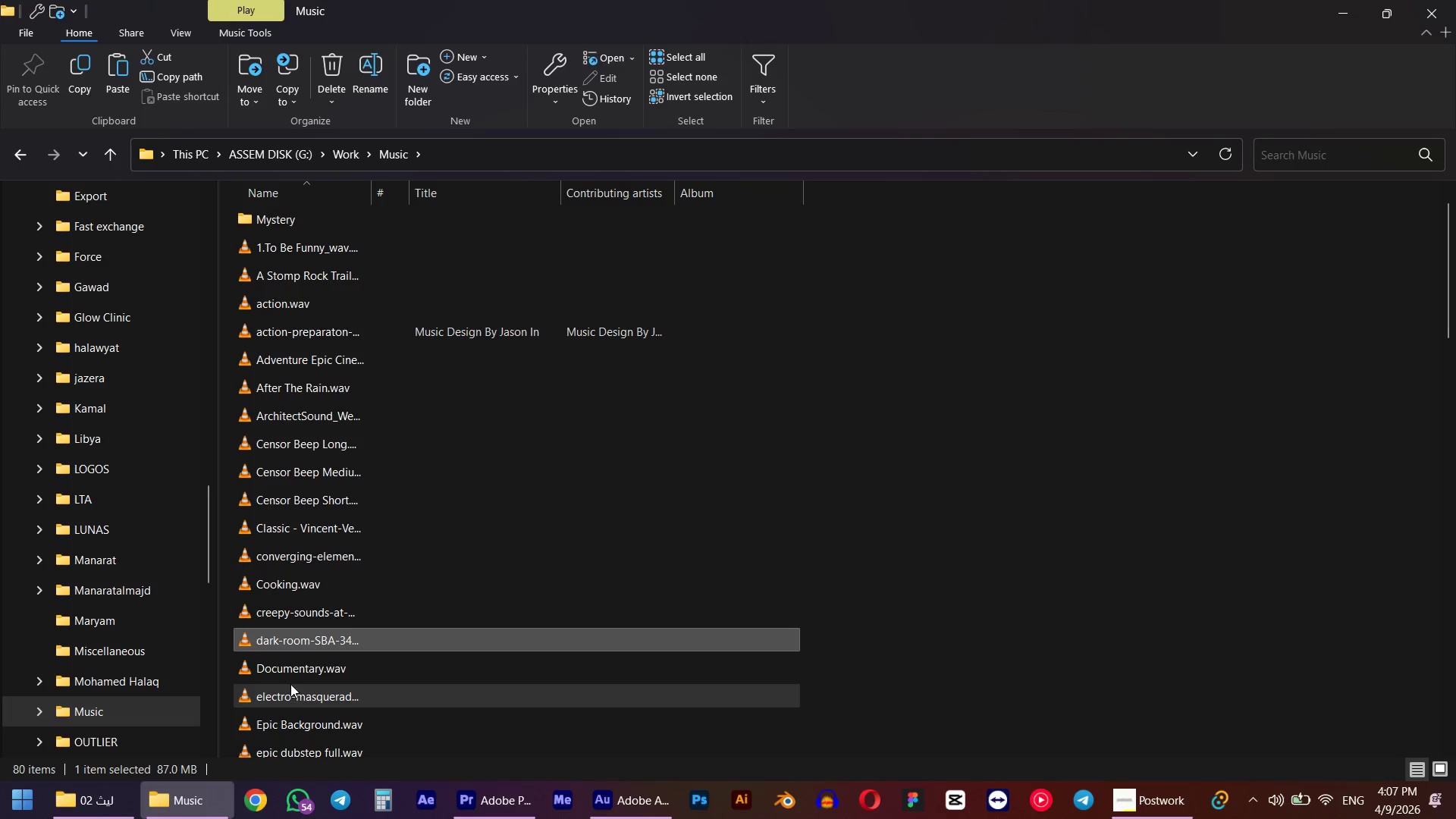 
left_click([289, 677])
 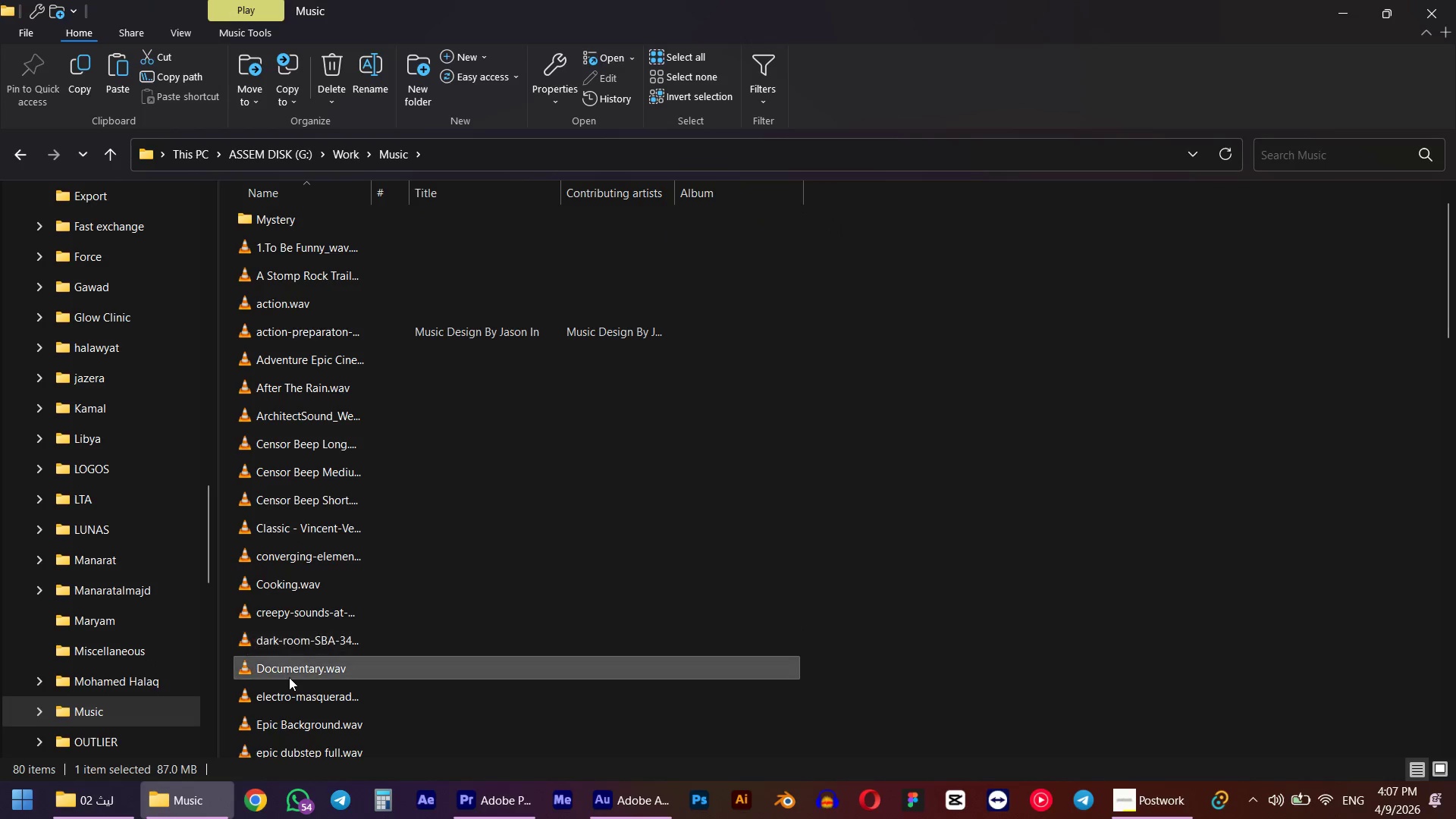 
key(Space)
 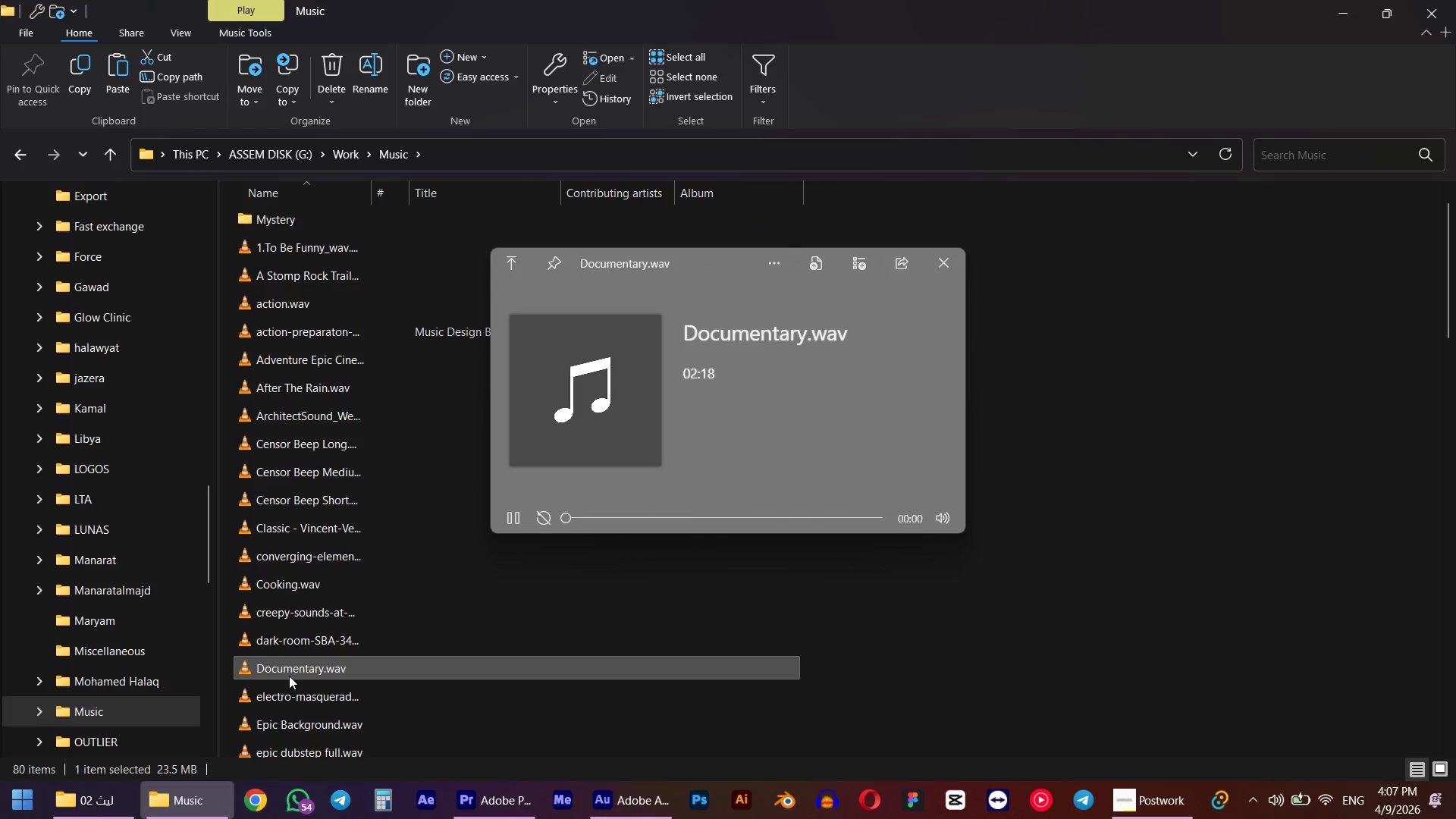 
mouse_move([322, 653])
 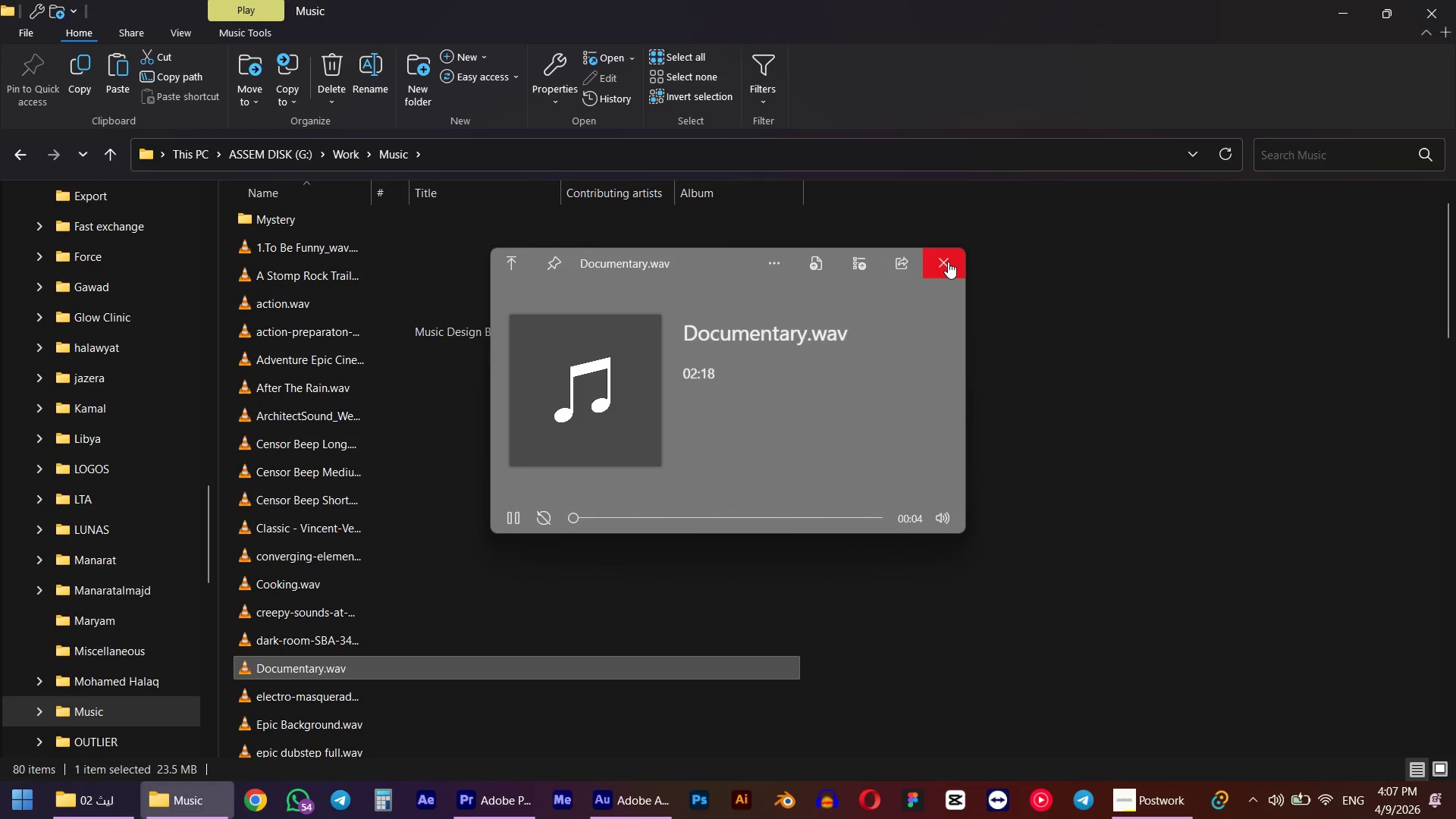 
left_click([948, 262])
 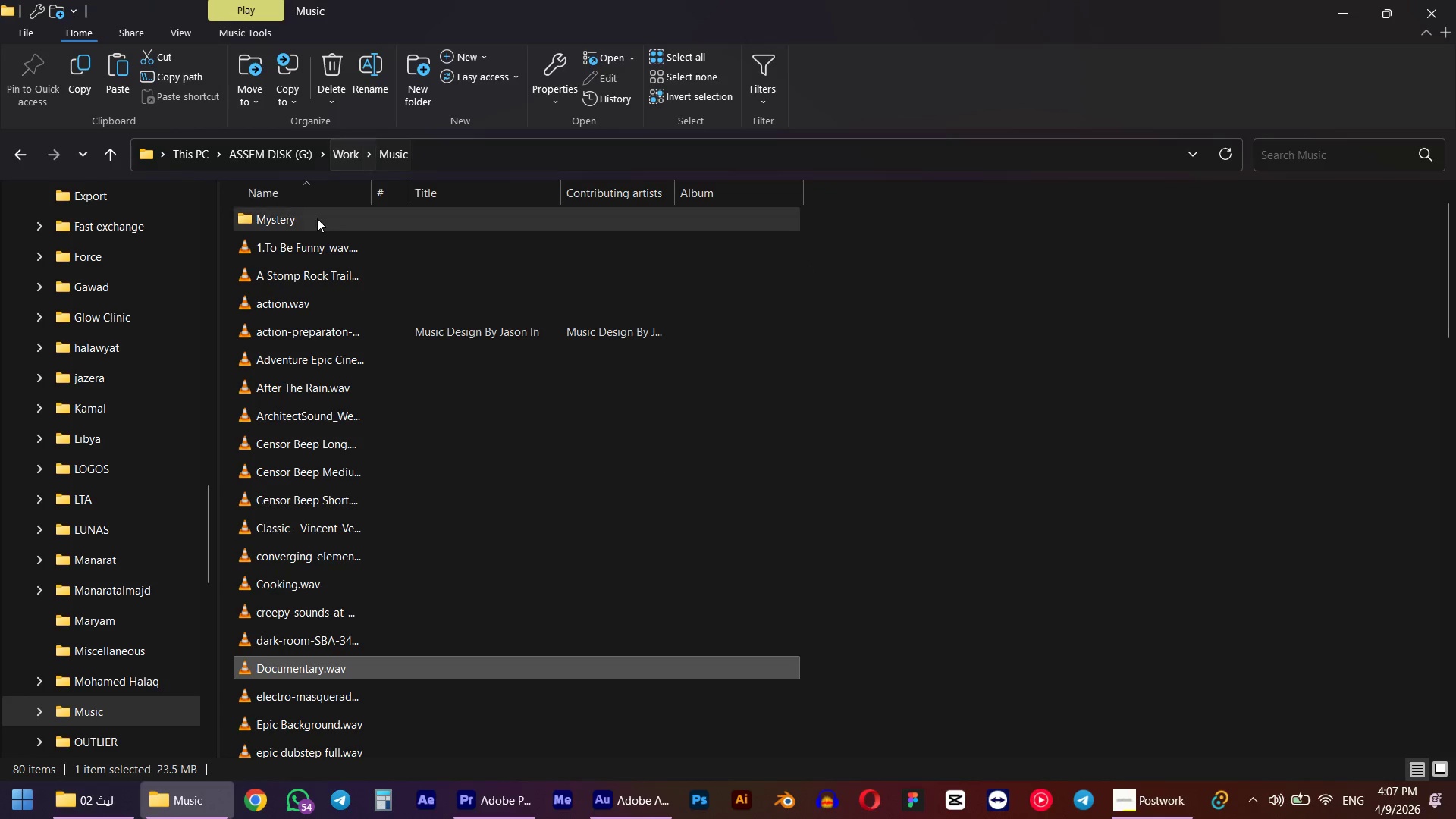 
double_click([317, 218])
 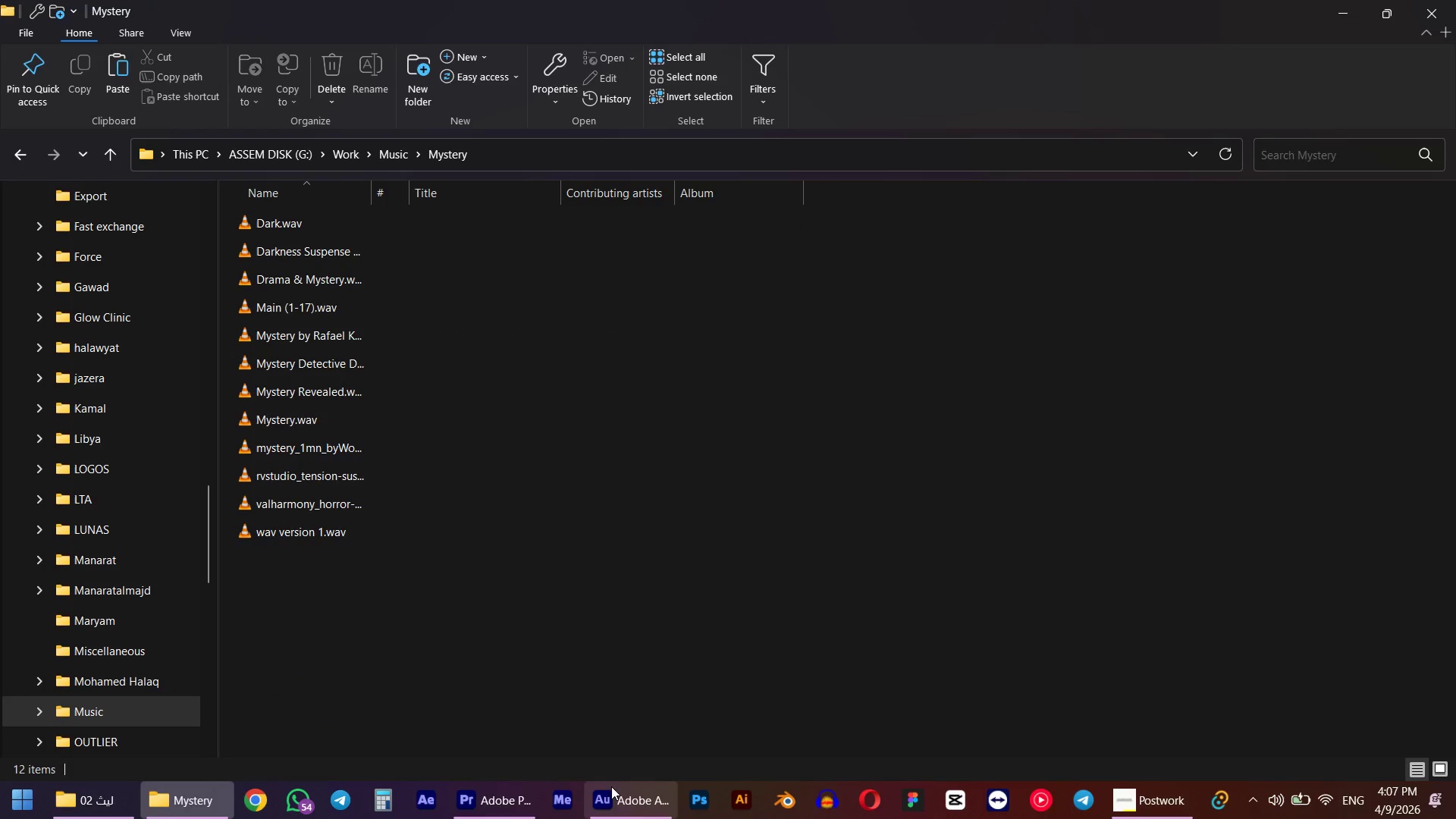 
left_click([620, 802])
 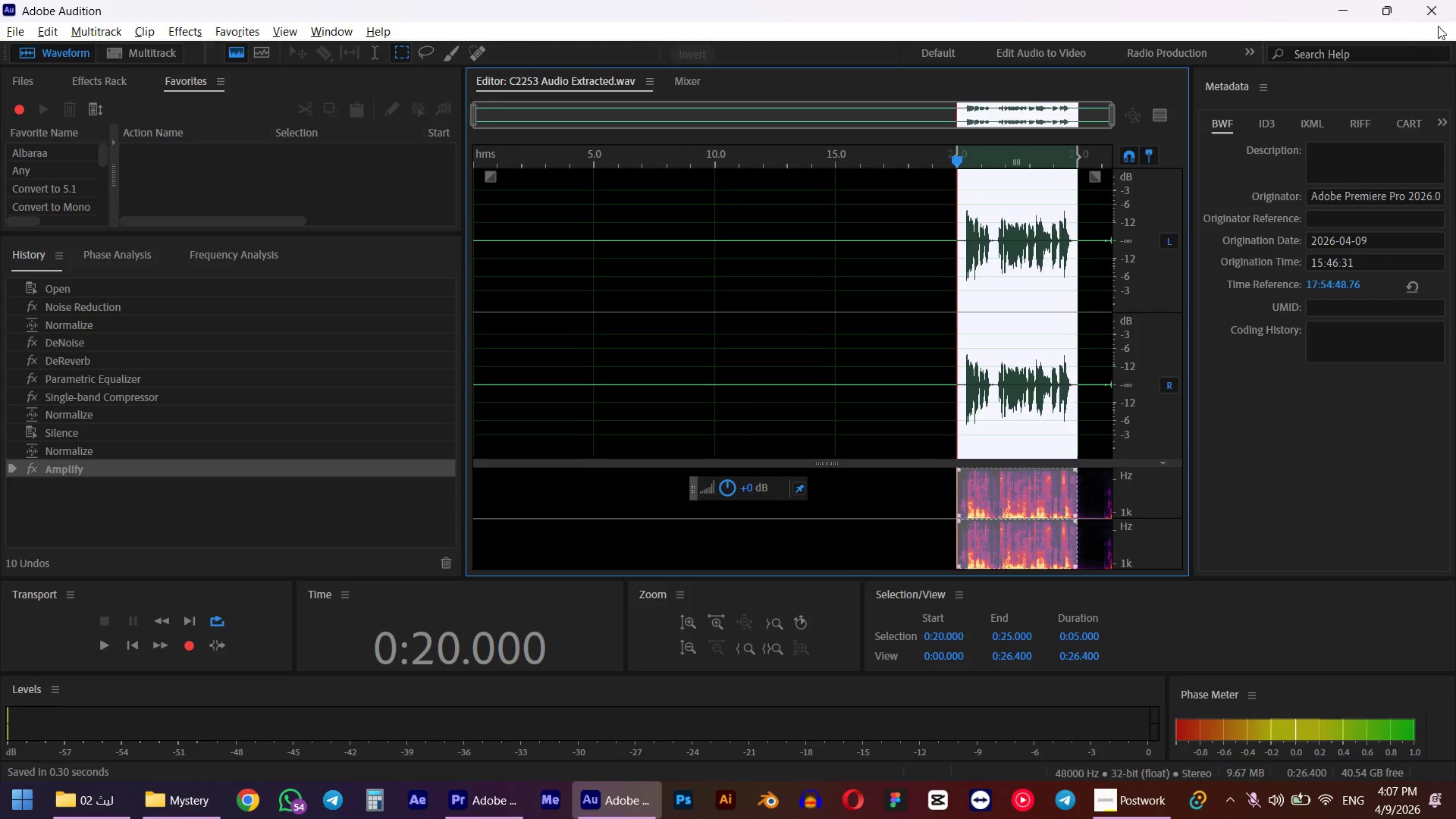 
left_click([1438, 20])
 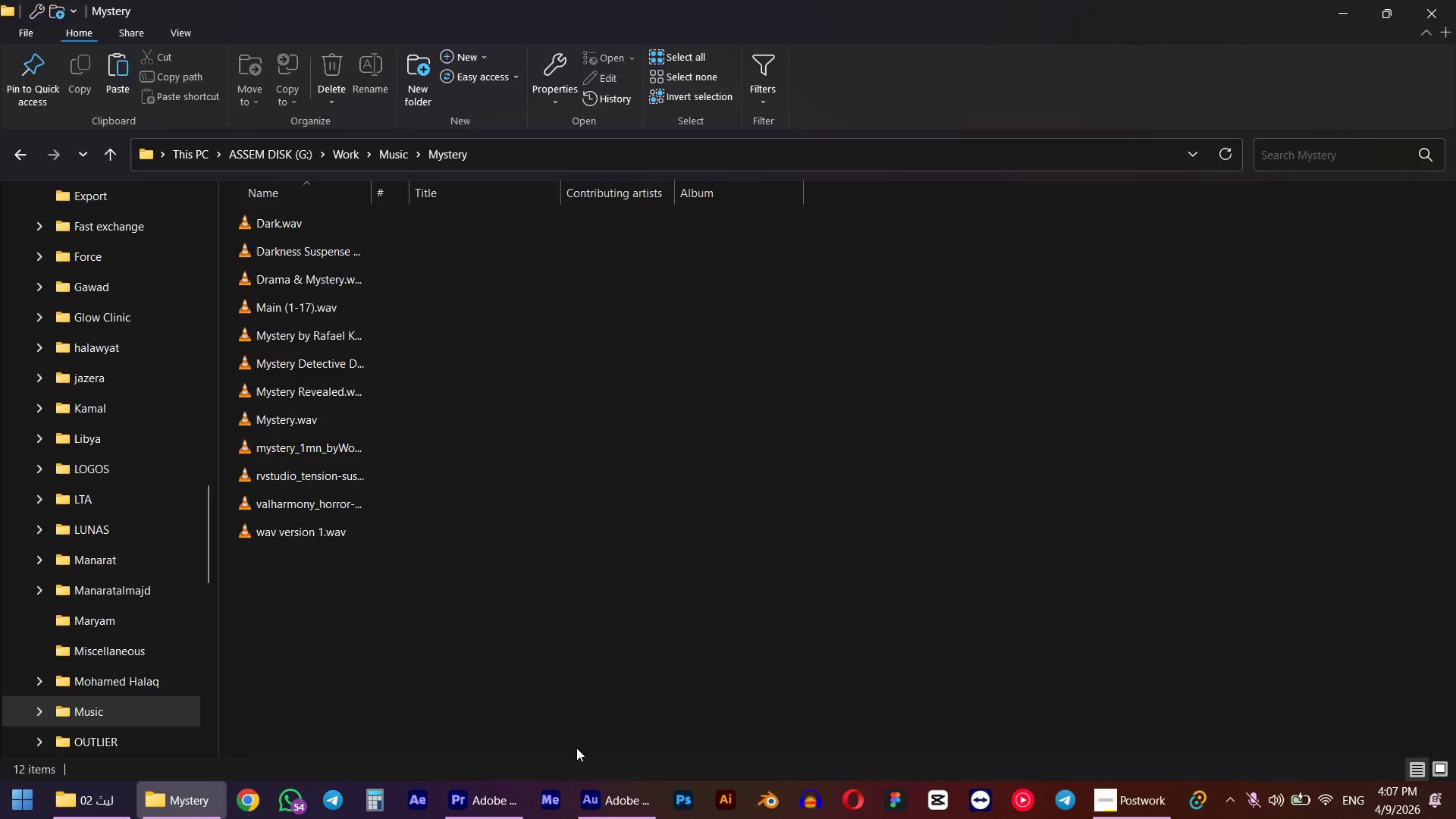 
left_click([500, 817])
 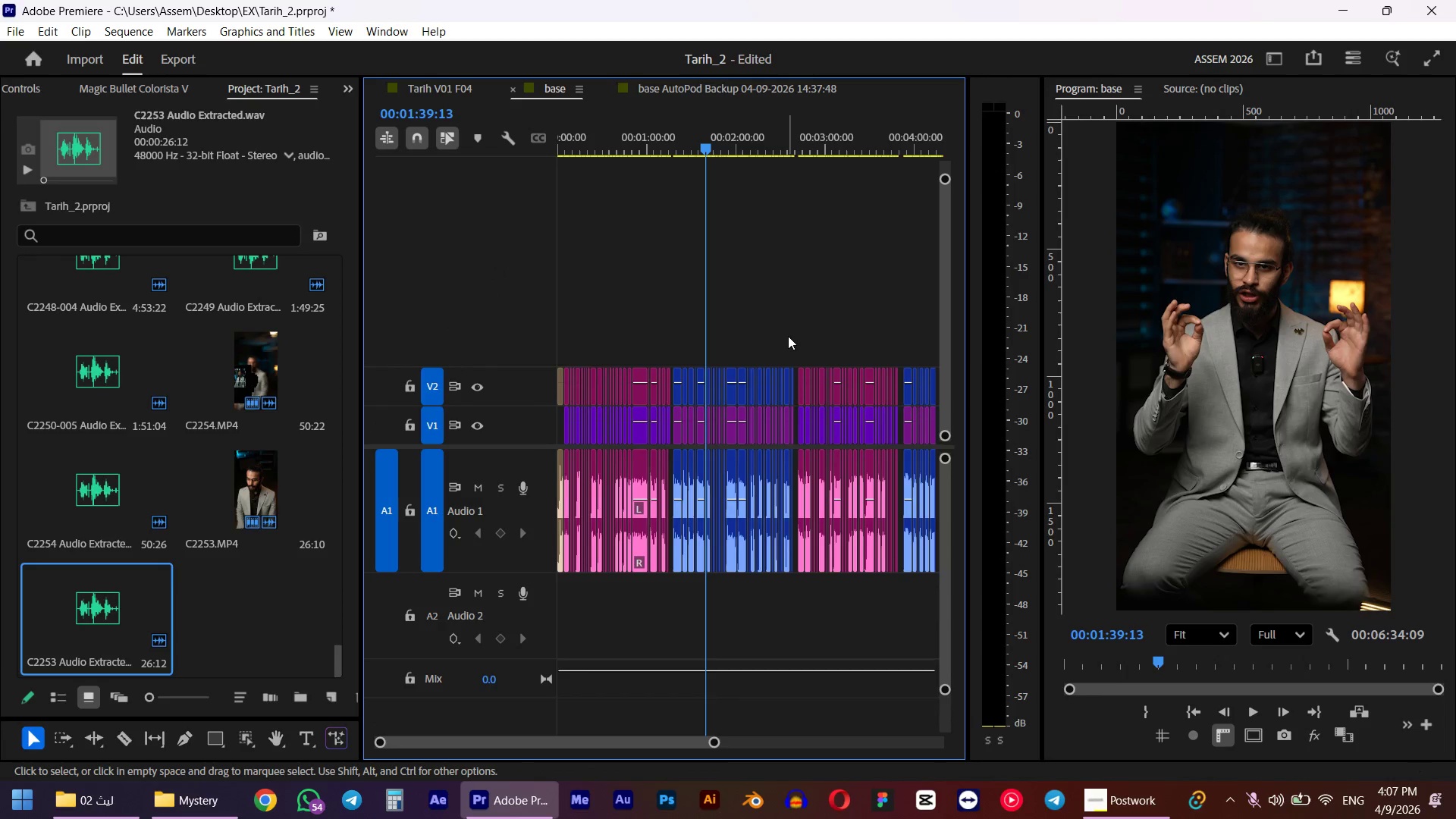 
hold_key(key=AltLeft, duration=0.48)
scroll: coordinate [770, 340], scroll_direction: down, amount: 4.0
 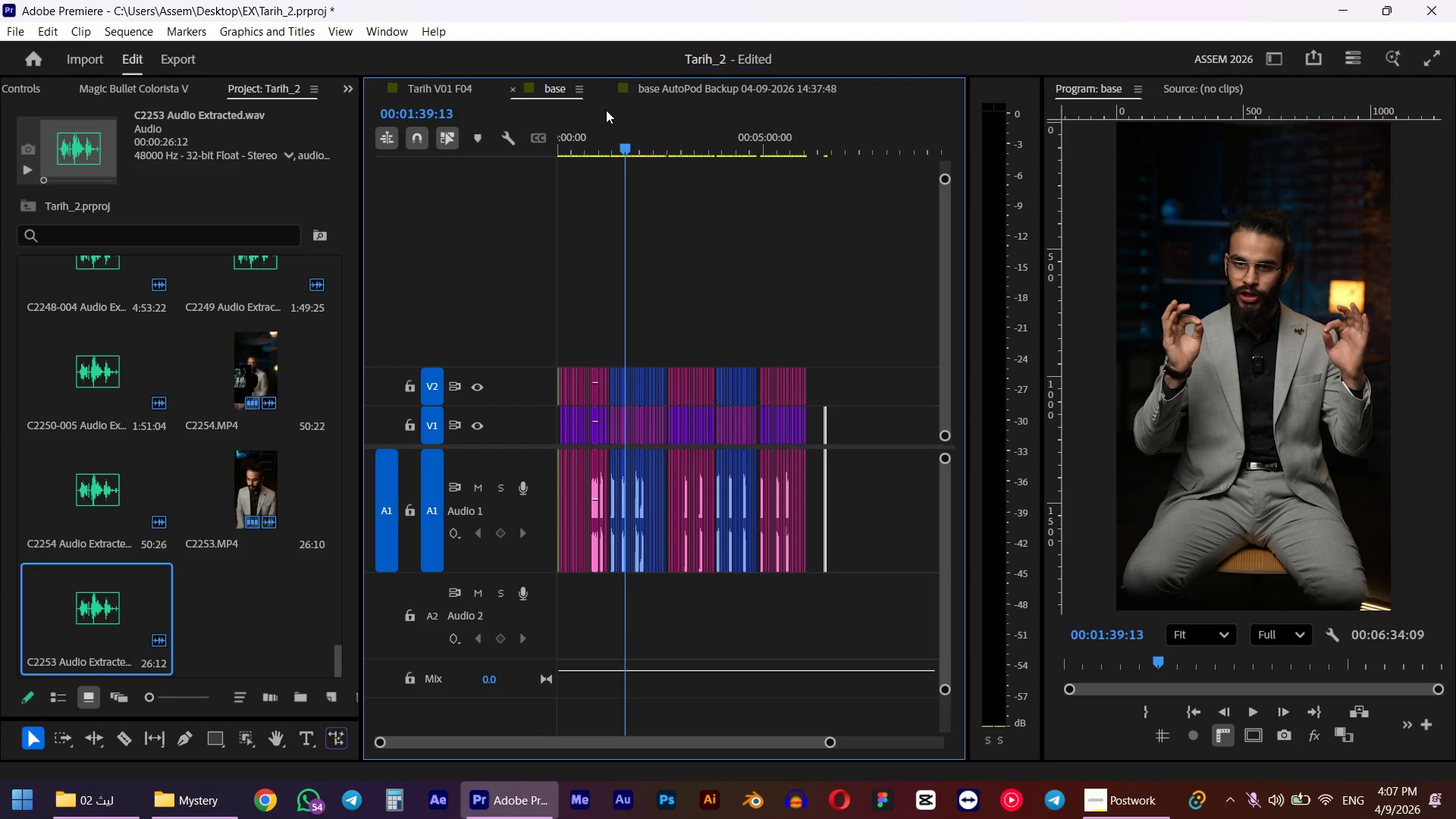 
left_click_drag(start_coordinate=[585, 136], to_coordinate=[475, 161])
 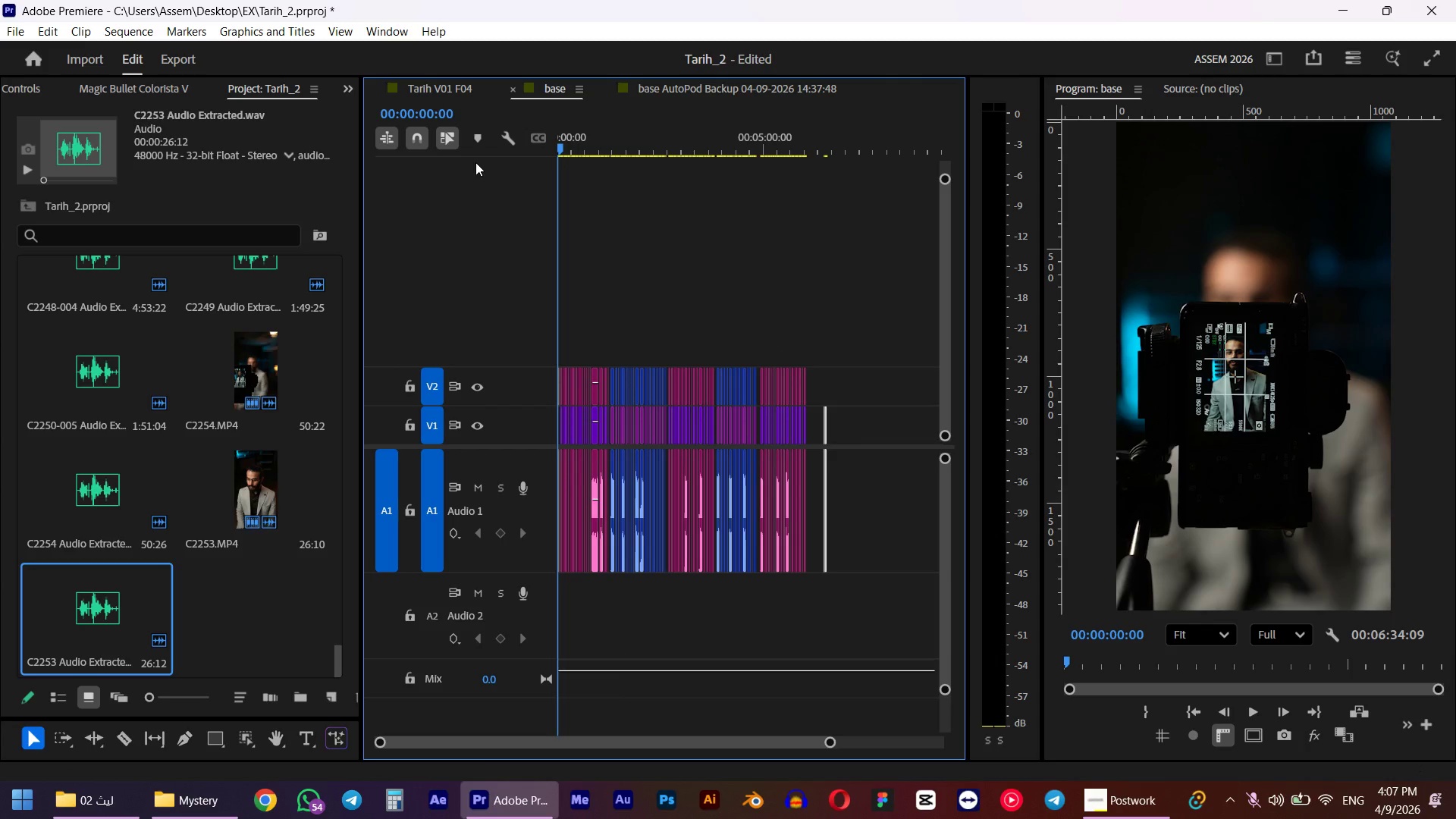 
key(Space)
 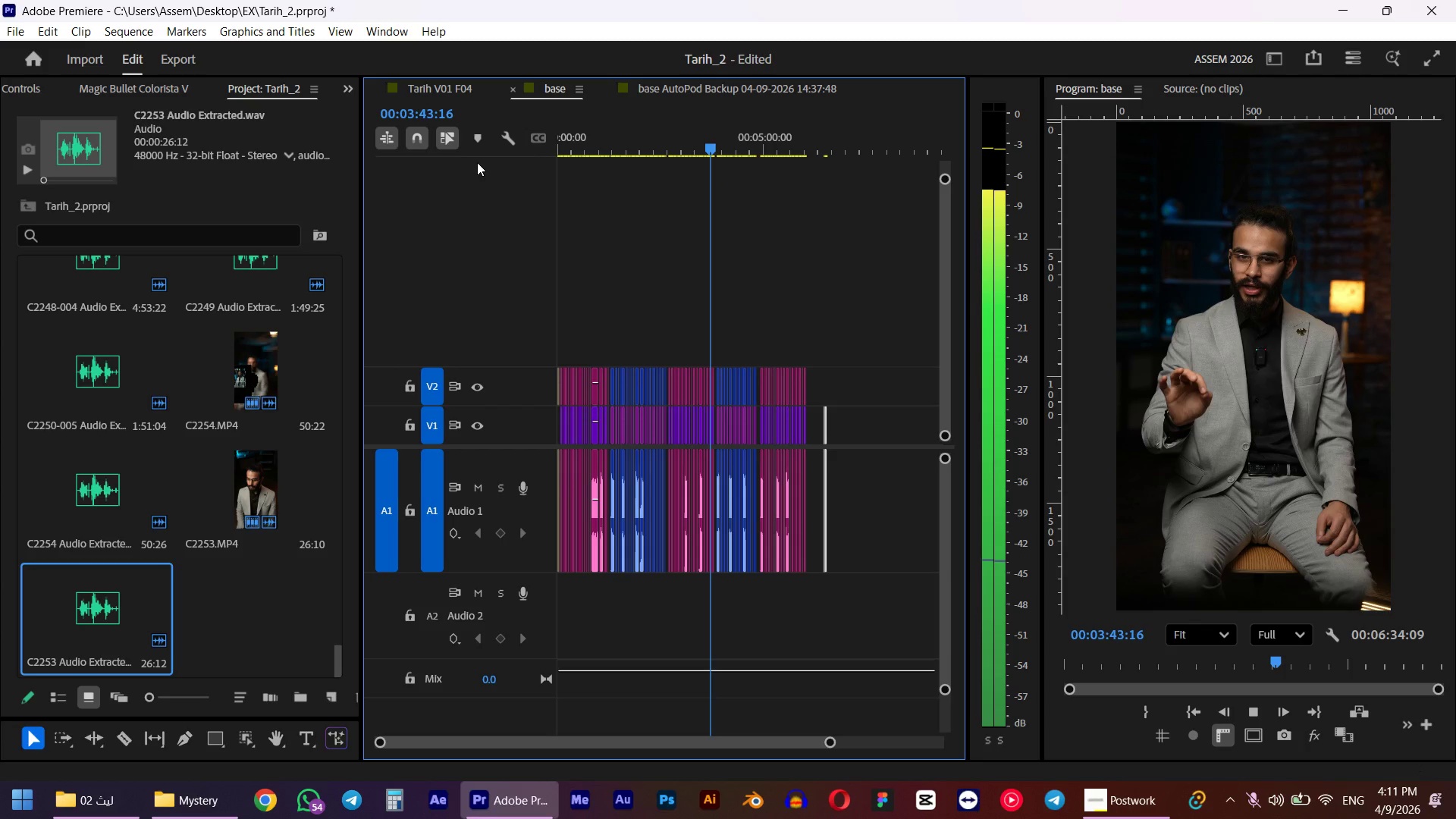 
wait(229.45)
 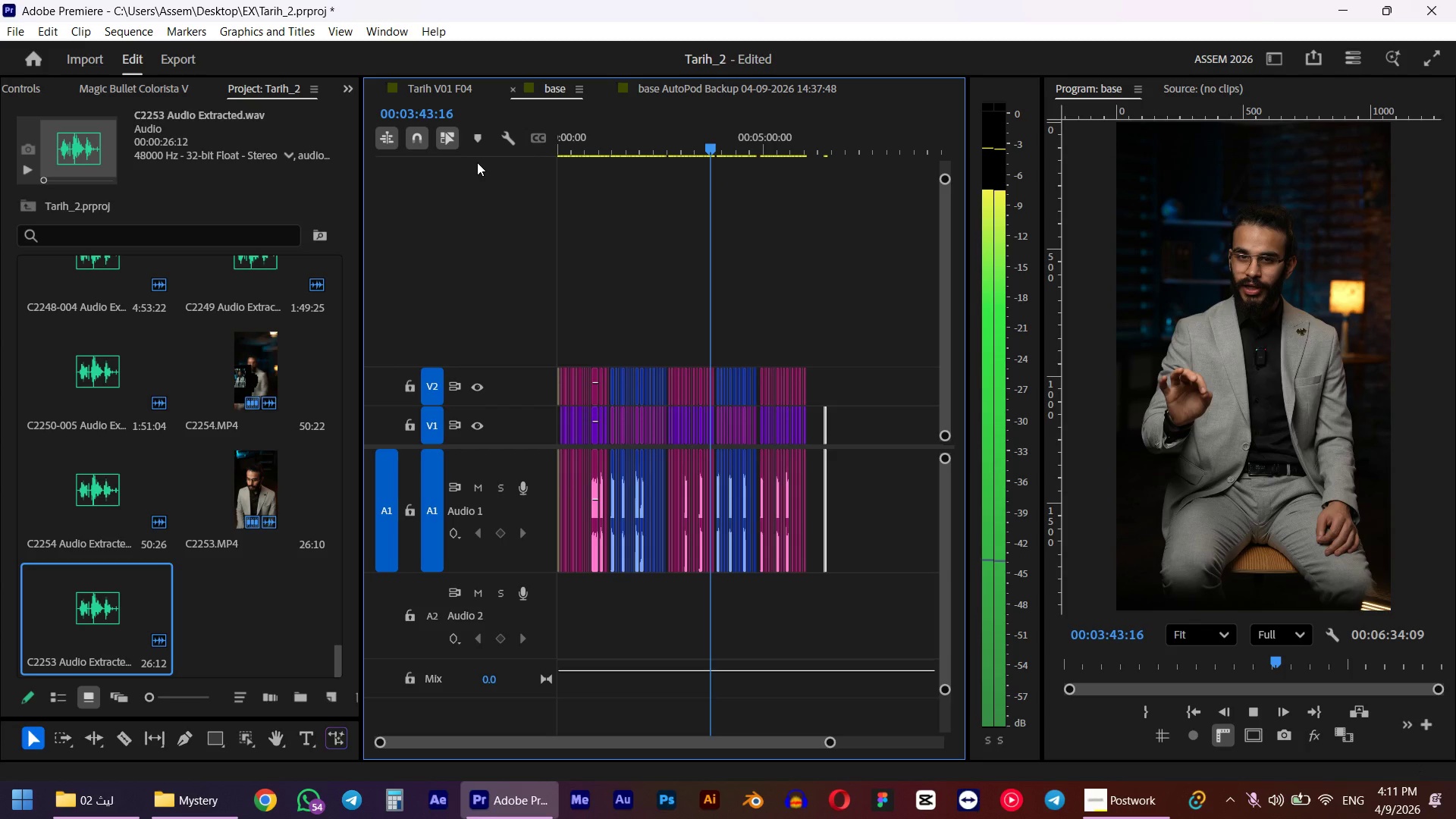 
key(Space)
 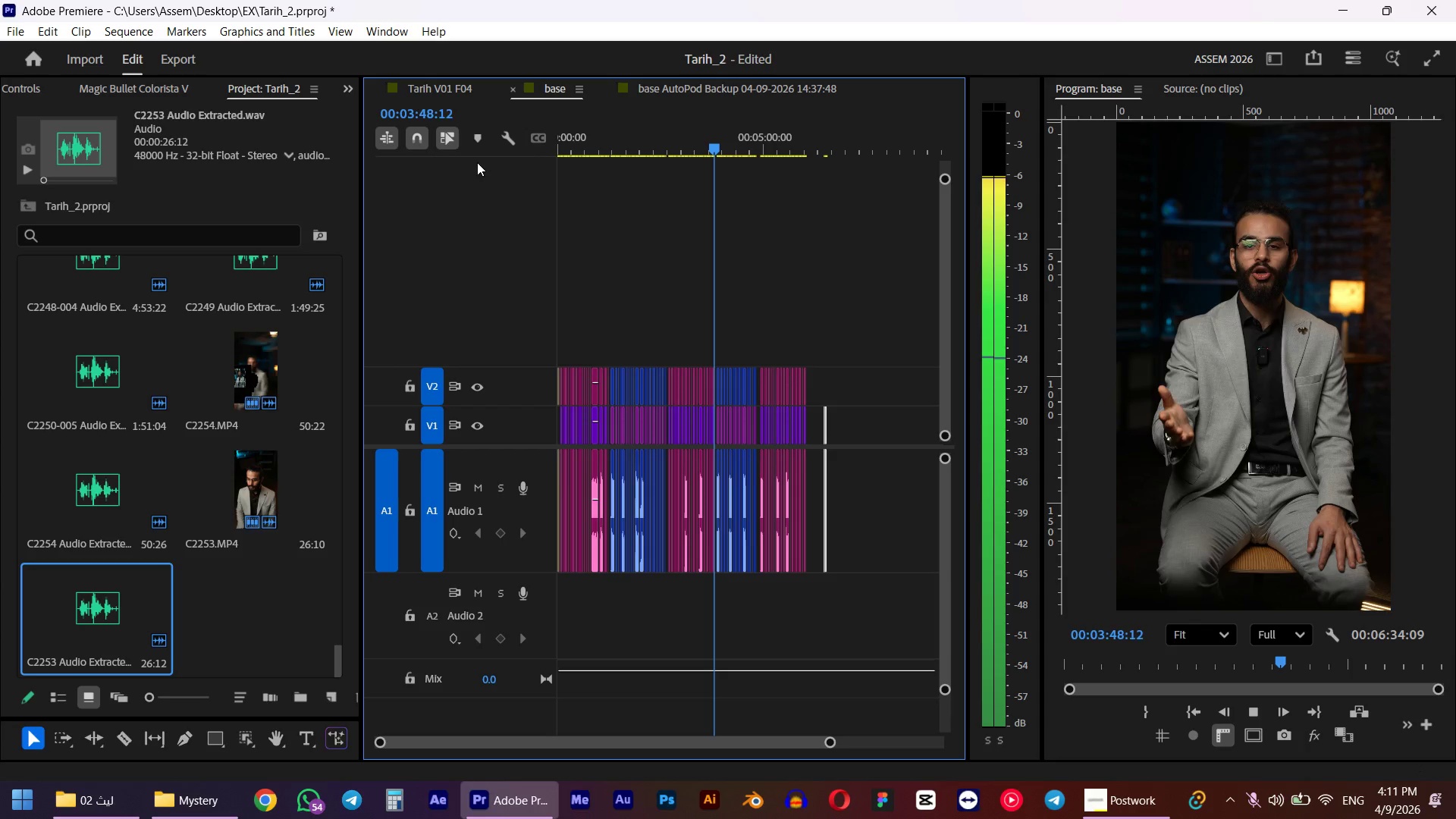 
left_click([180, 812])
 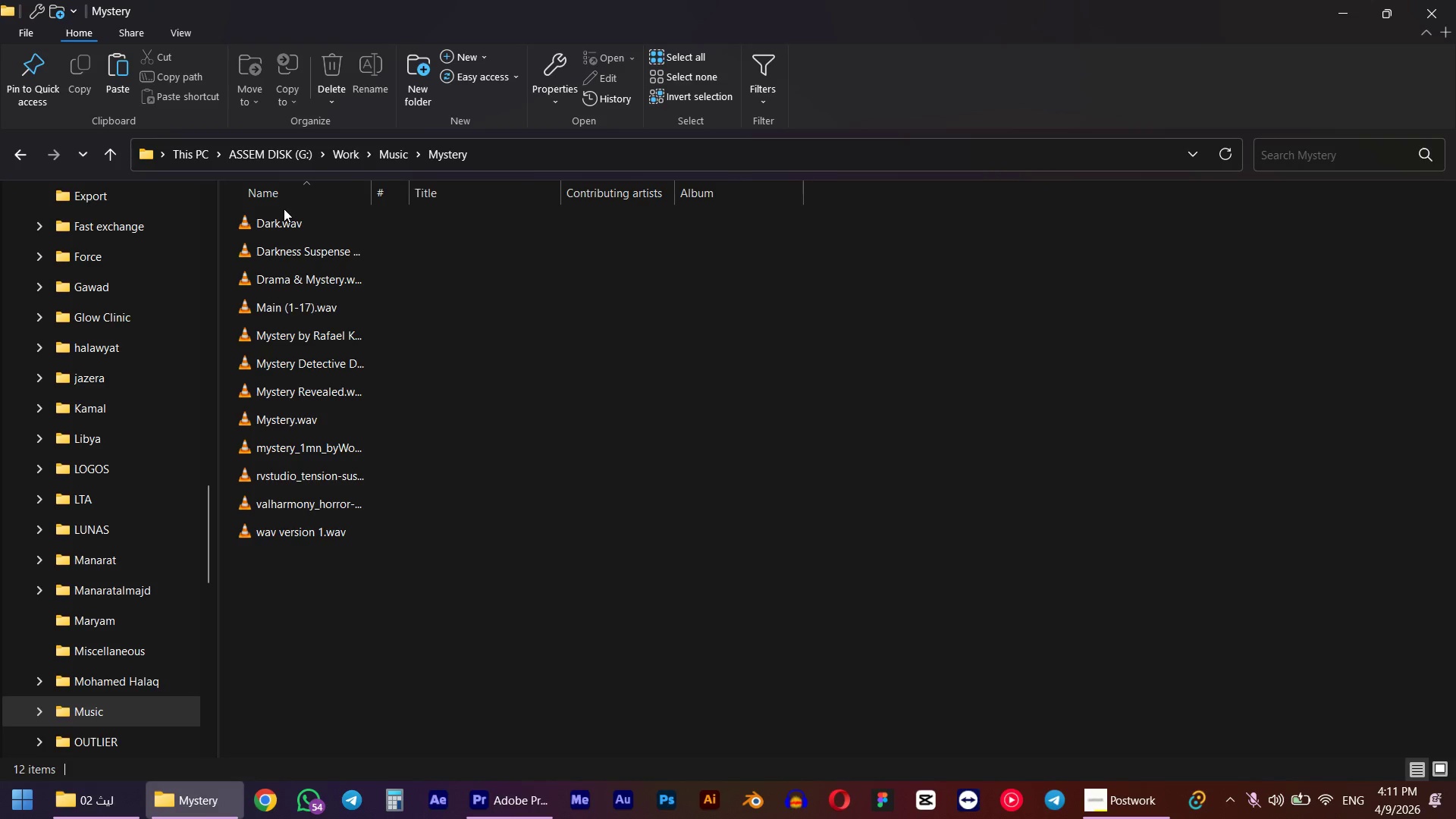 
left_click([278, 234])
 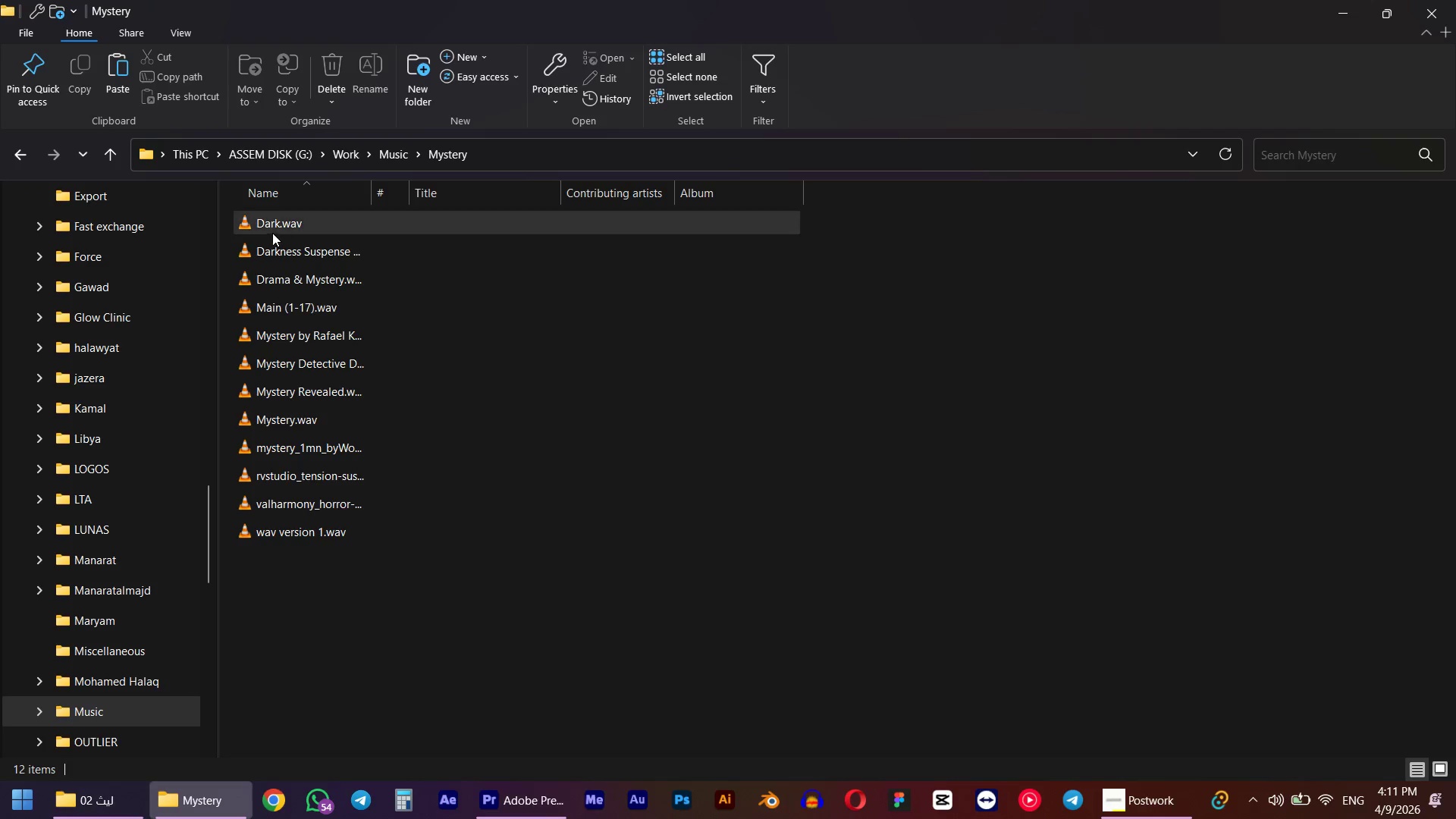 
left_click([265, 224])
 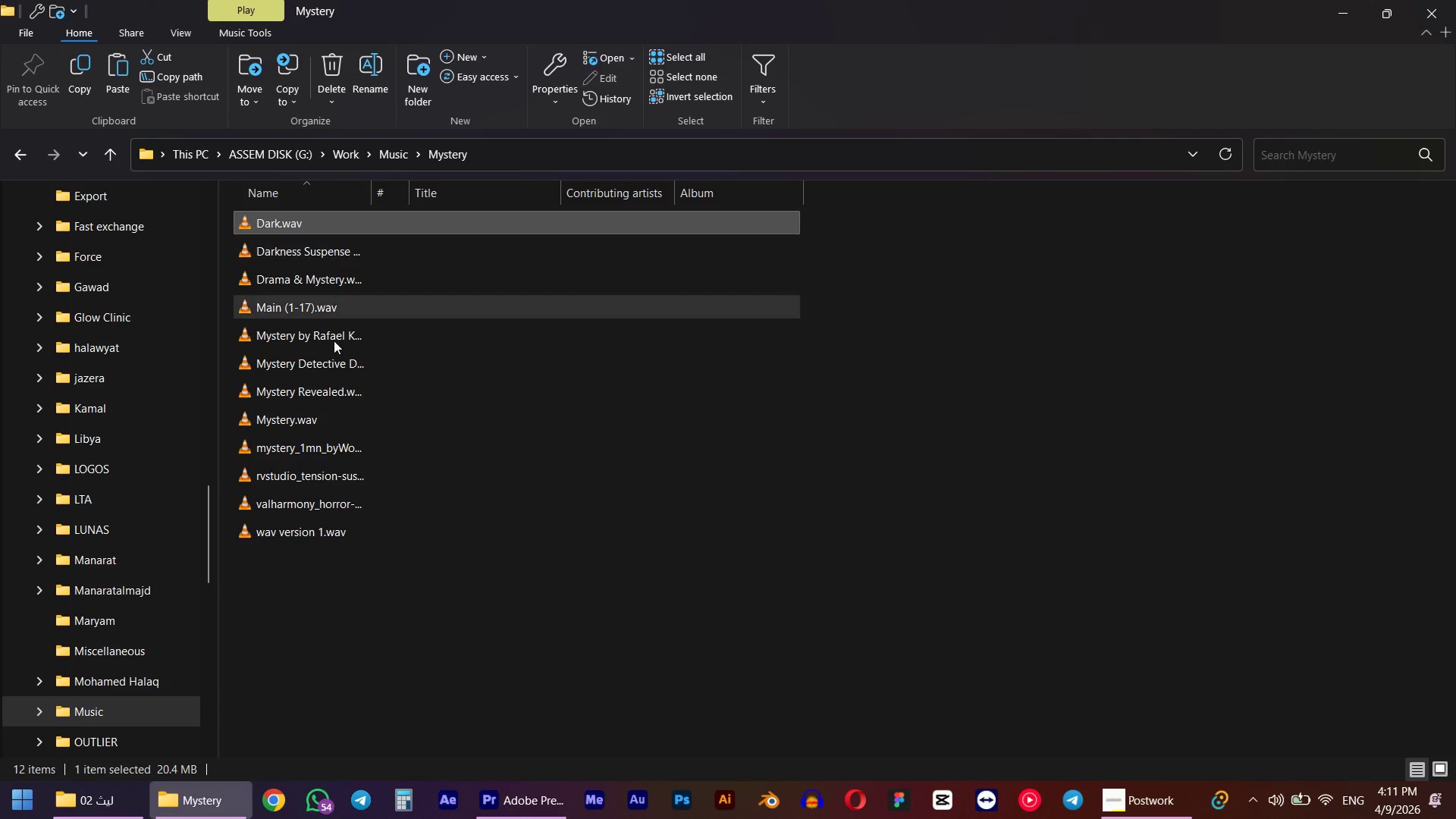 
key(Space)
 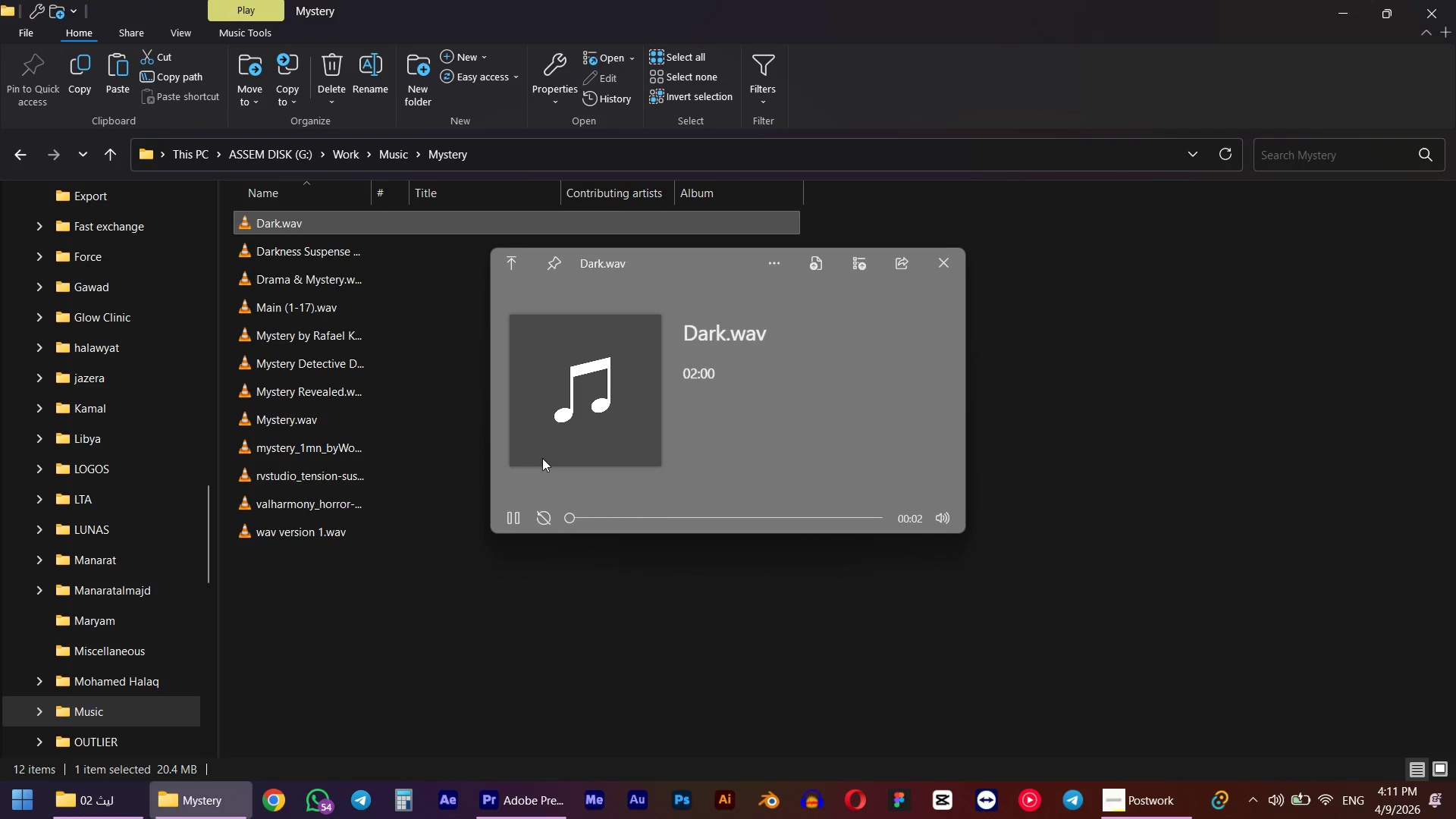 
left_click([306, 248])
 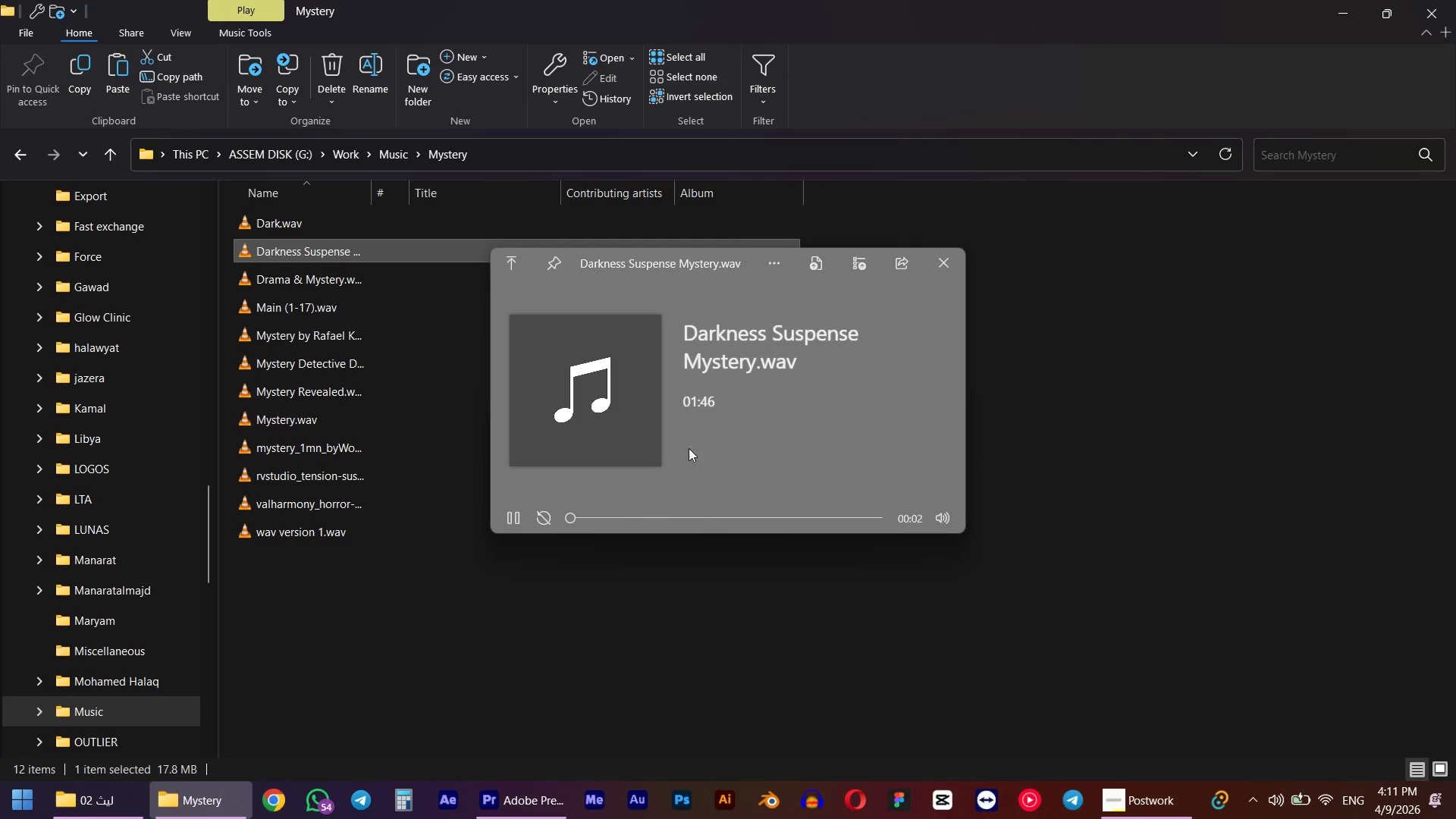 
left_click([948, 269])
 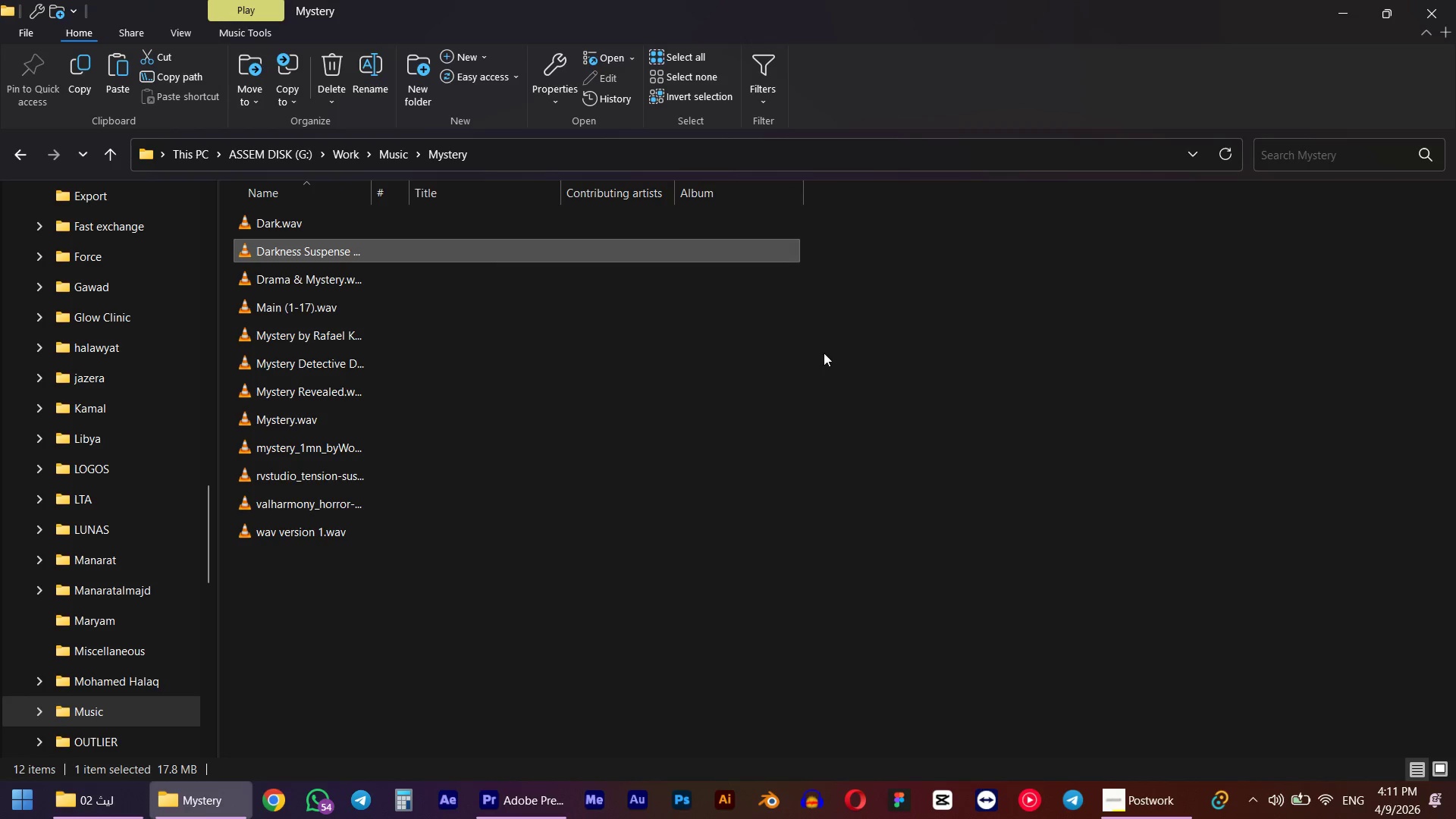 
key(Alt+Tab)
 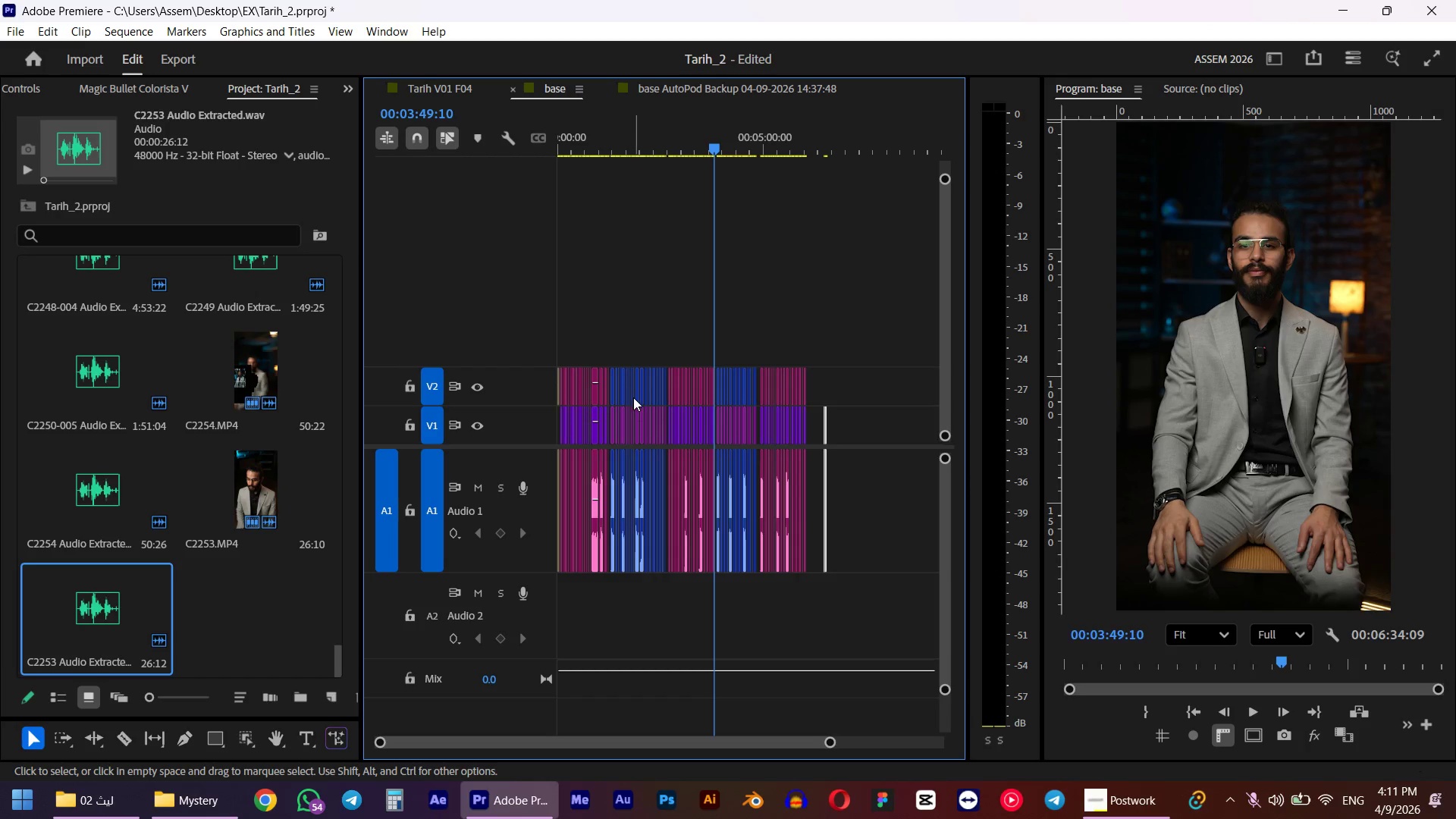 
key(Alt+AltLeft)
 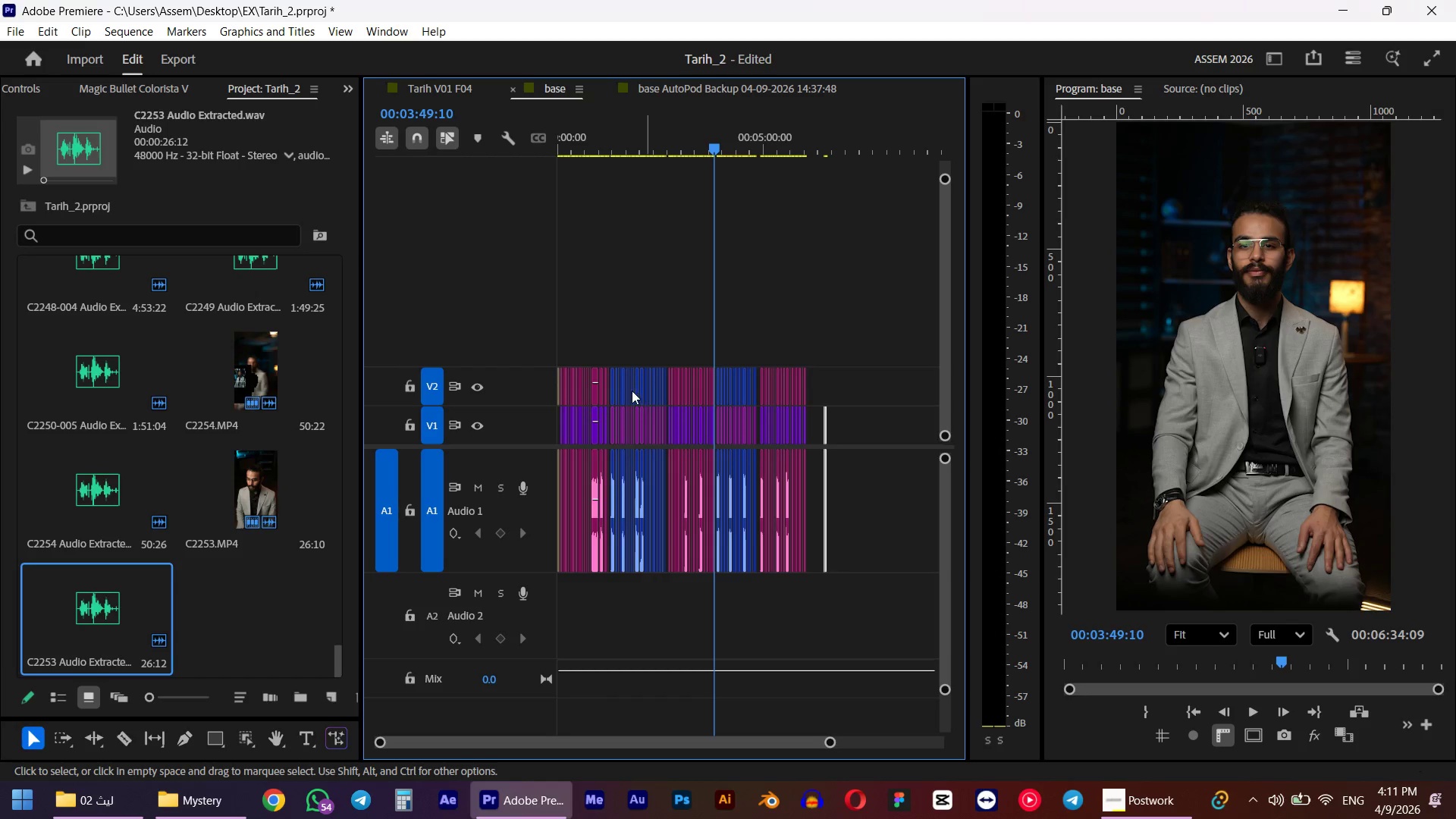 
scroll: coordinate [633, 397], scroll_direction: up, amount: 6.0
 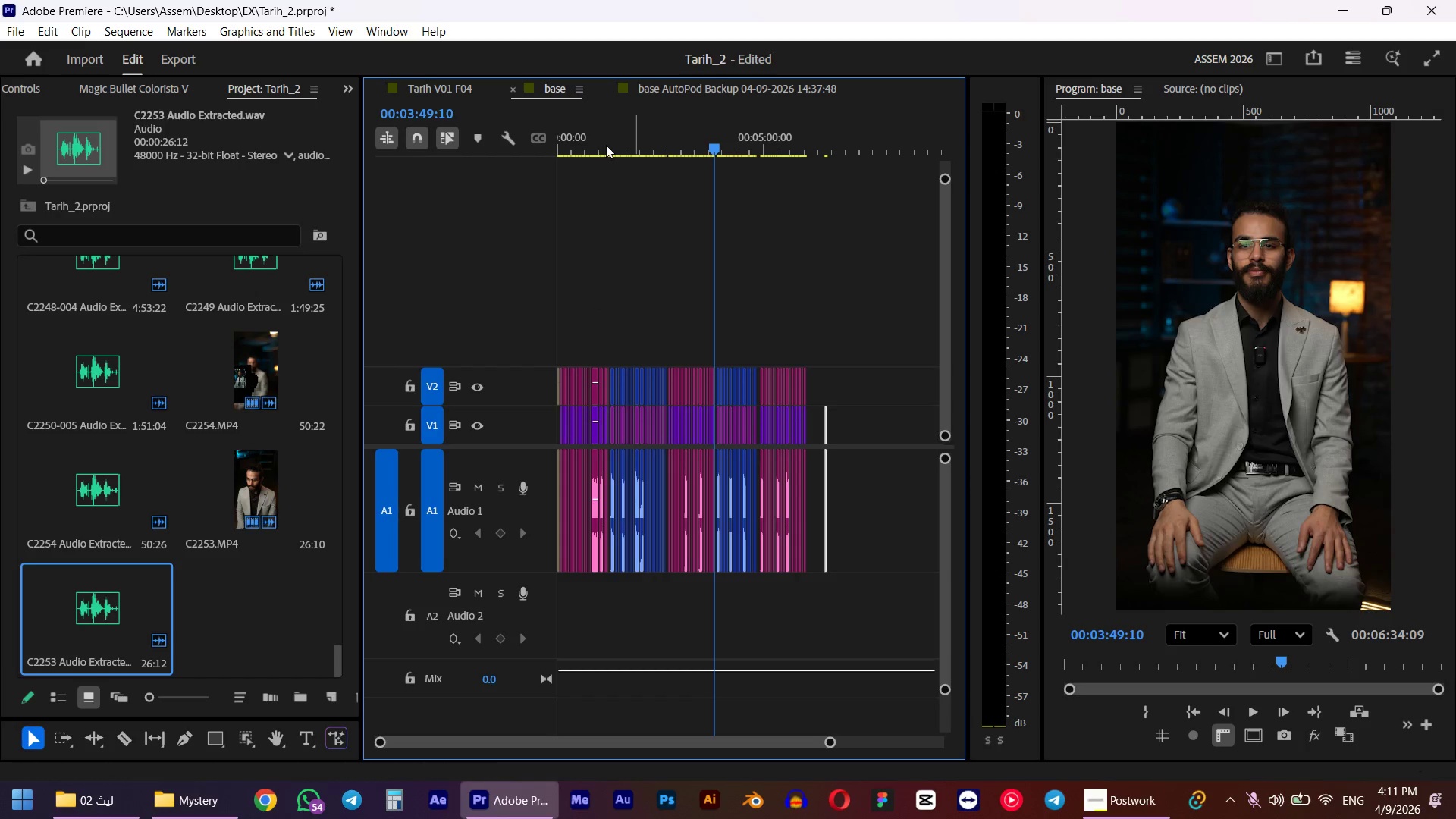 
left_click_drag(start_coordinate=[606, 143], to_coordinate=[476, 161])
 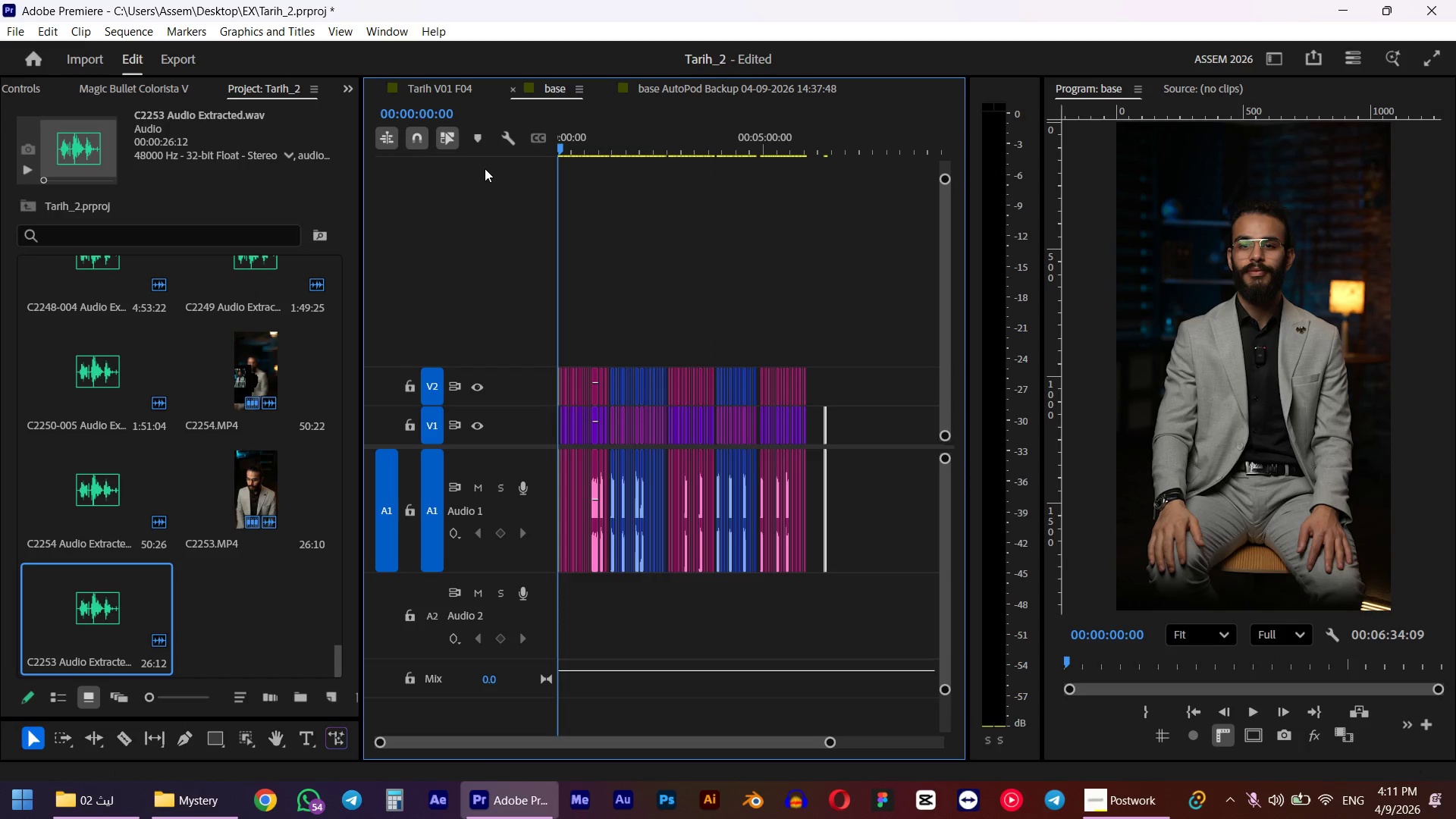 
key(Space)
 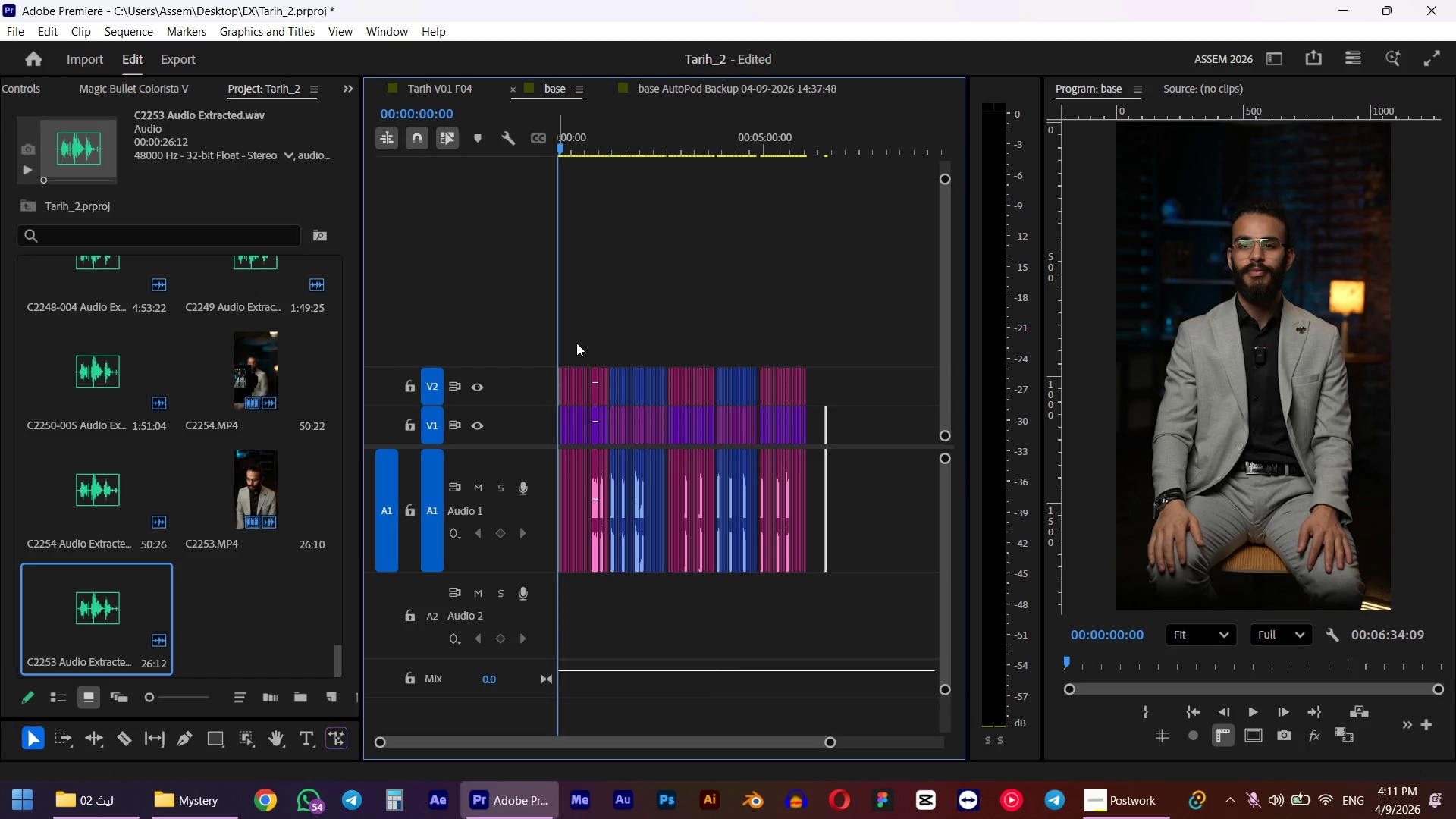 
hold_key(key=AltLeft, duration=0.69)
scroll: coordinate [661, 601], scroll_direction: up, amount: 23.0
 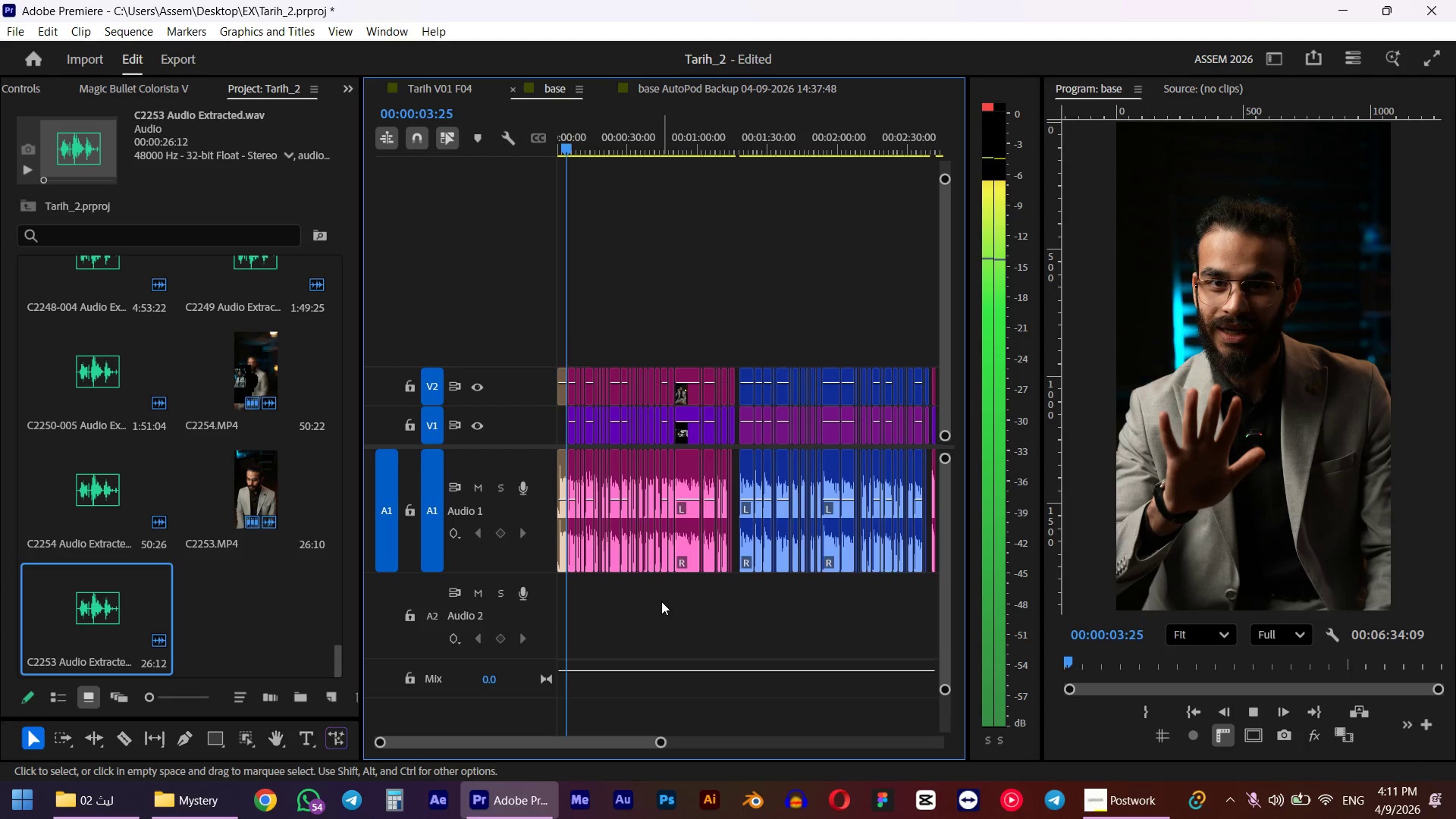 
key(Space)
 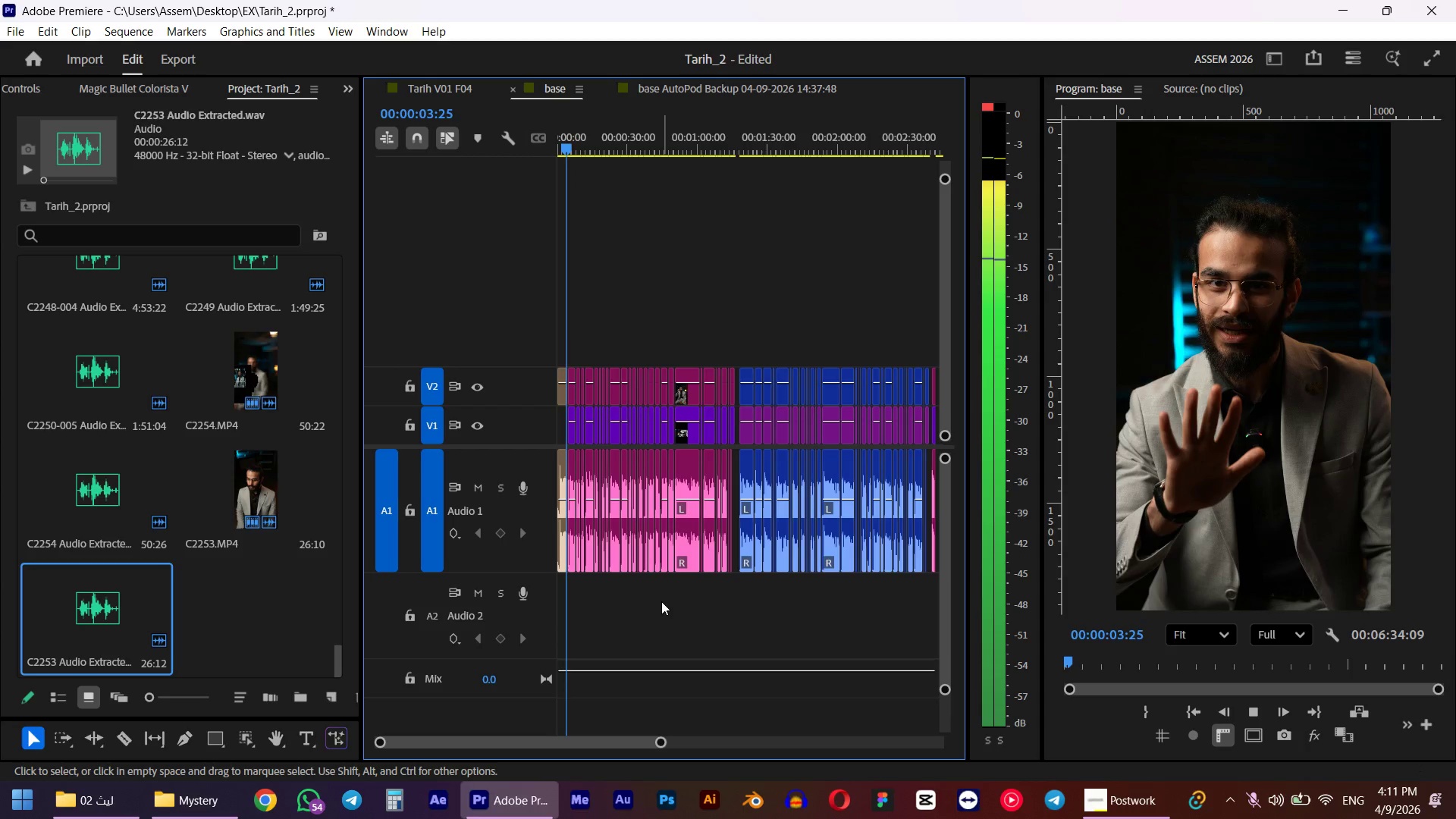 
key(Alt+AltLeft)
 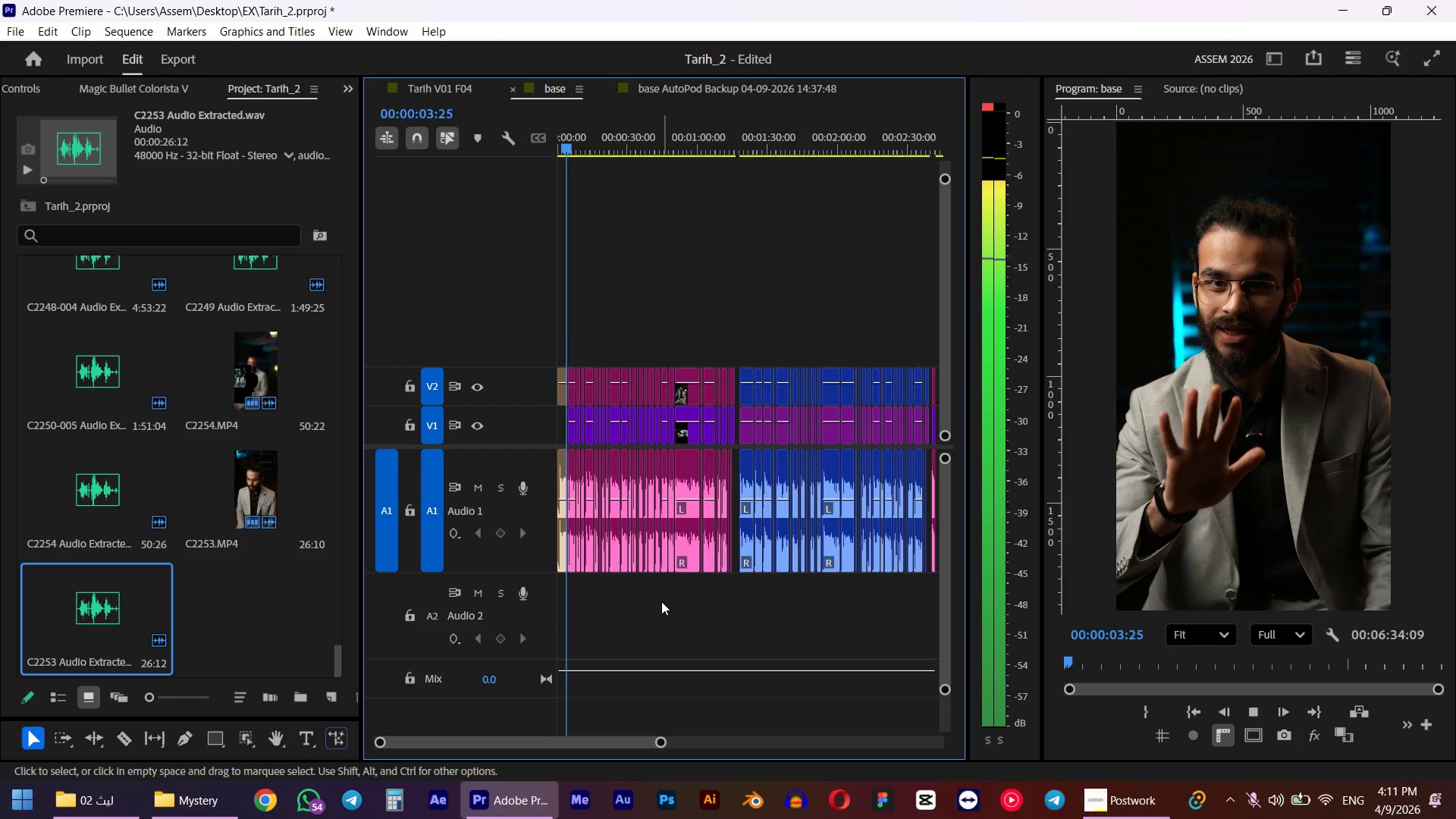 
key(Alt+Tab)
 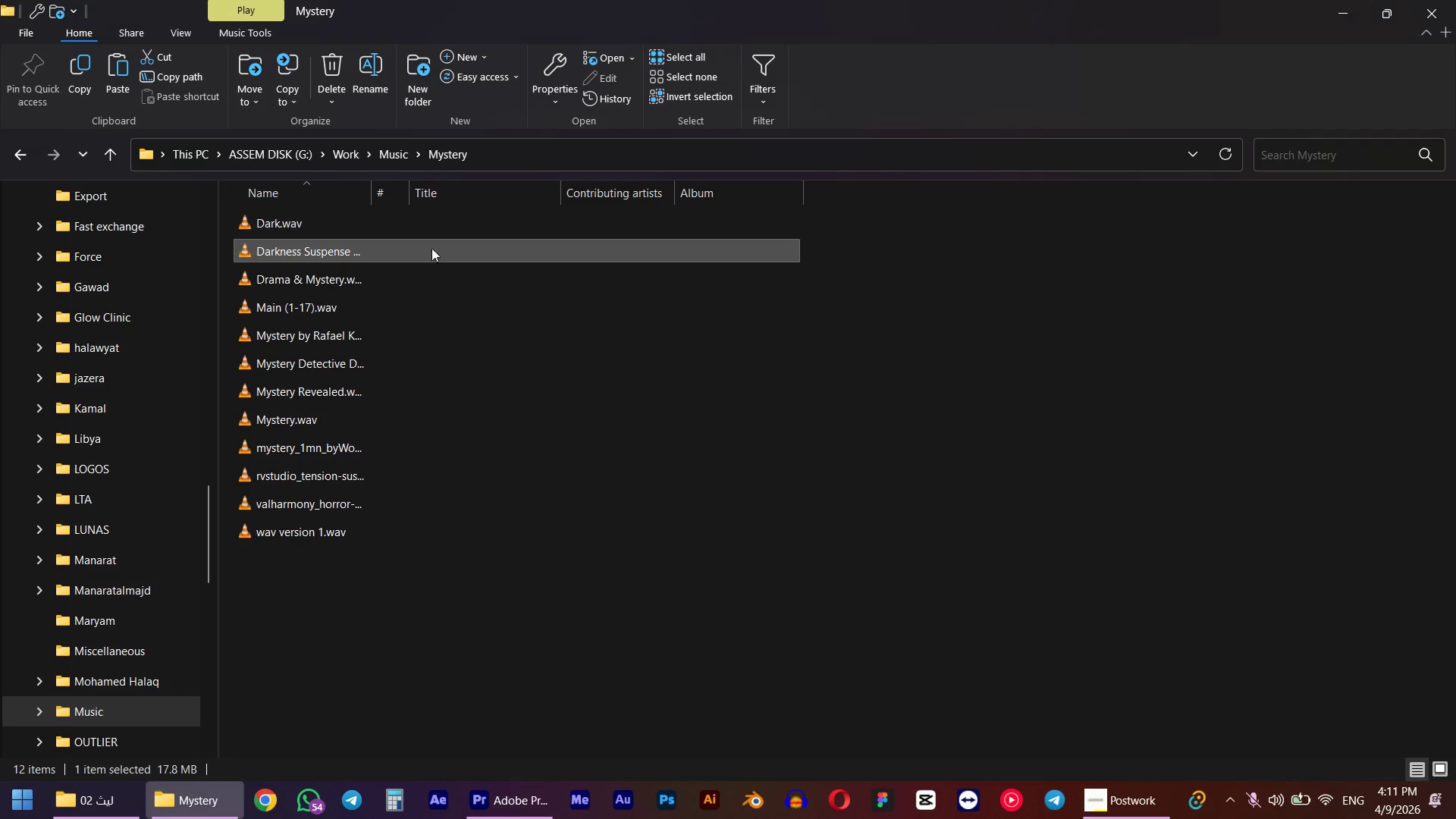 
key(Space)
 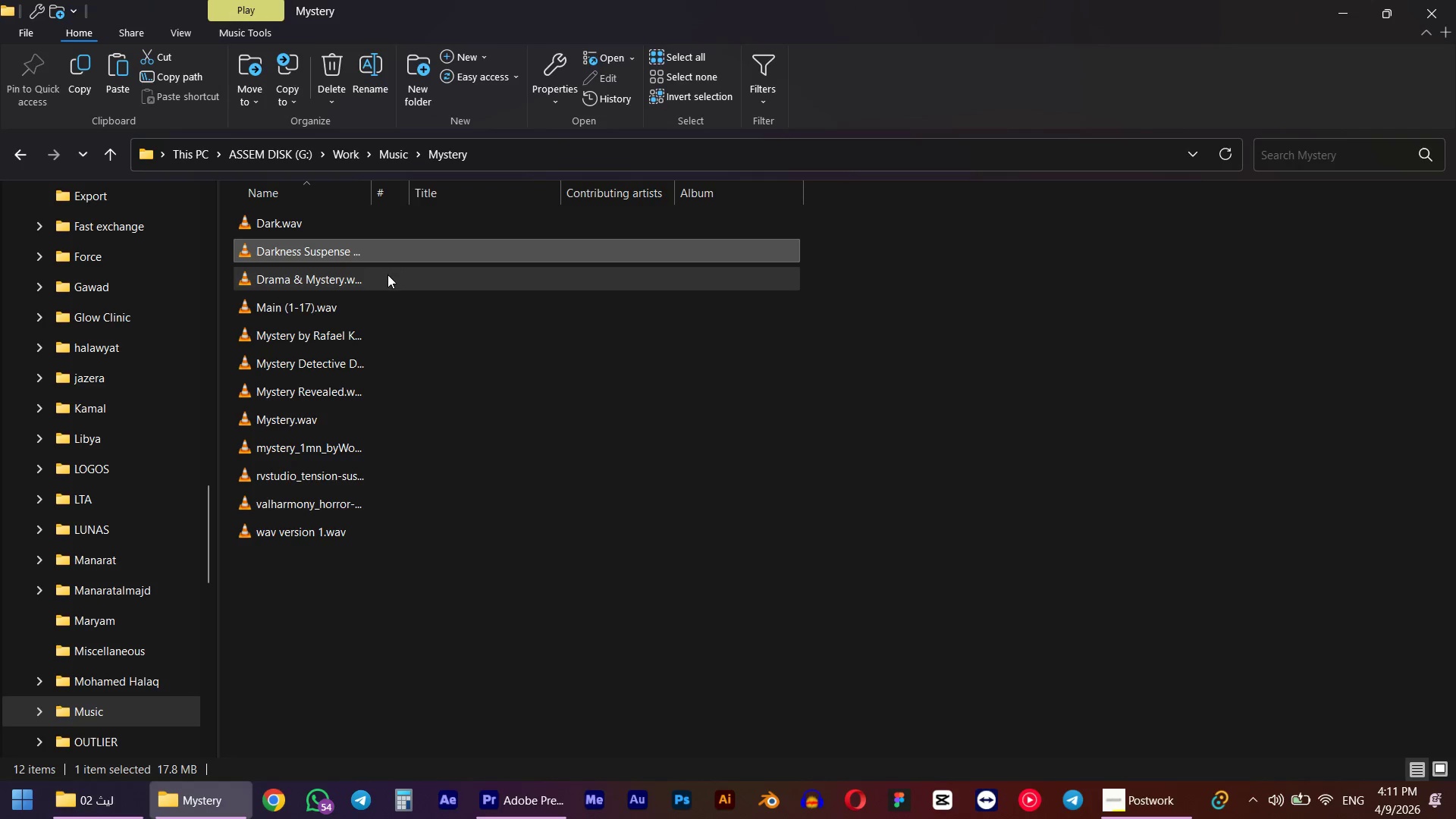 
left_click([369, 241])
 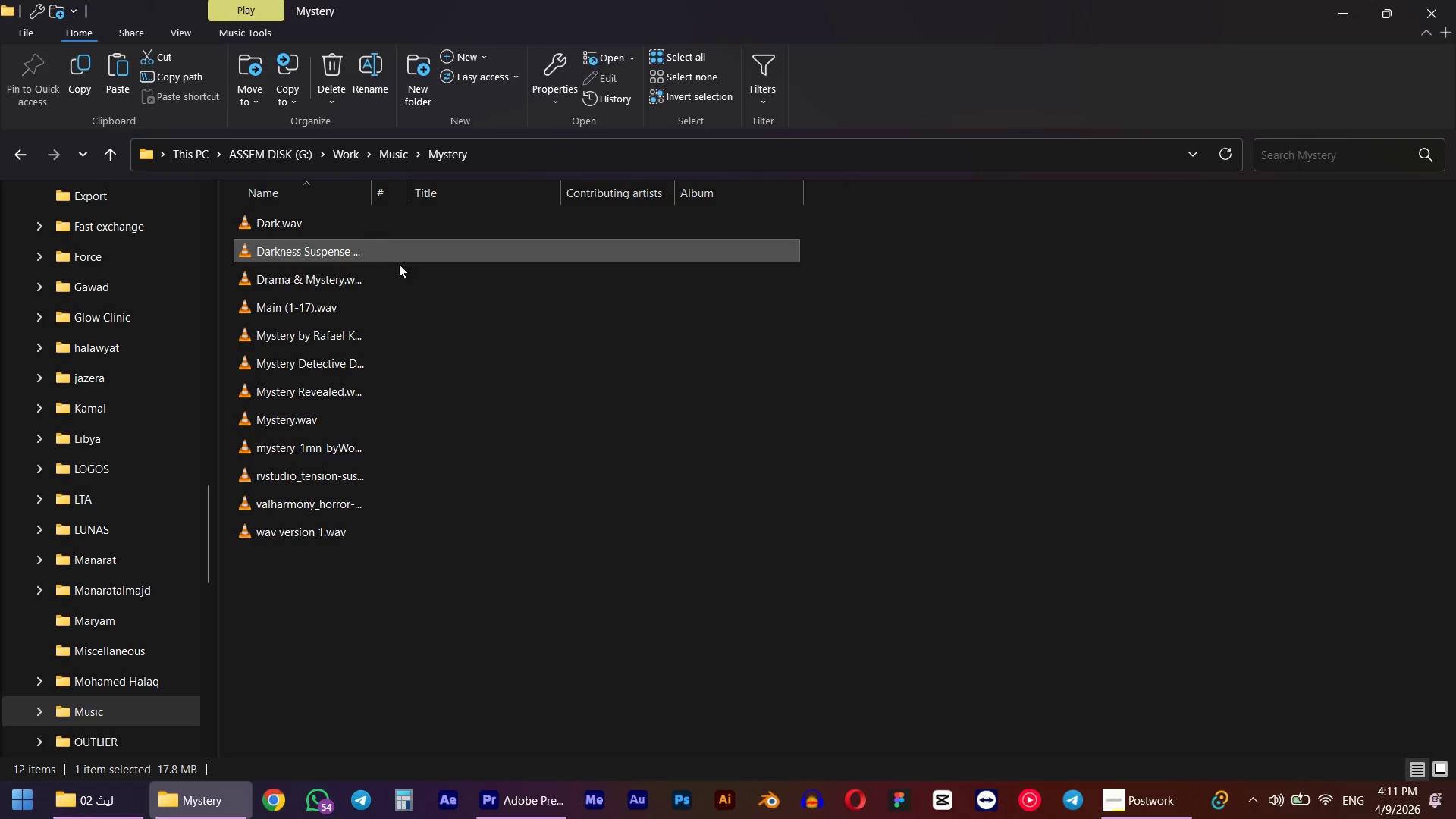 
key(Space)
 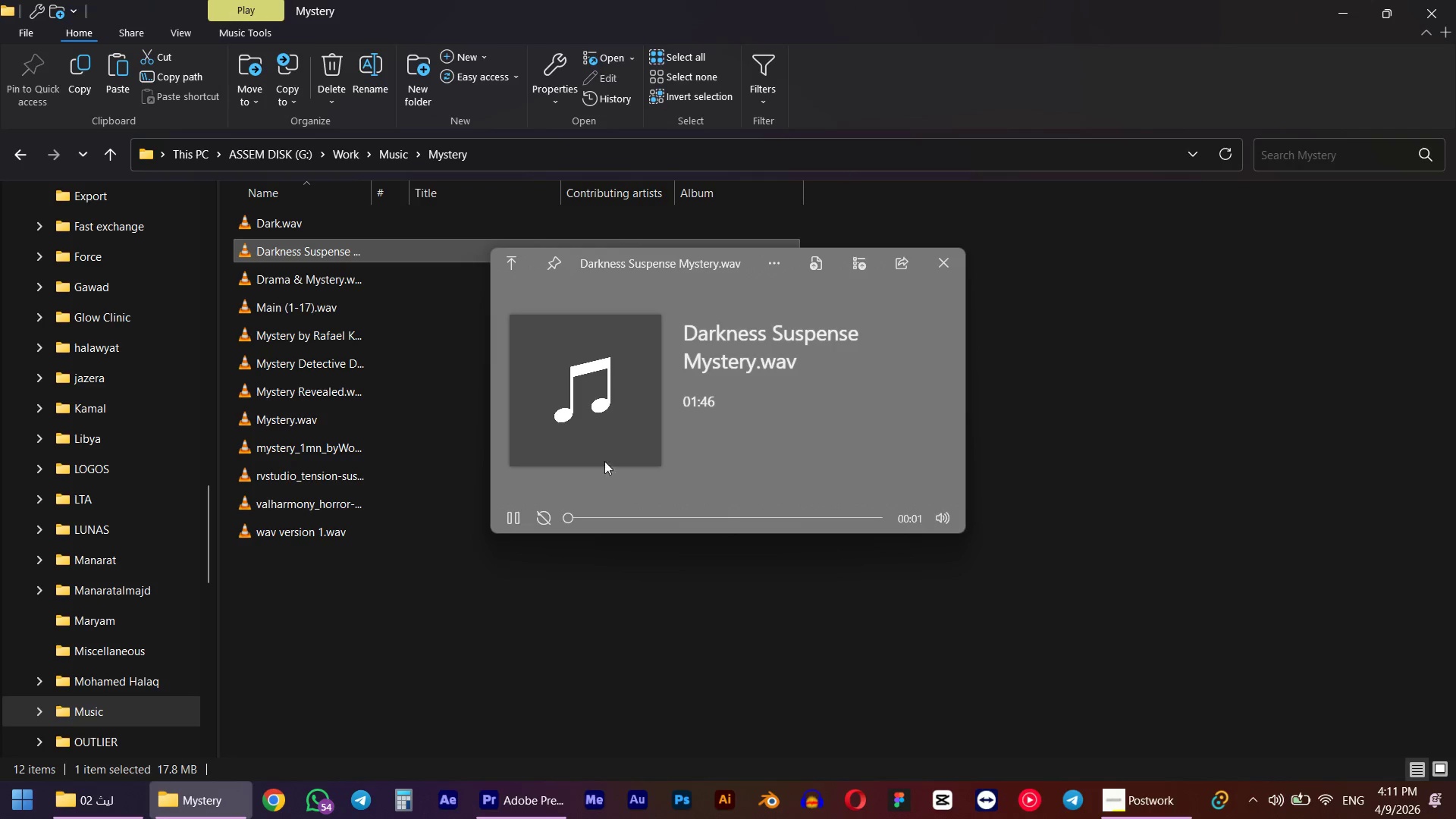 
left_click_drag(start_coordinate=[572, 515], to_coordinate=[501, 517])
 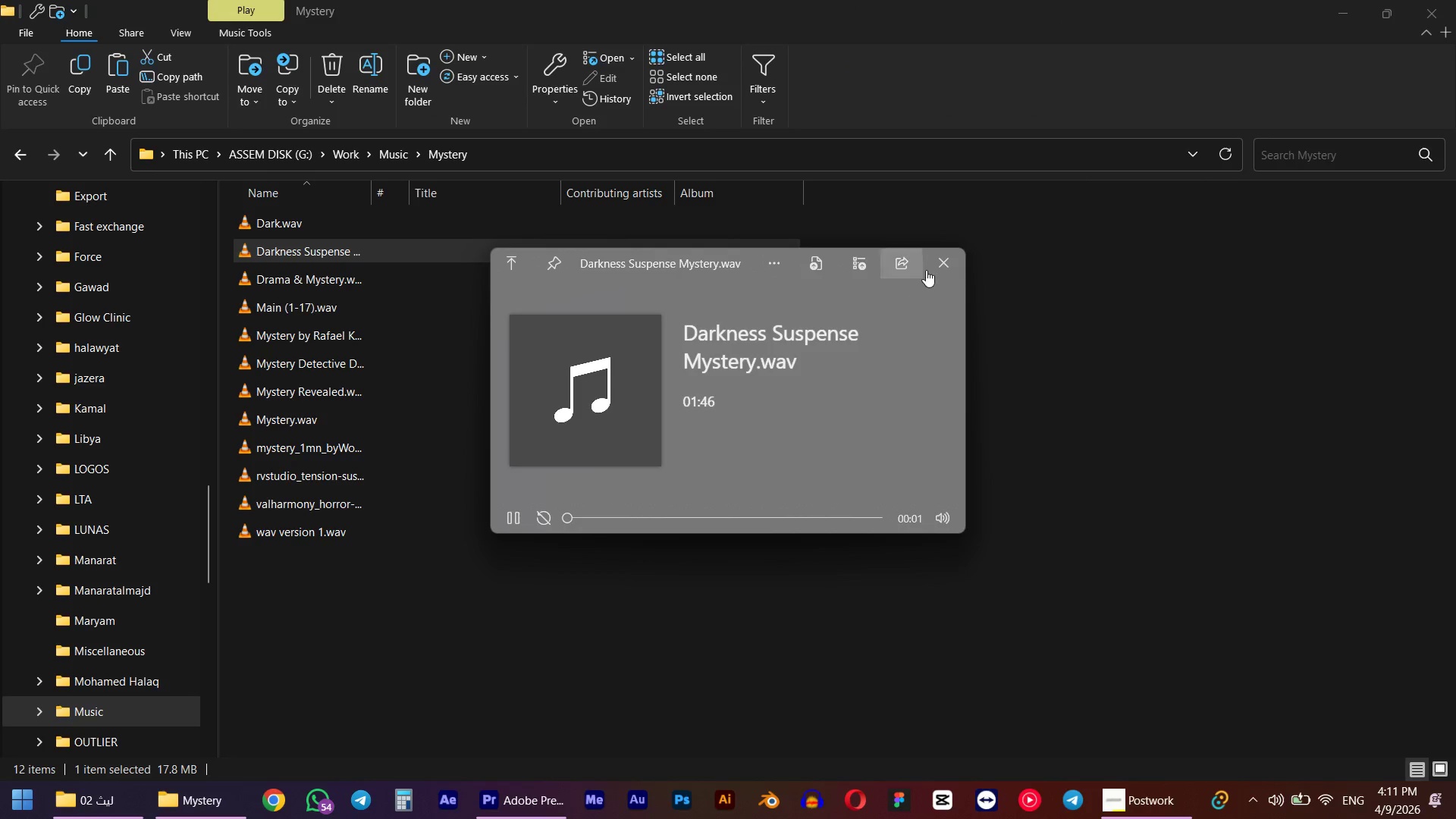 
left_click([946, 264])
 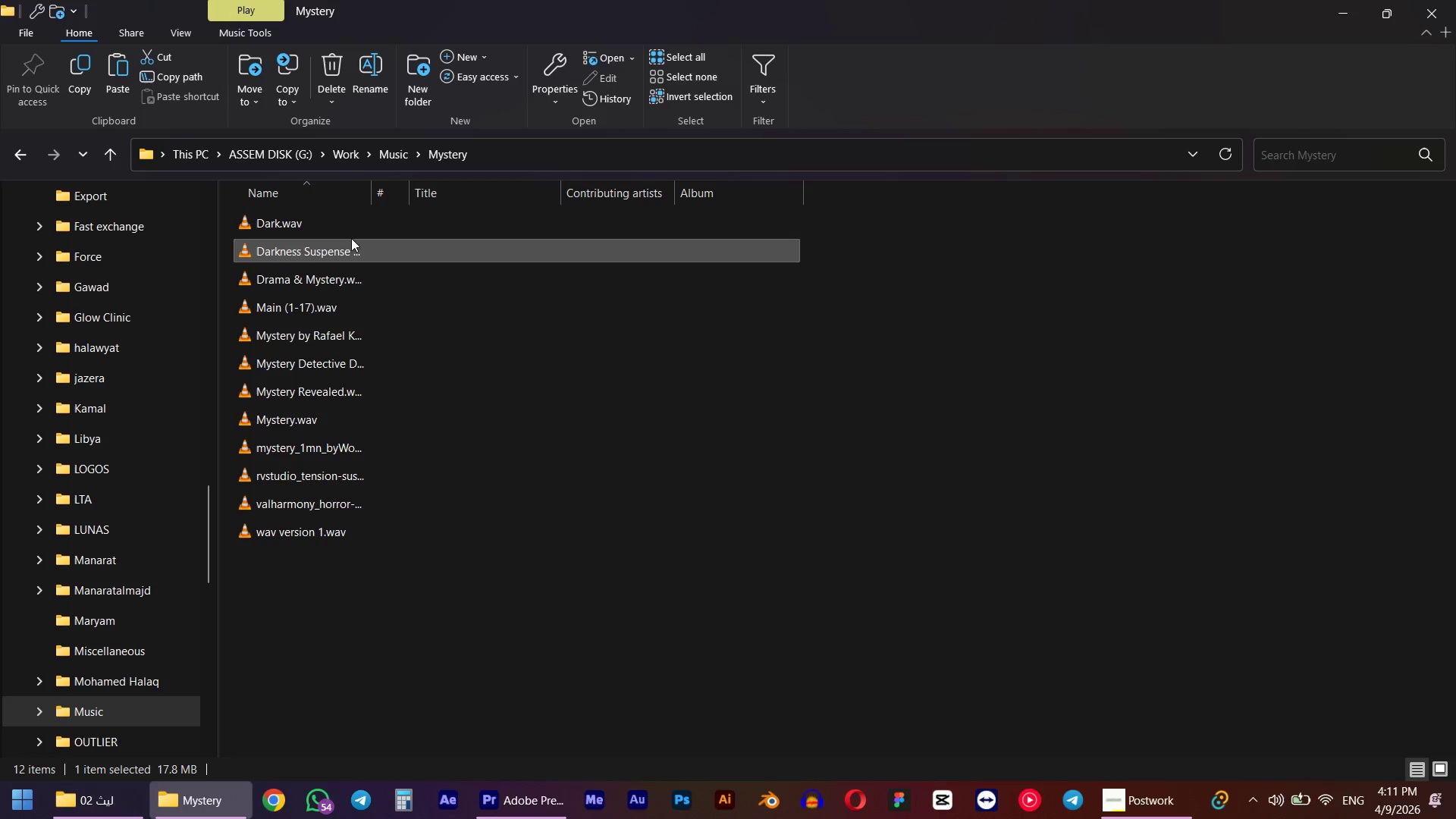 
left_click_drag(start_coordinate=[334, 248], to_coordinate=[568, 610])
 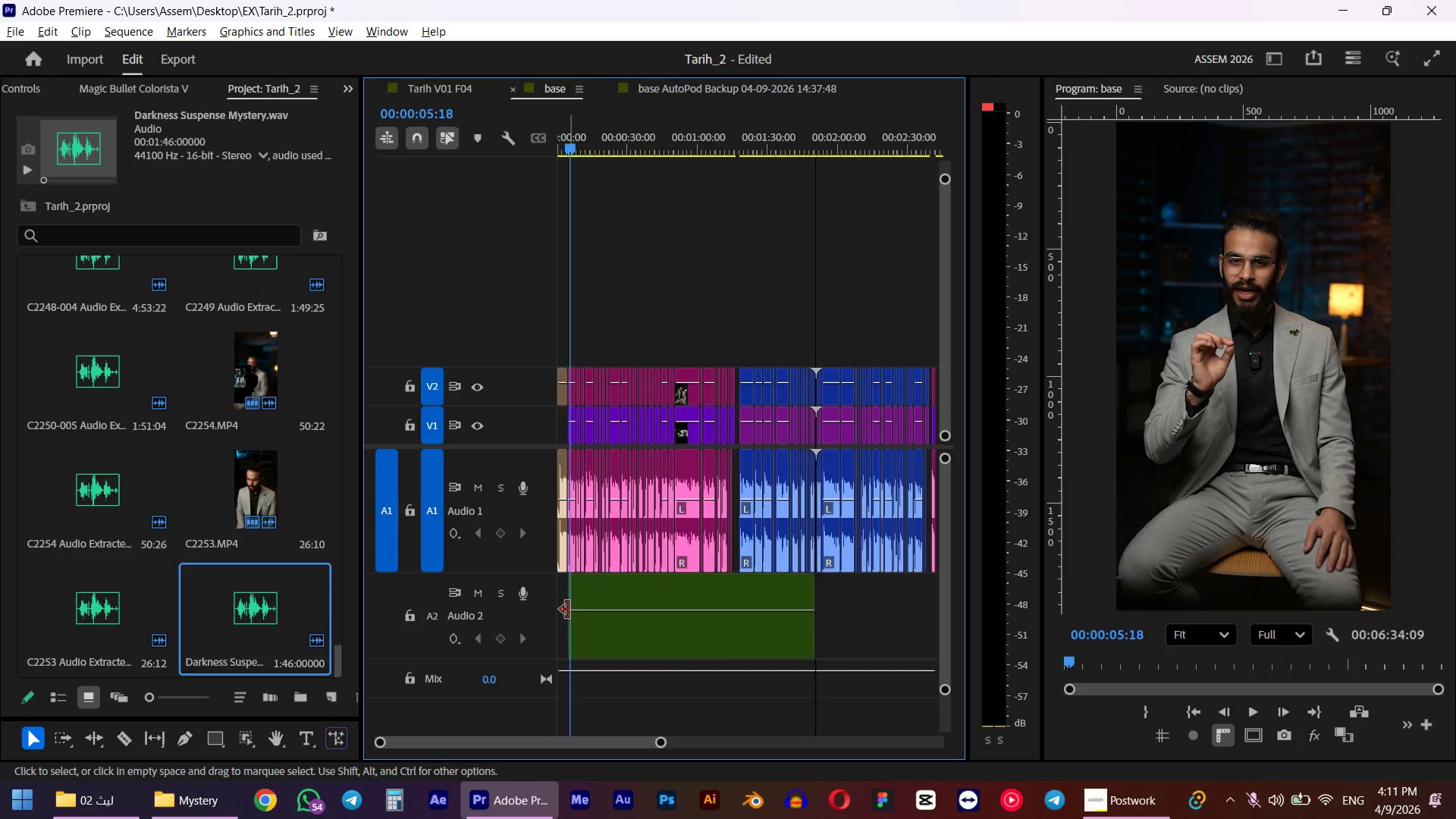 
key(Alt+AltLeft)
 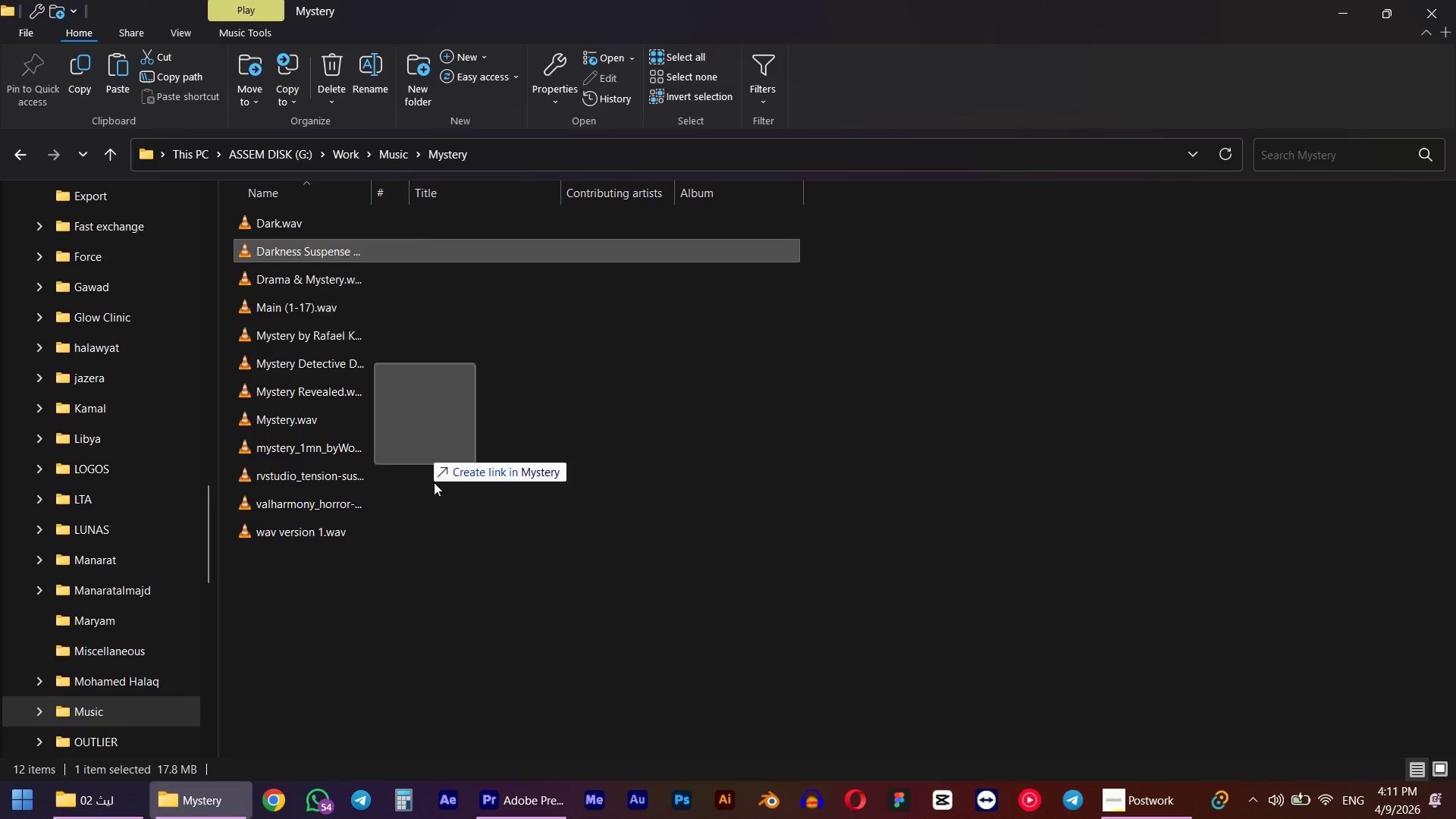 
key(Alt+Tab)
 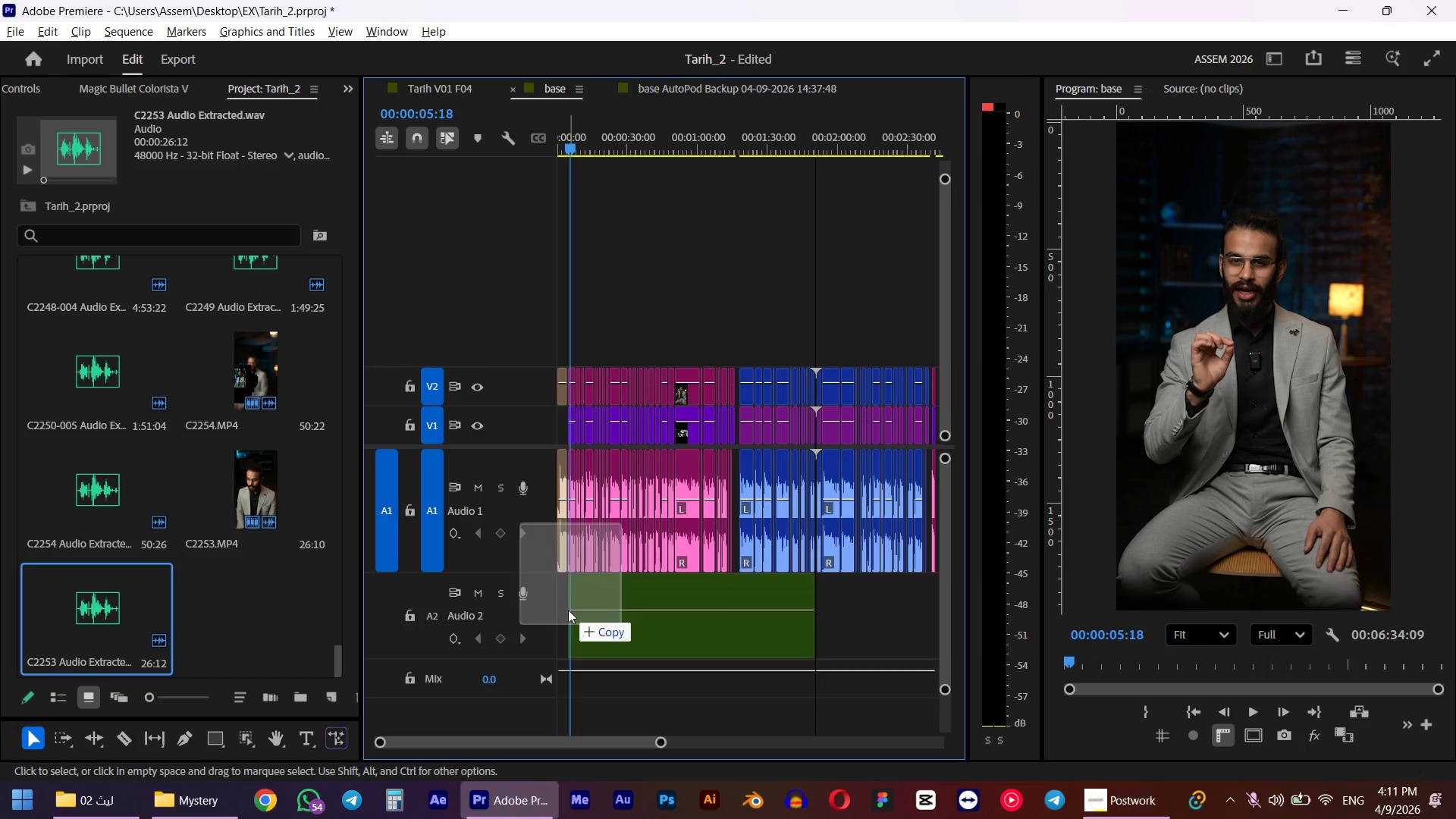 
hold_key(key=AltLeft, duration=0.94)
scroll: coordinate [670, 631], scroll_direction: up, amount: 17.0
 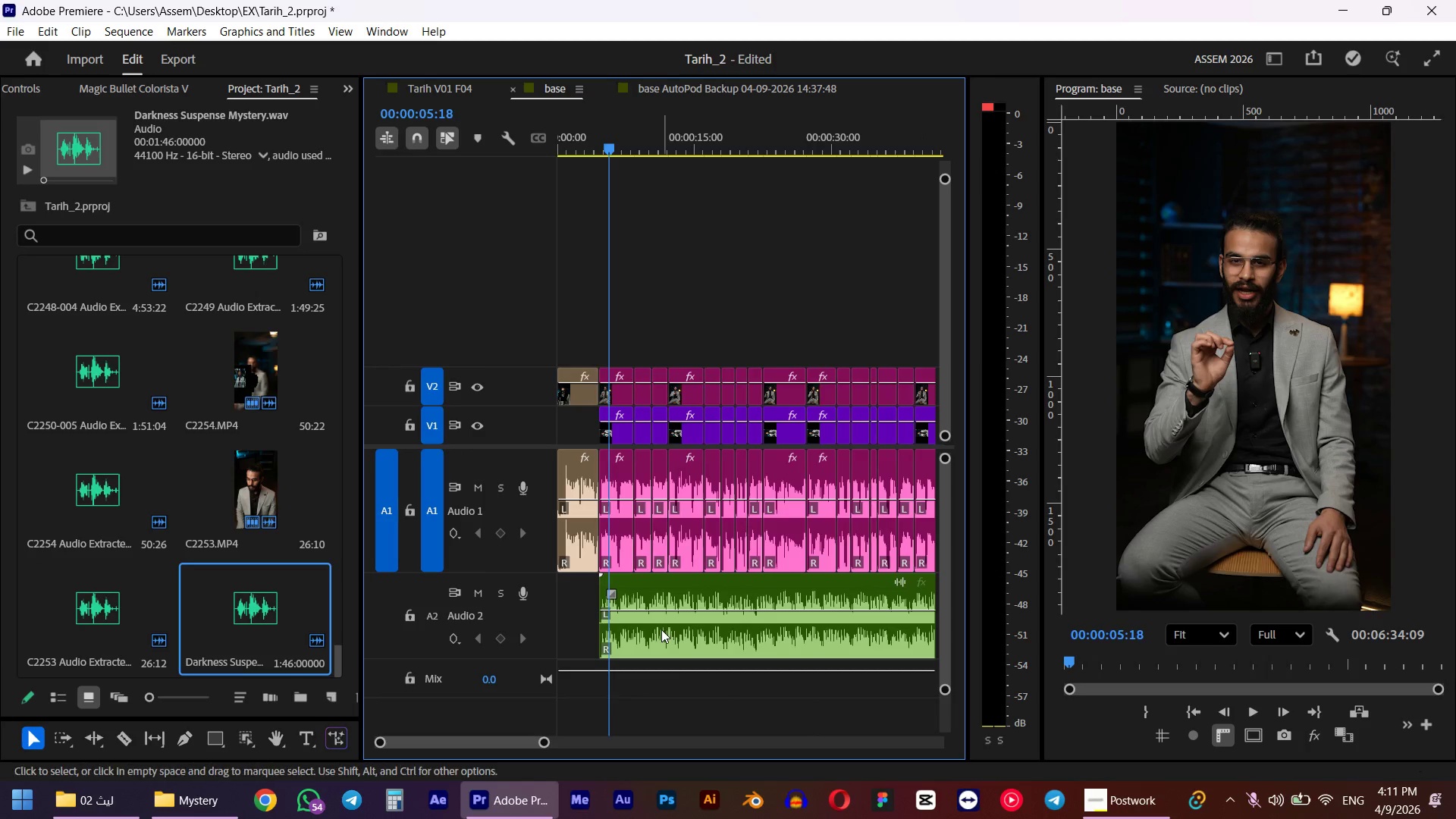 
key(Space)
 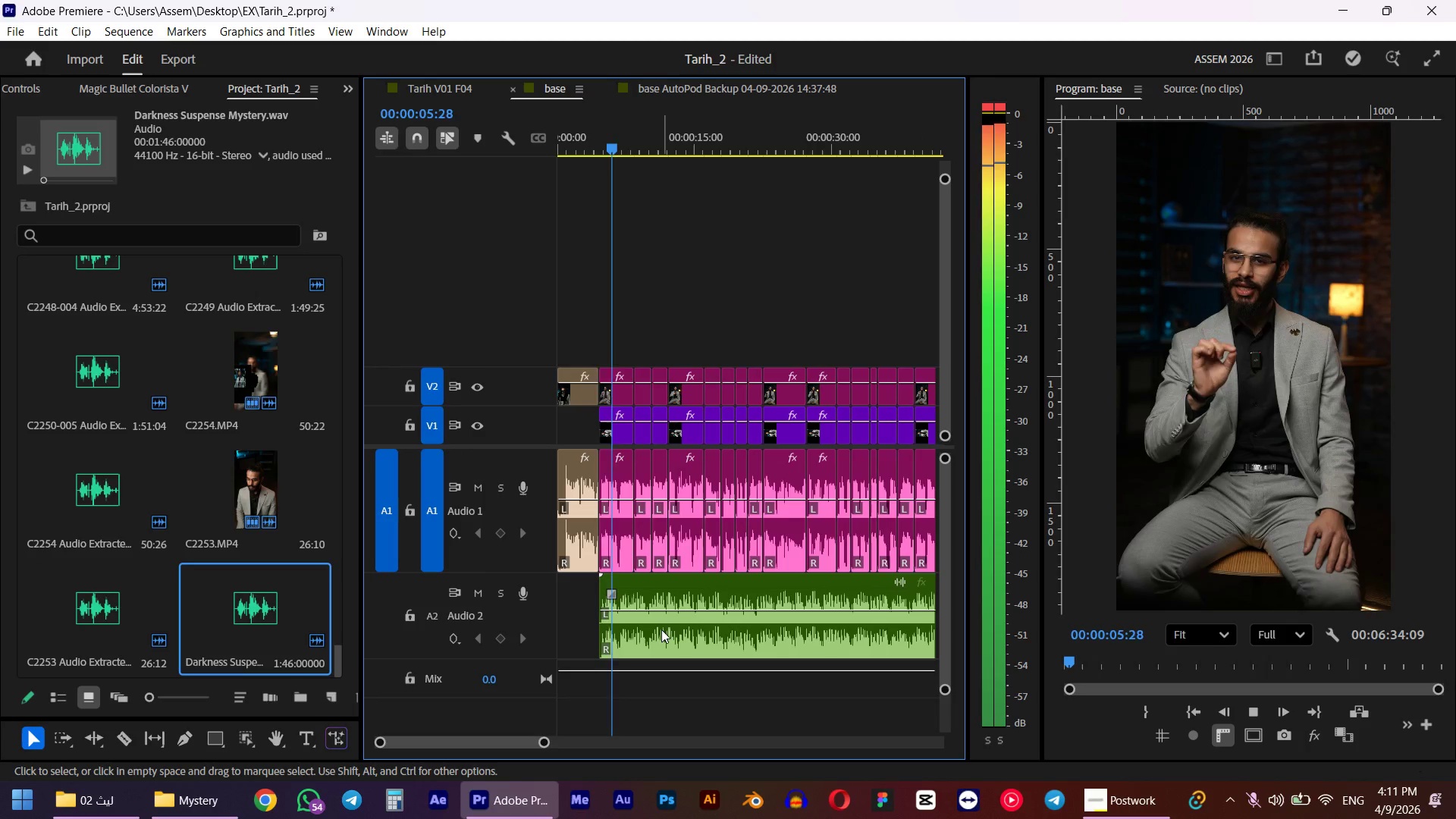 
key(Space)
 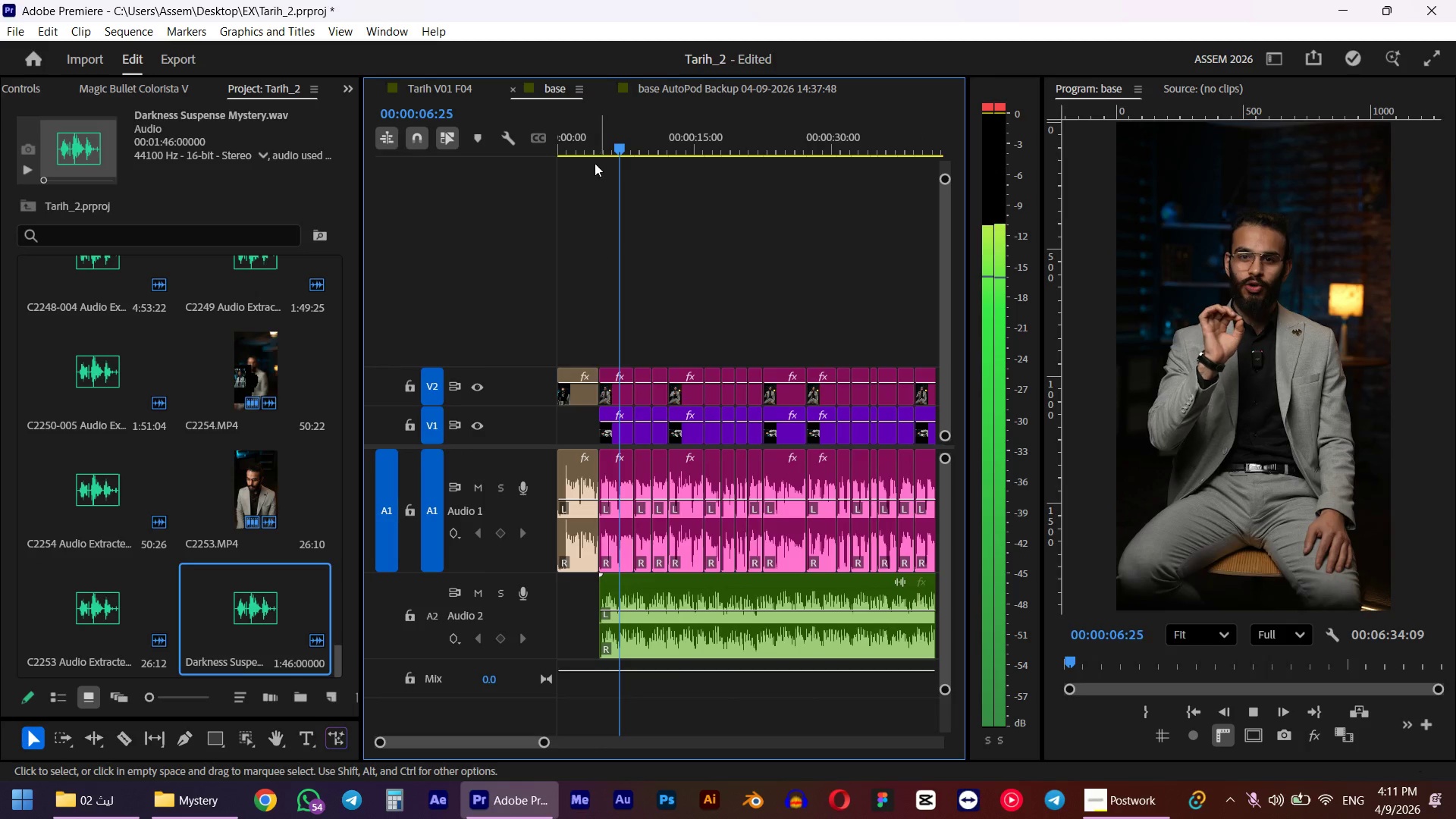 
left_click([595, 148])
 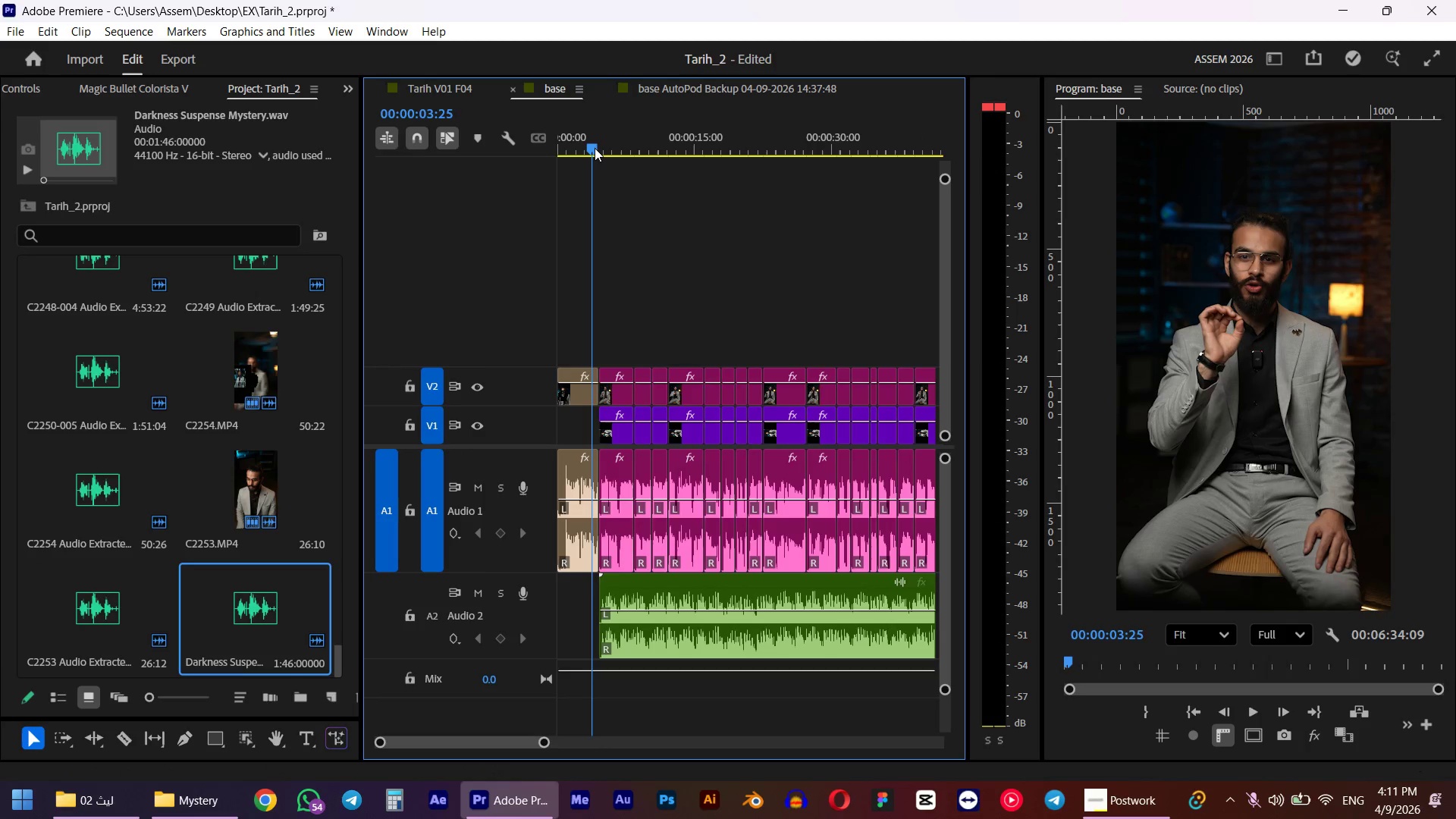 
key(Space)
 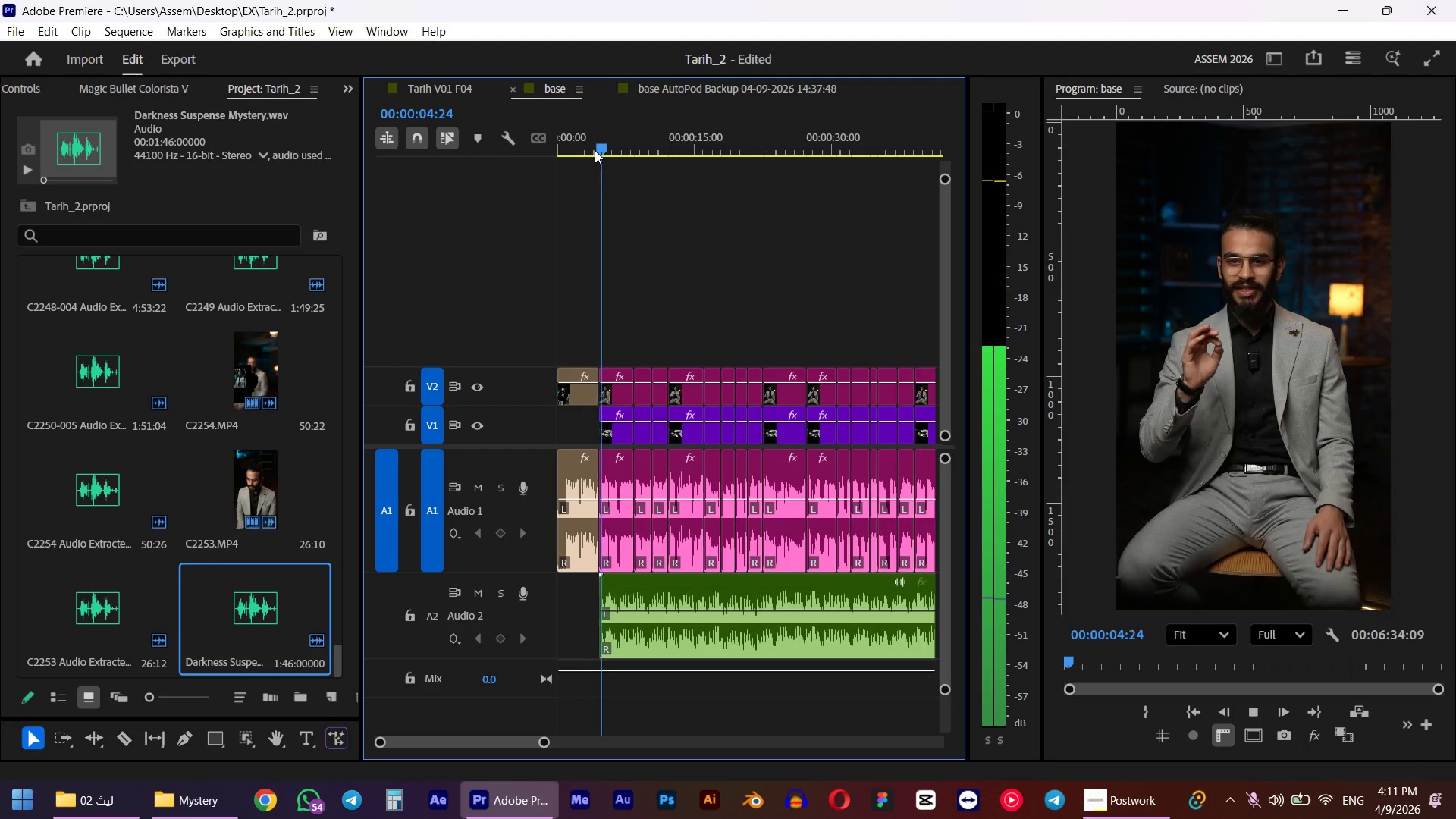 
key(Space)
 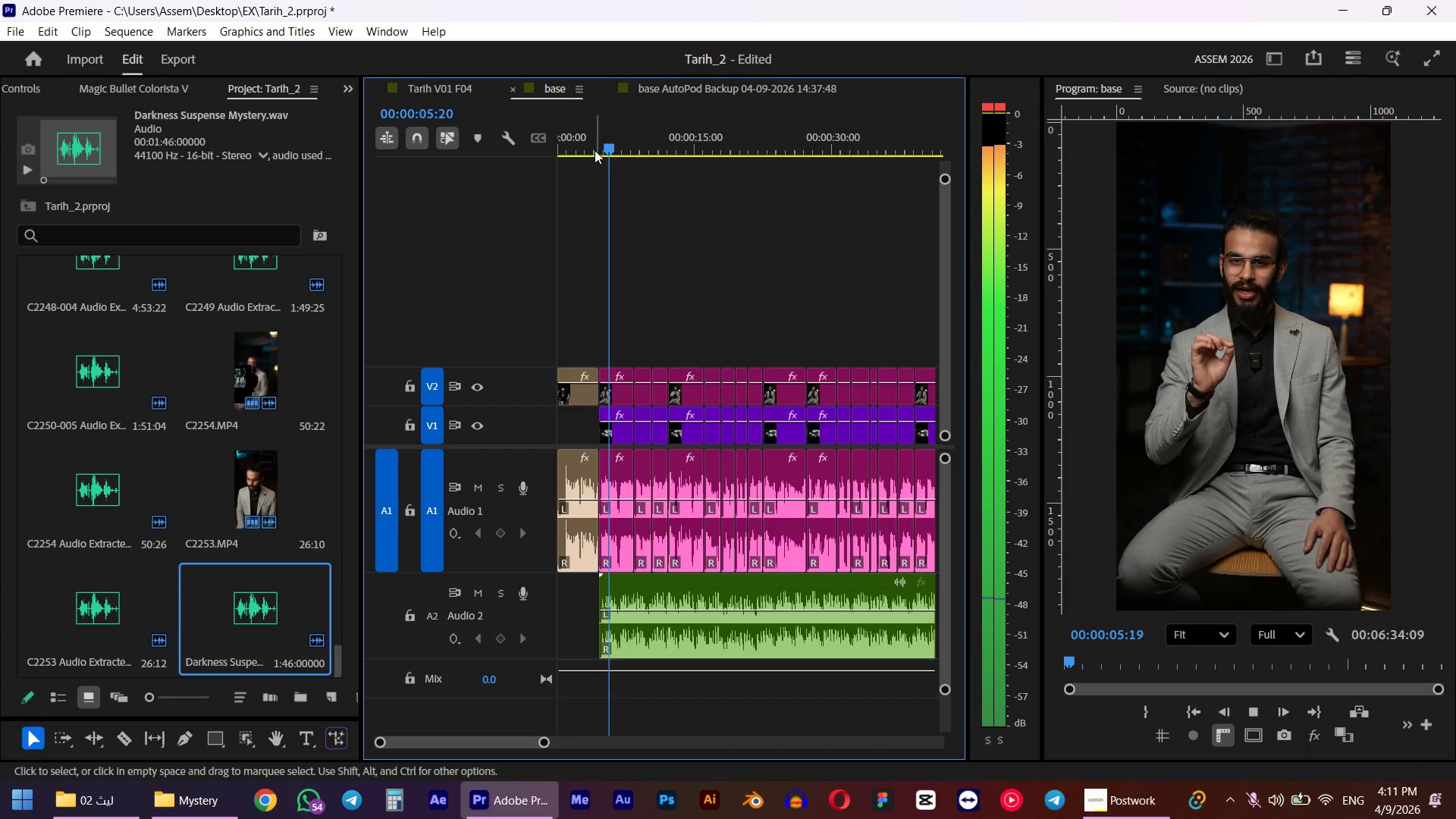 
hold_key(key=AltLeft, duration=1.89)
scroll: coordinate [633, 622], scroll_direction: up, amount: 28.0
 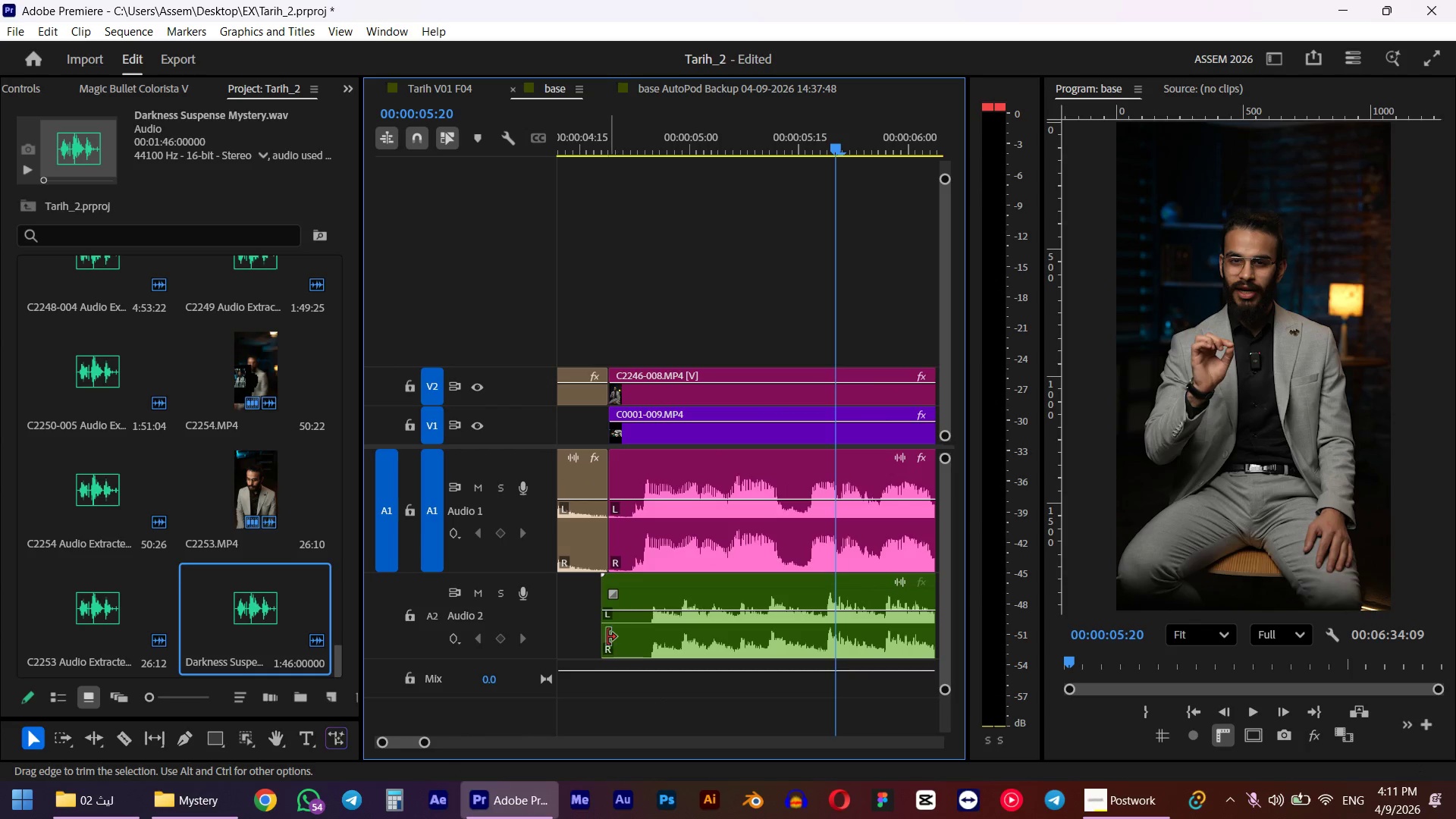 
left_click_drag(start_coordinate=[607, 637], to_coordinate=[648, 645])
 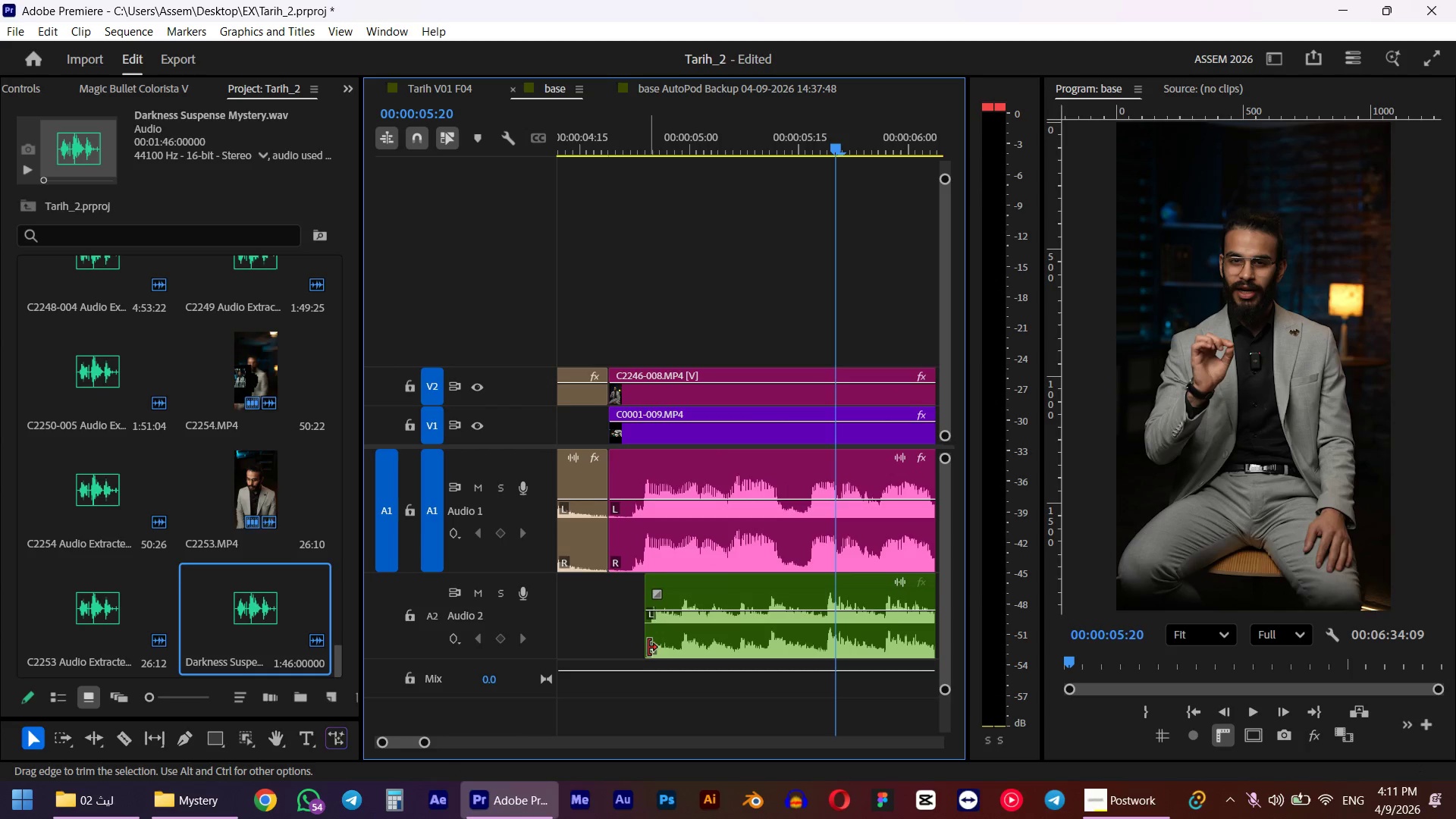 
hold_key(key=AltLeft, duration=0.59)
scroll: coordinate [647, 648], scroll_direction: up, amount: 11.0
 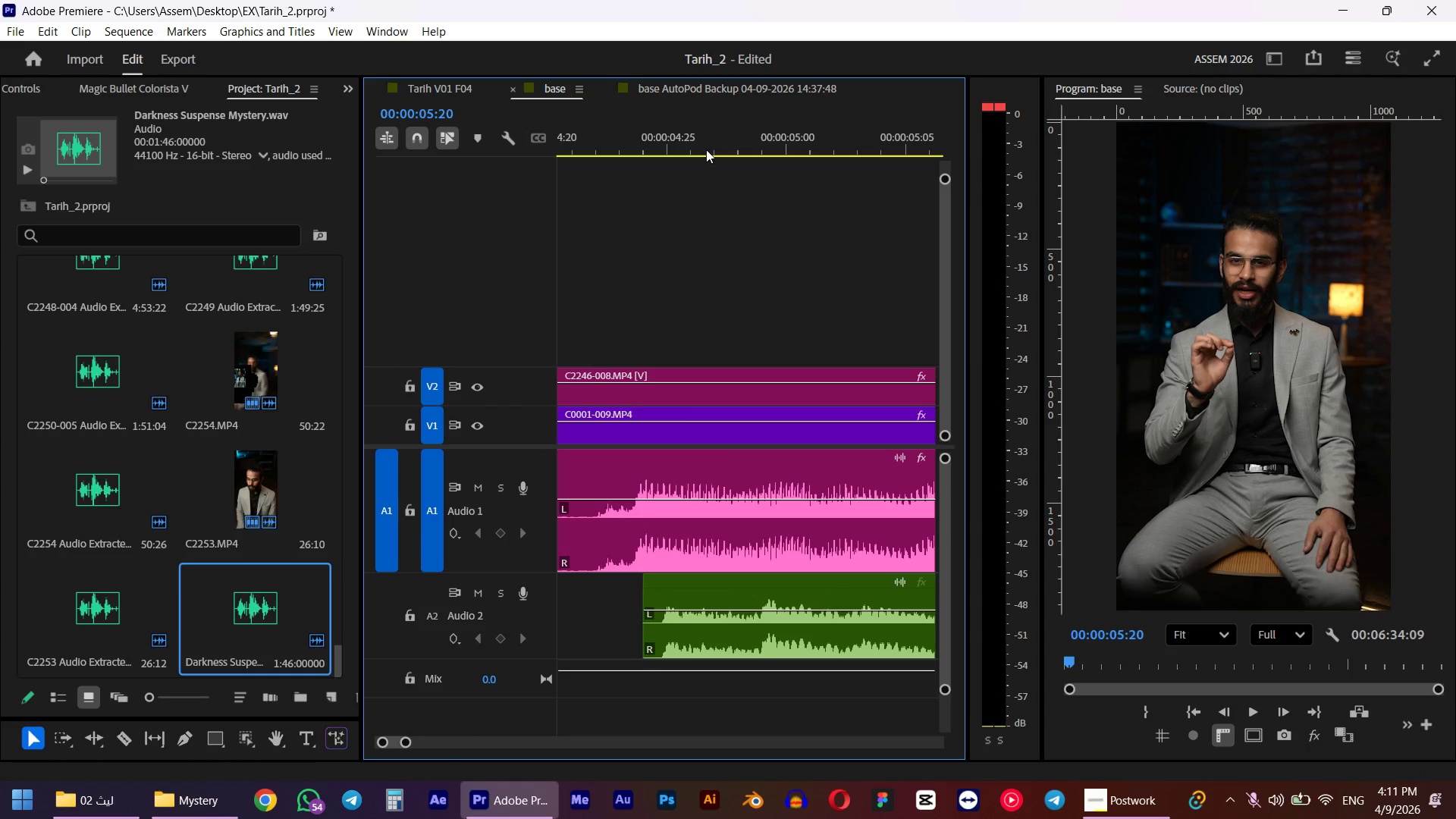 
left_click_drag(start_coordinate=[704, 149], to_coordinate=[674, 152])
 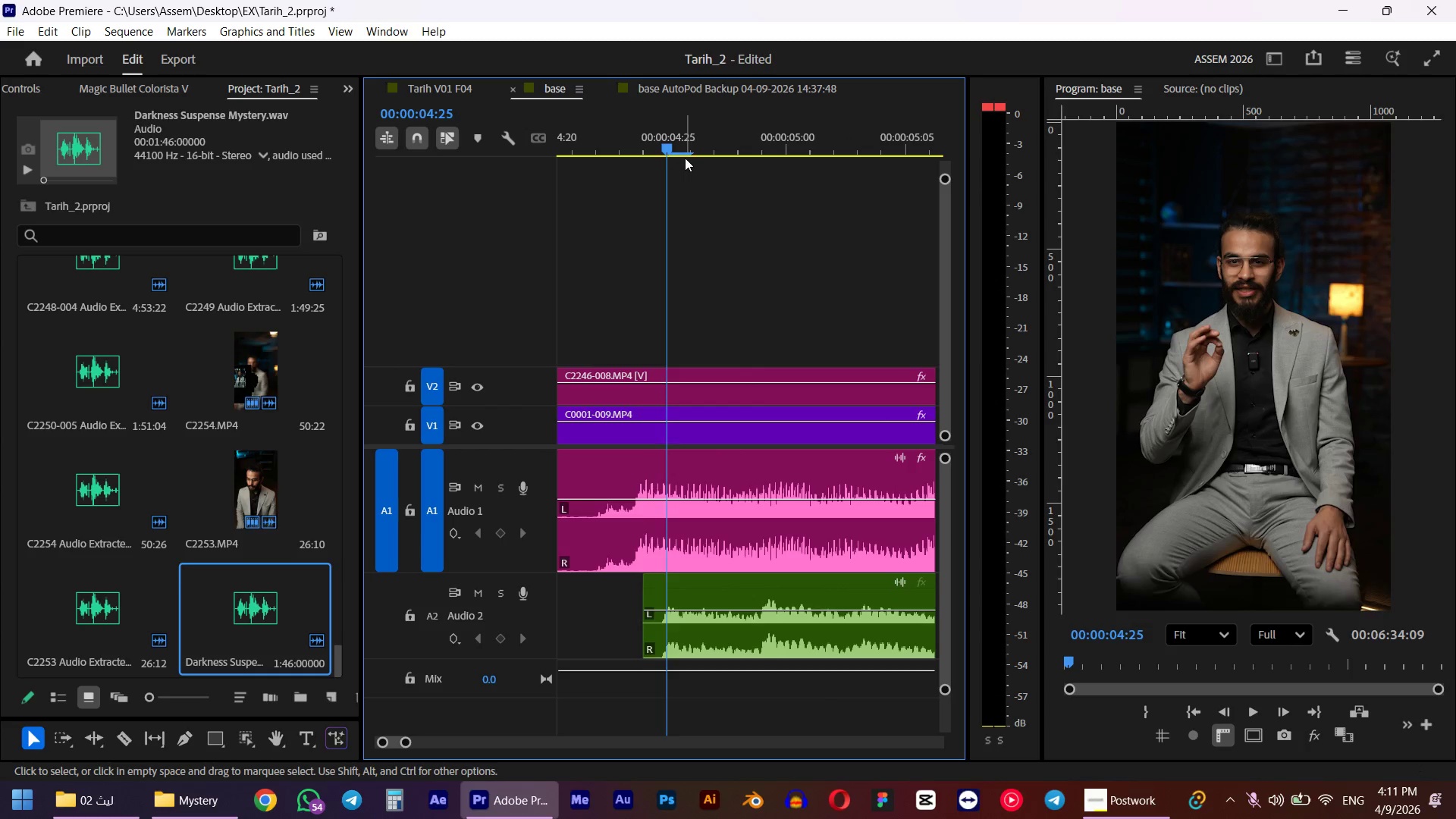 
key(ArrowLeft)
 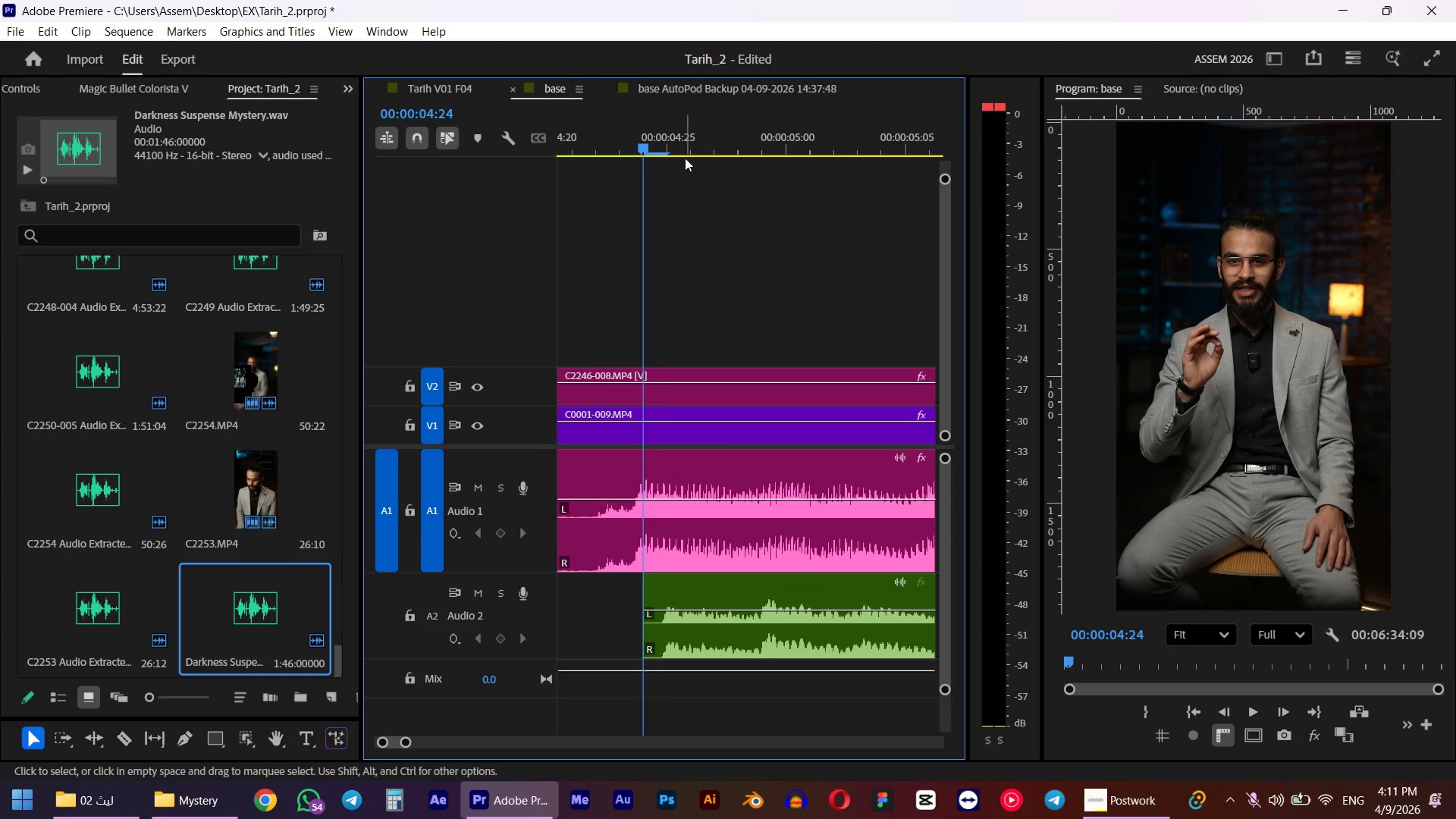 
key(ArrowRight)
 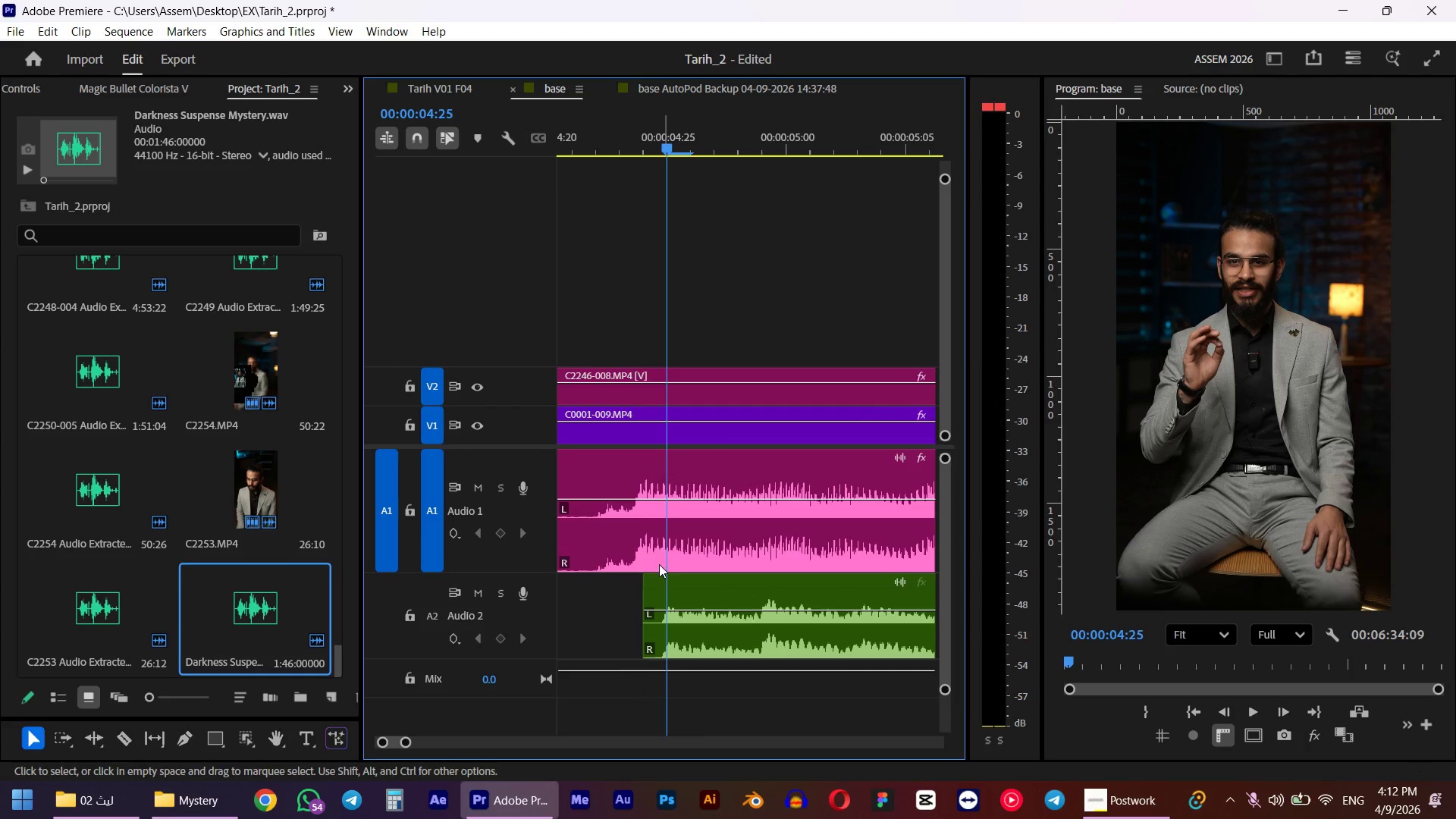 
mouse_move([645, 642])
 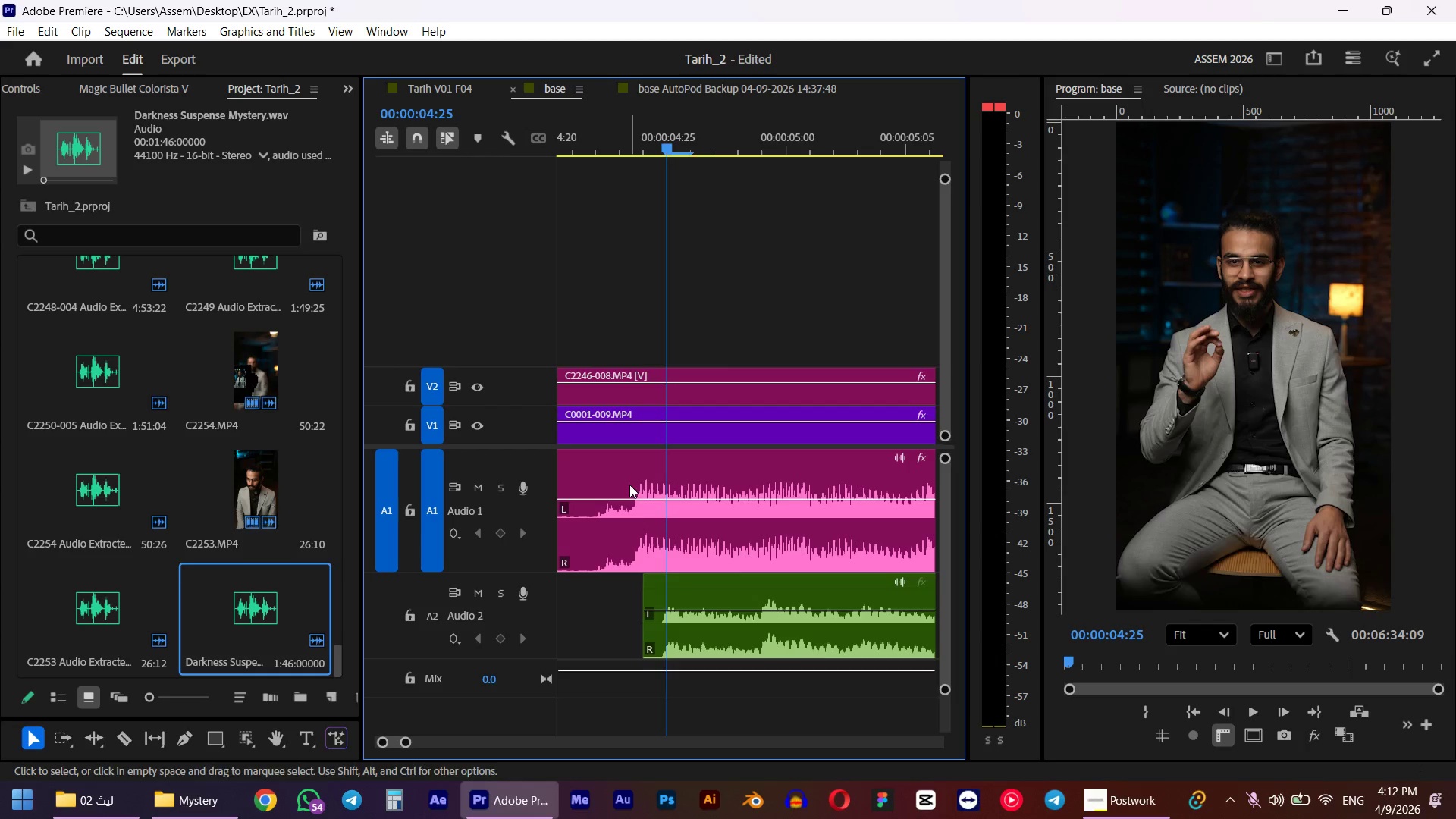 
hold_key(key=AltLeft, duration=0.64)
scroll: coordinate [635, 520], scroll_direction: down, amount: 11.0
 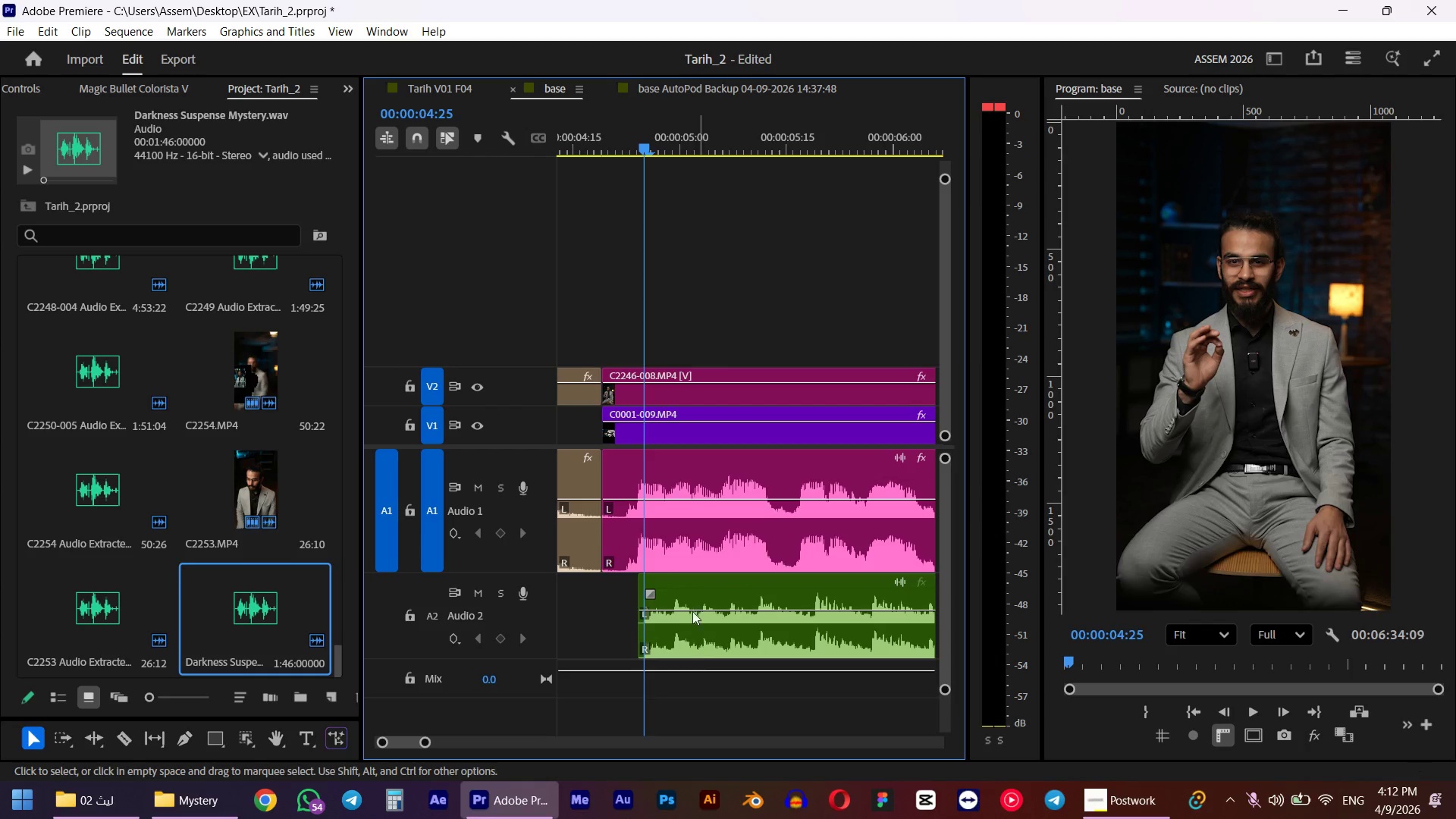 
left_click([690, 609])
 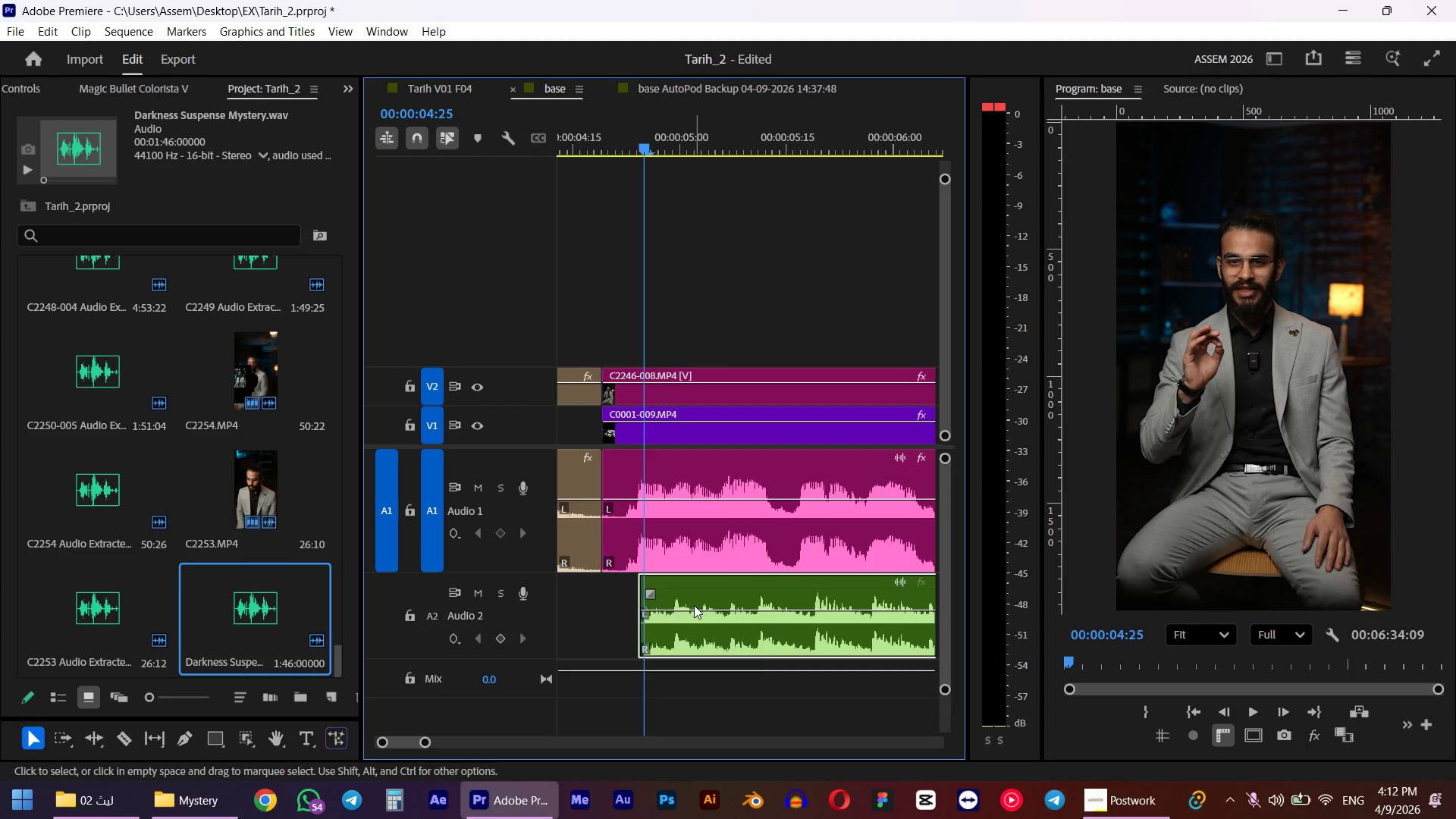 
left_click_drag(start_coordinate=[694, 605], to_coordinate=[654, 601])
 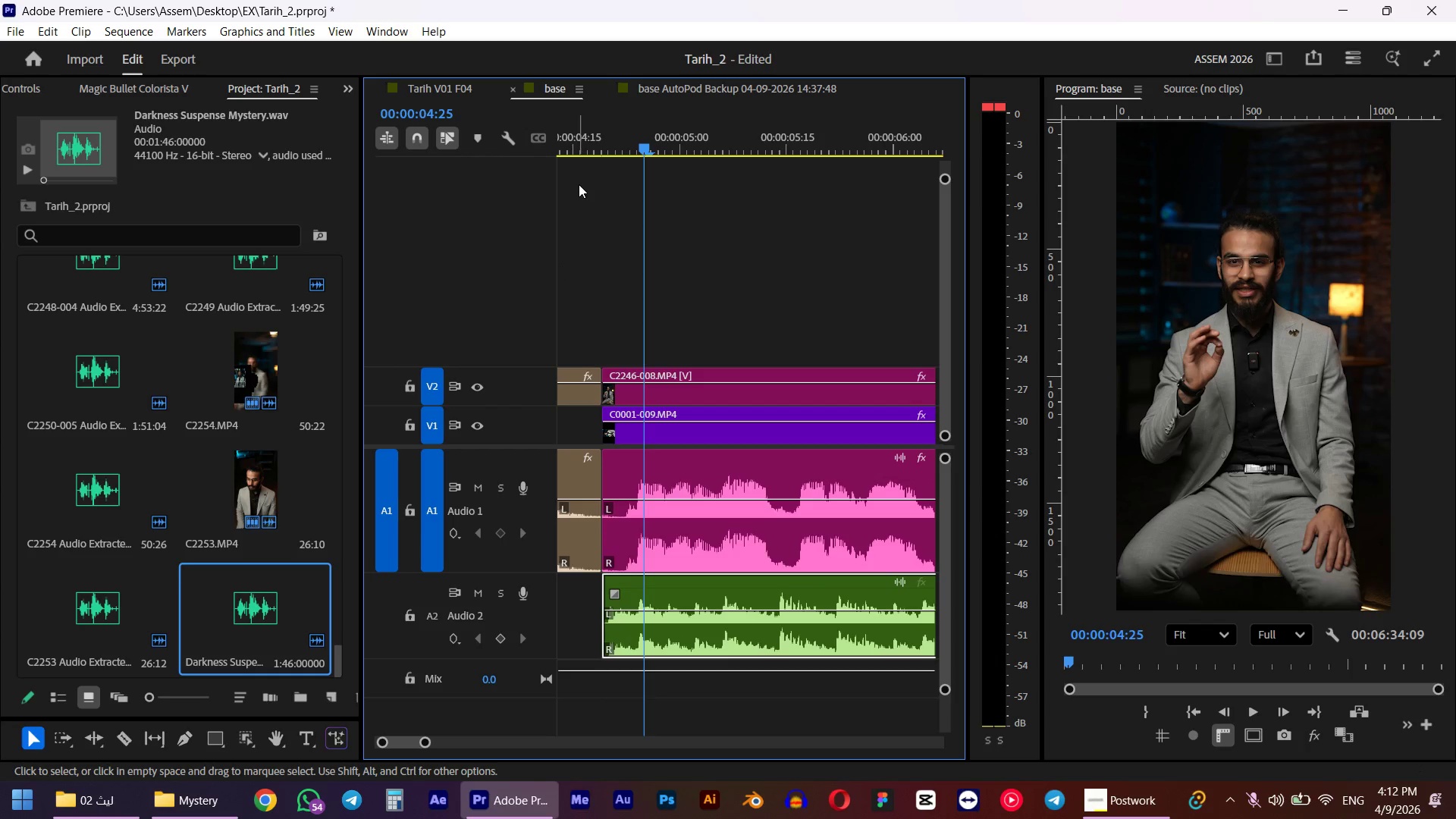 
left_click([603, 133])
 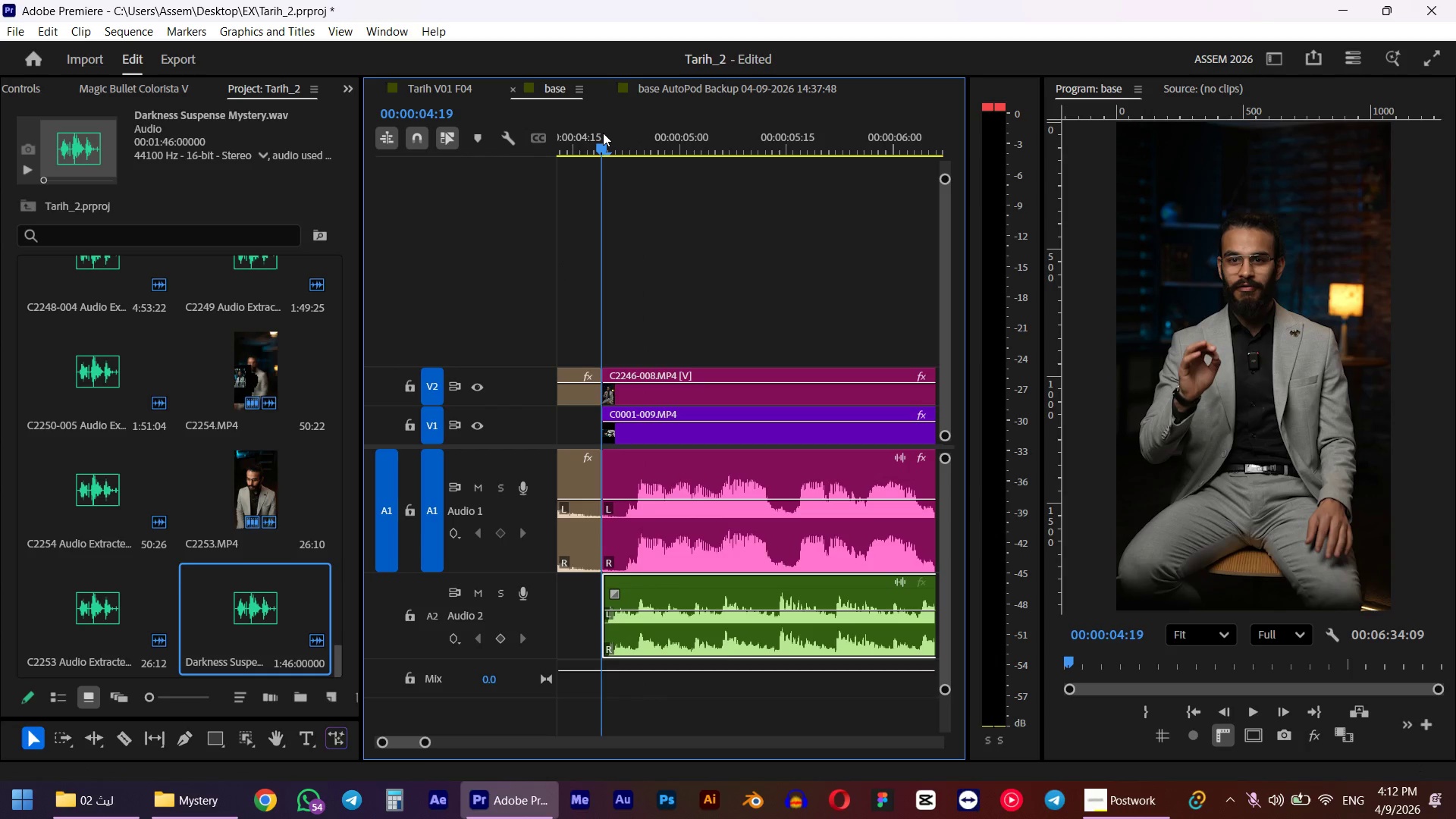 
key(Space)
 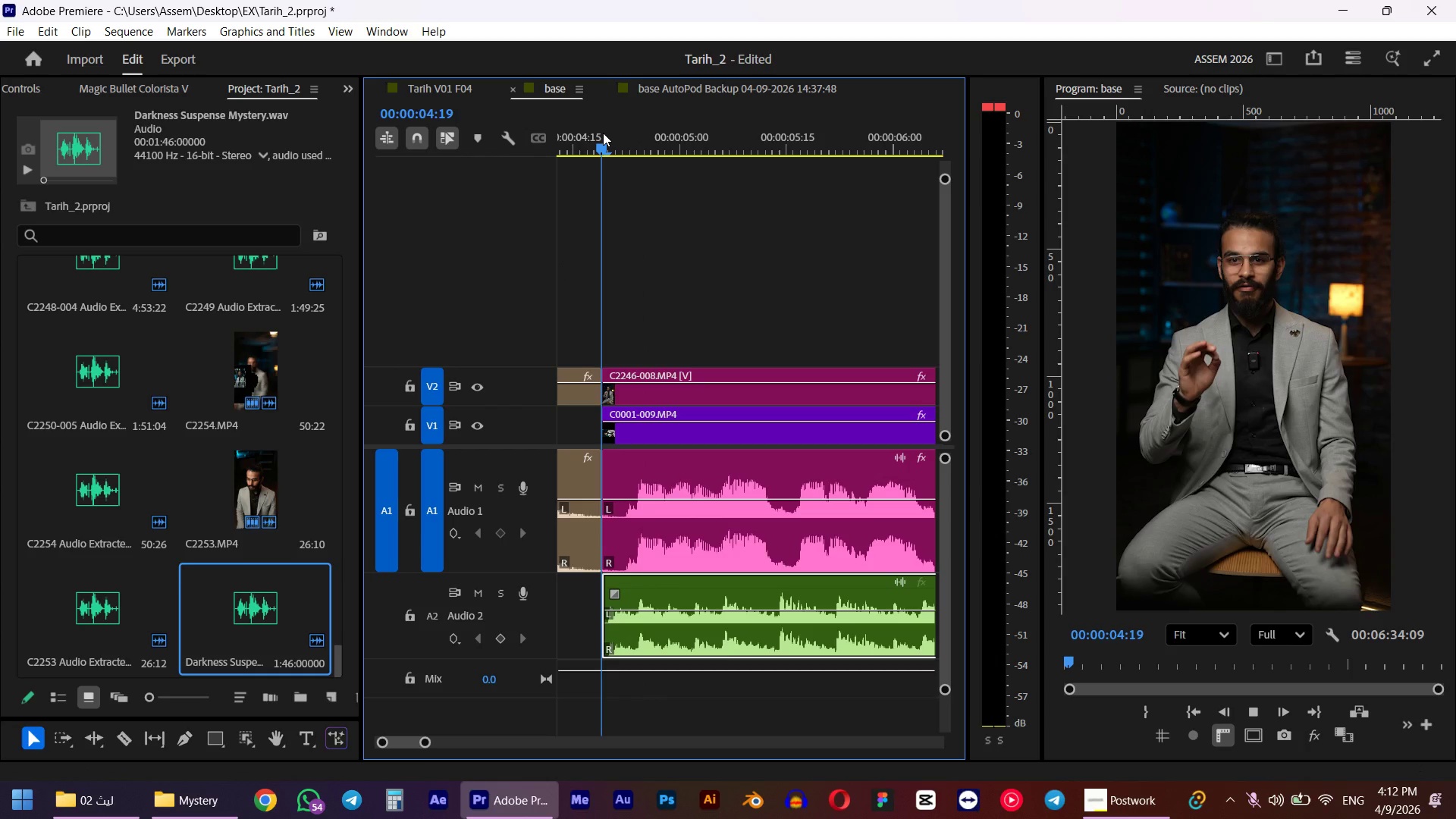 
hold_key(key=AltLeft, duration=1.52)
scroll: coordinate [610, 246], scroll_direction: down, amount: 6.0
 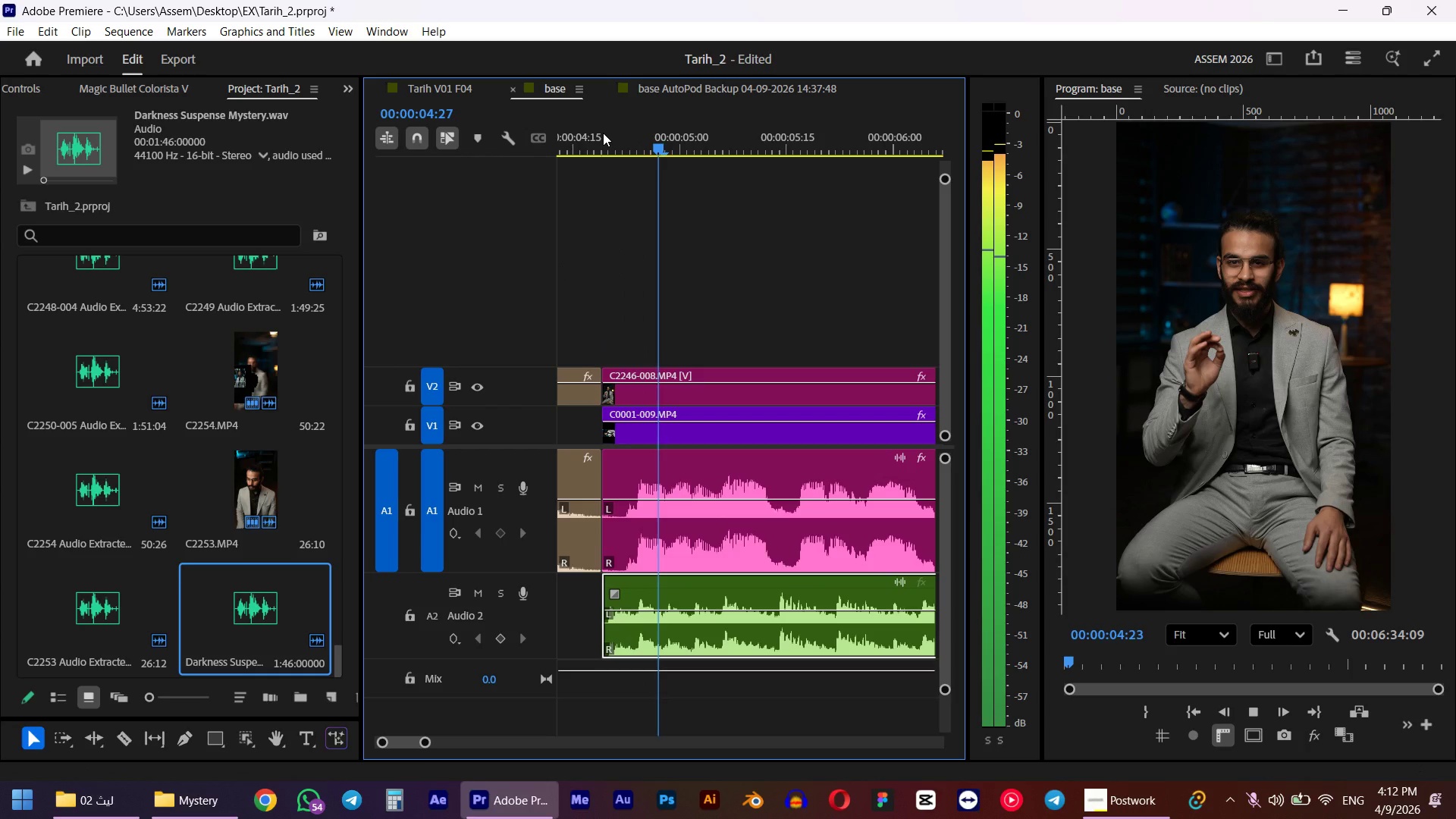 
hold_key(key=AltLeft, duration=0.73)
 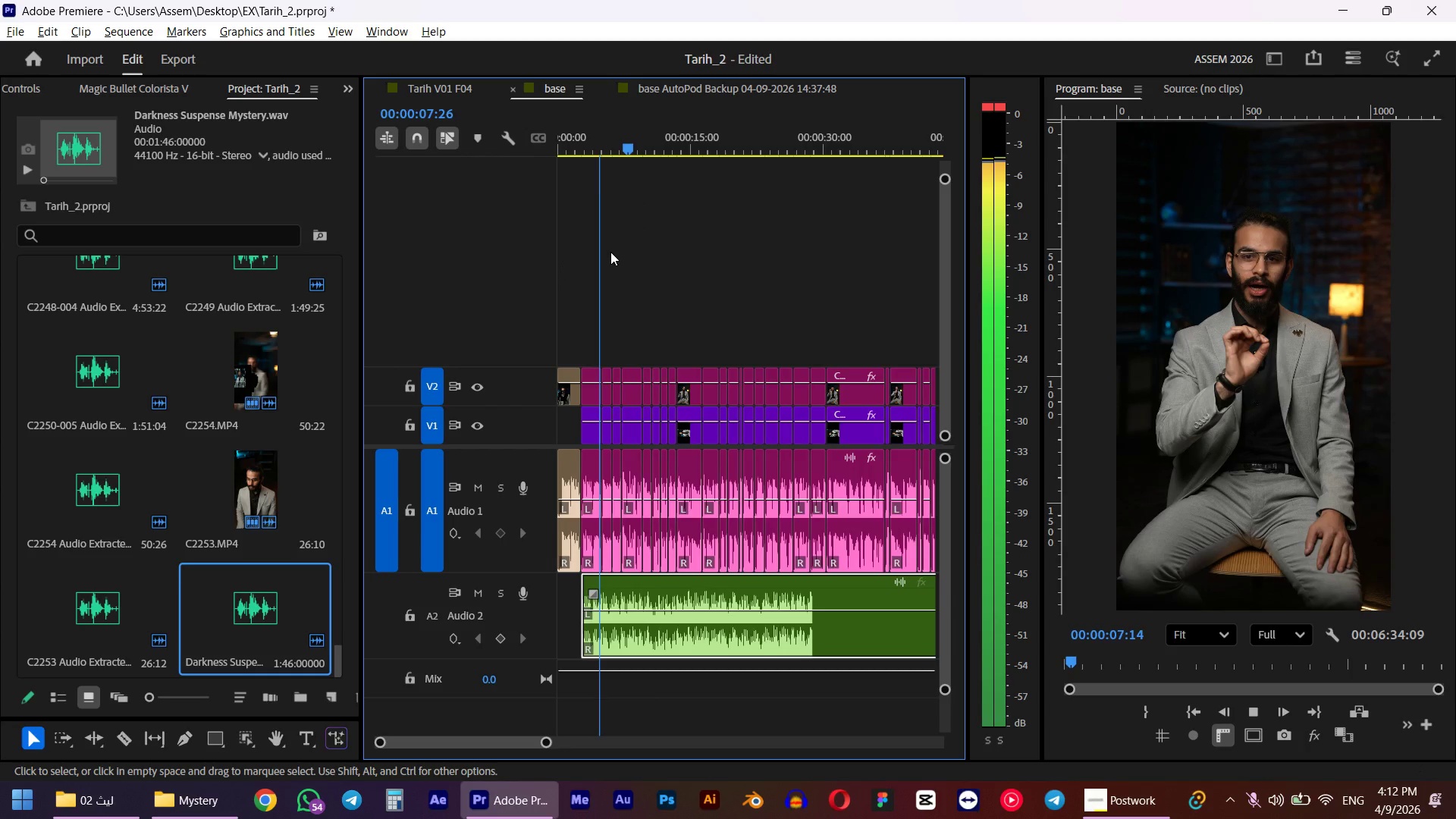 
scroll: coordinate [610, 252], scroll_direction: down, amount: 26.0
 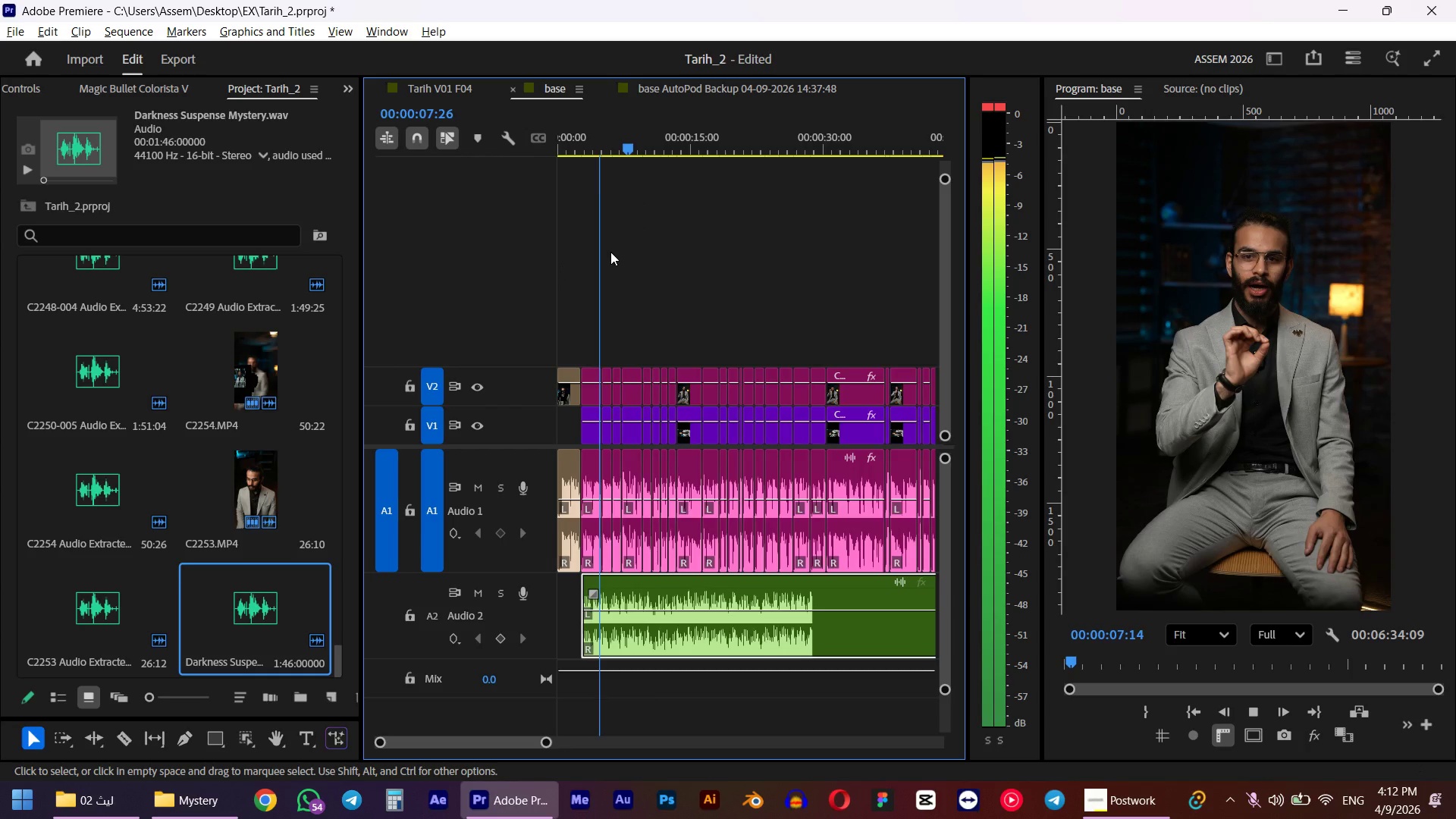 
key(Space)
 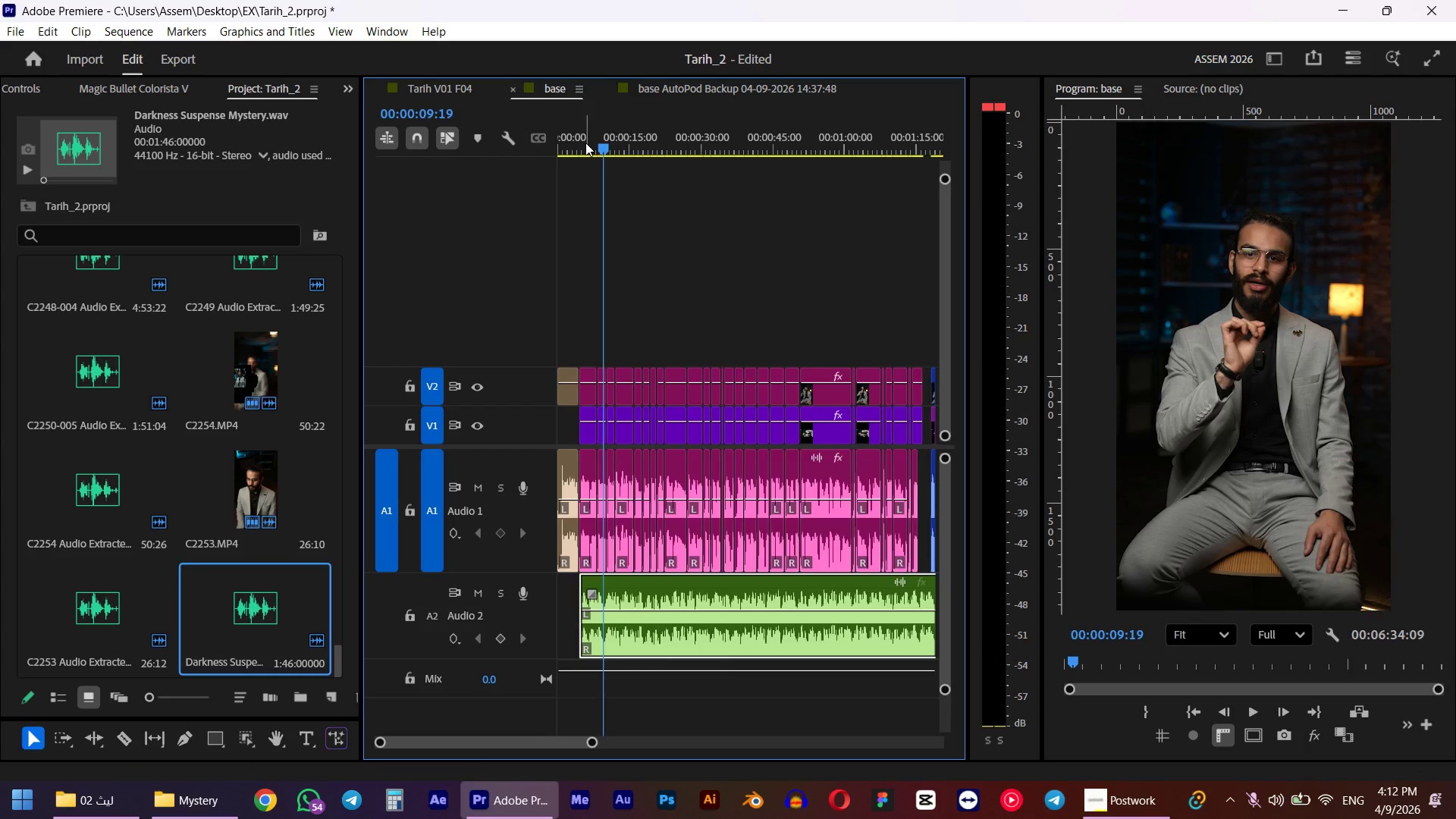 
left_click_drag(start_coordinate=[585, 143], to_coordinate=[490, 161])
 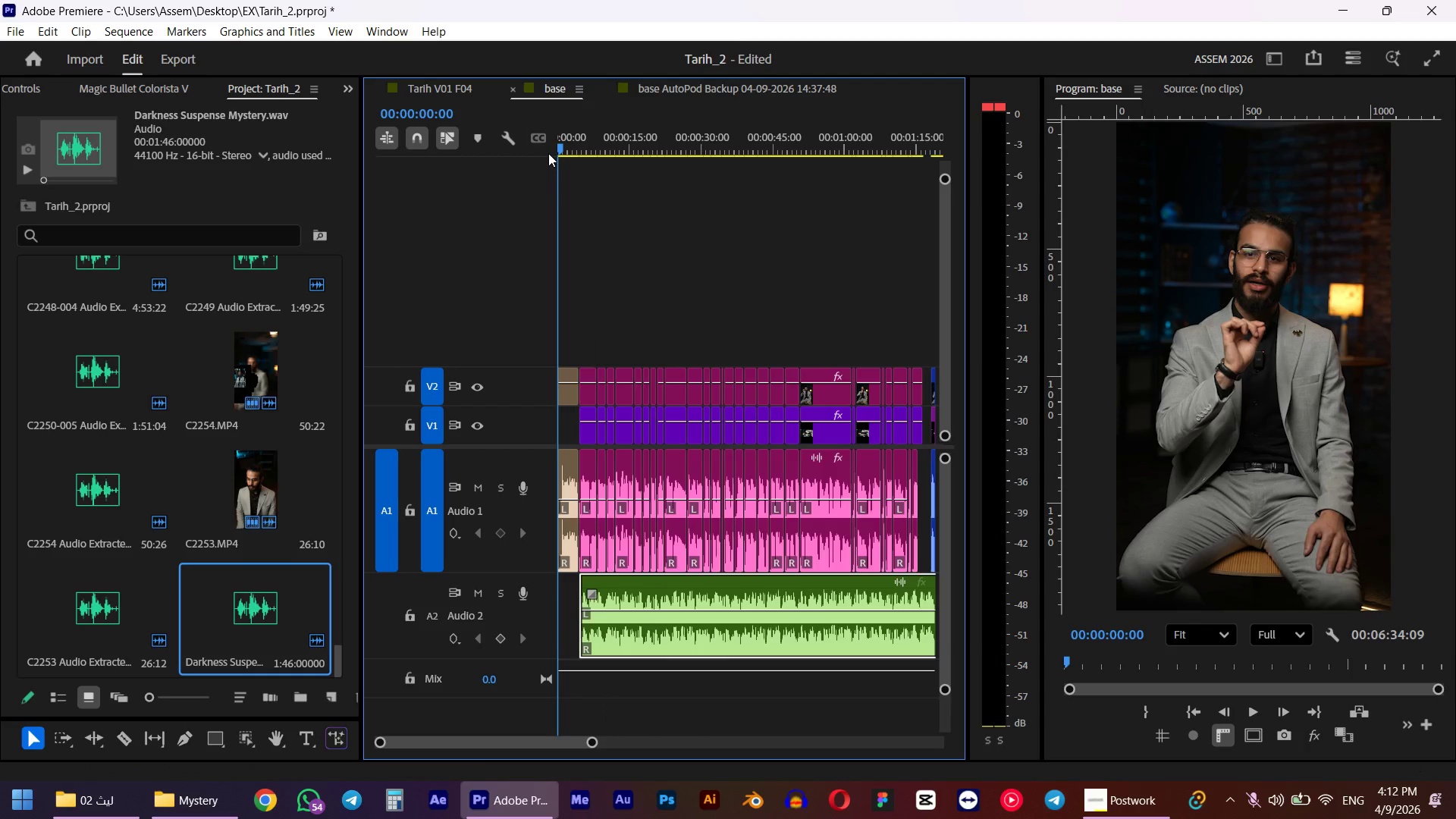 
key(Space)
 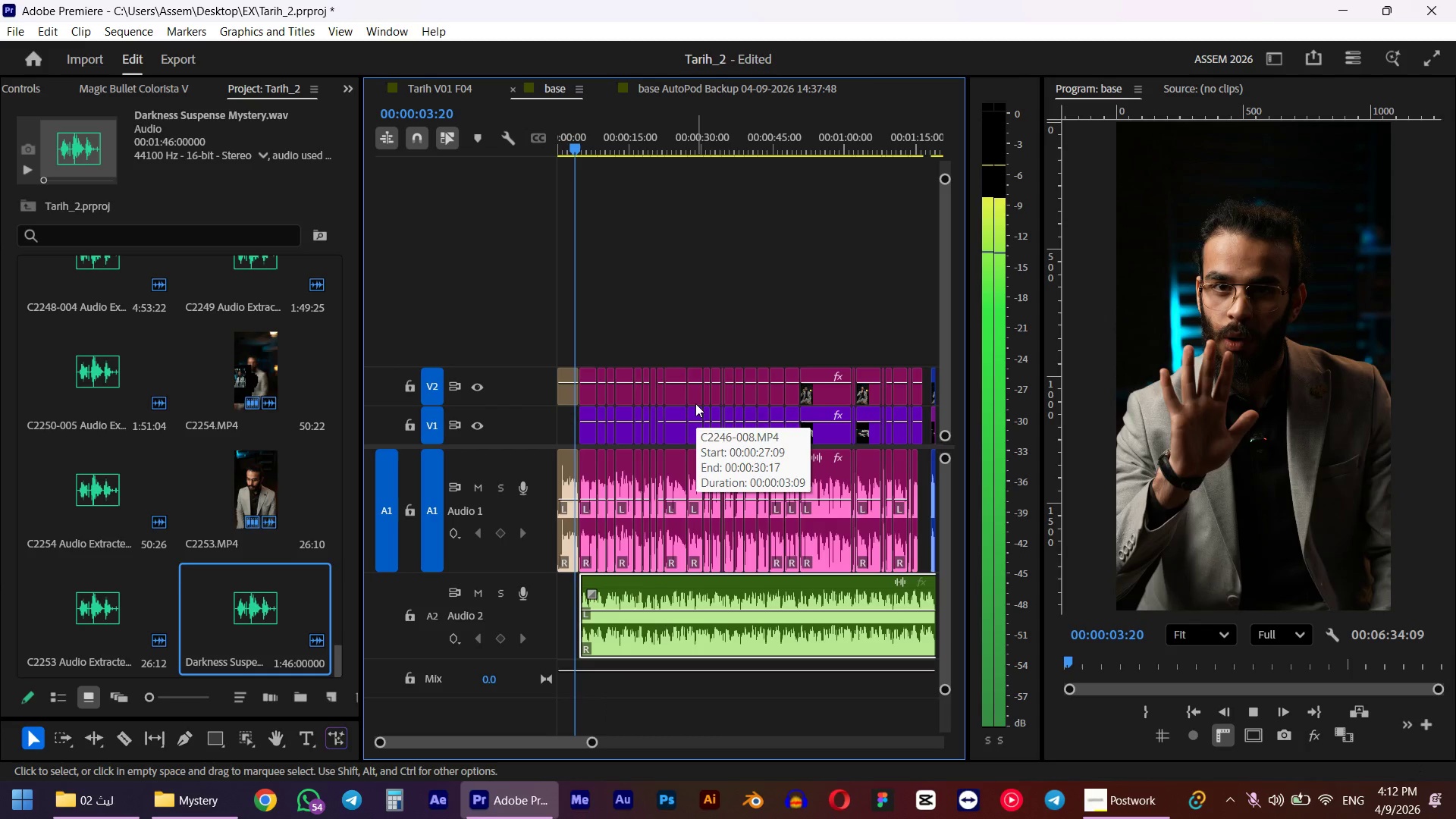 
wait(7.28)
 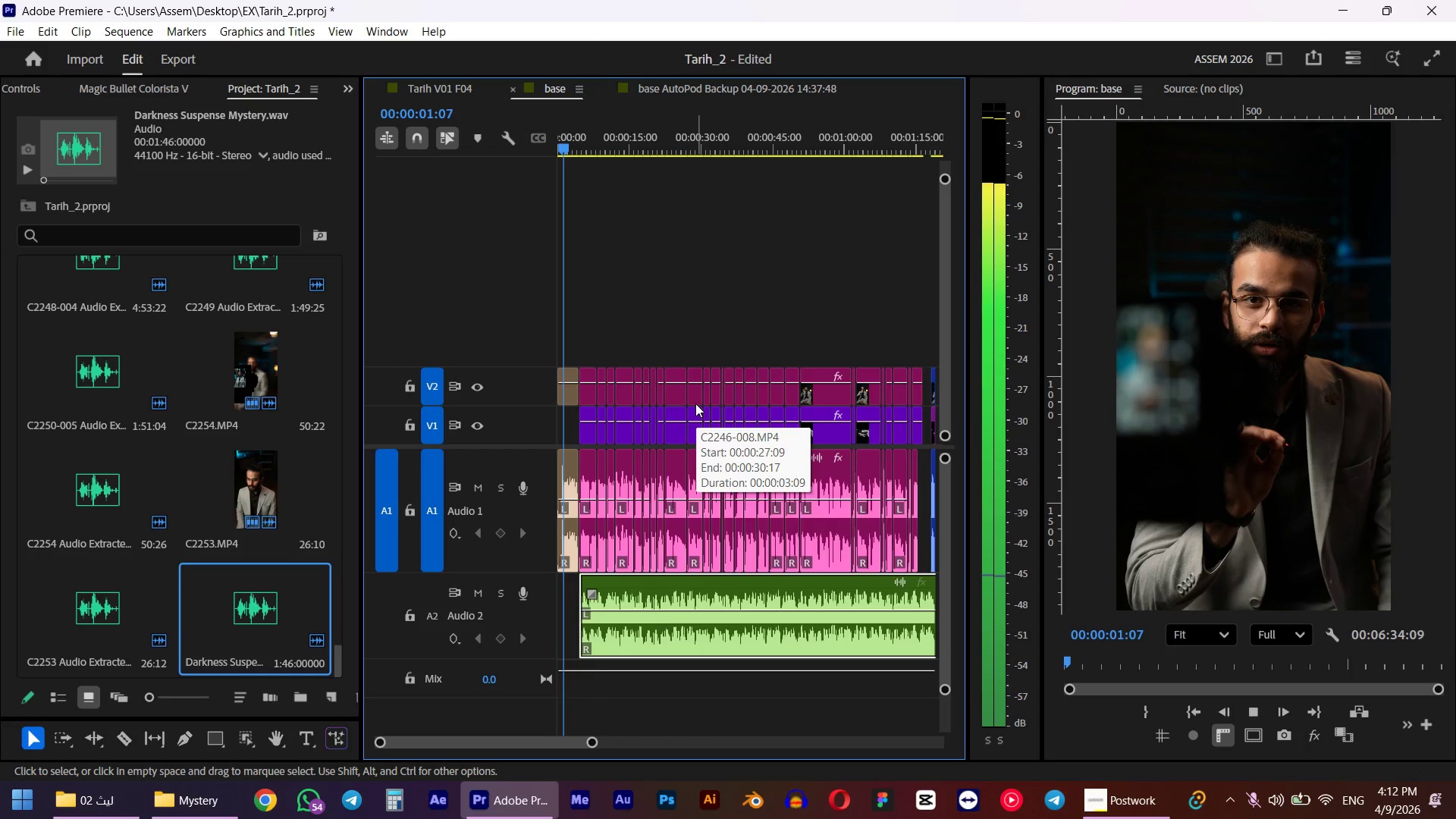 
key(Space)
 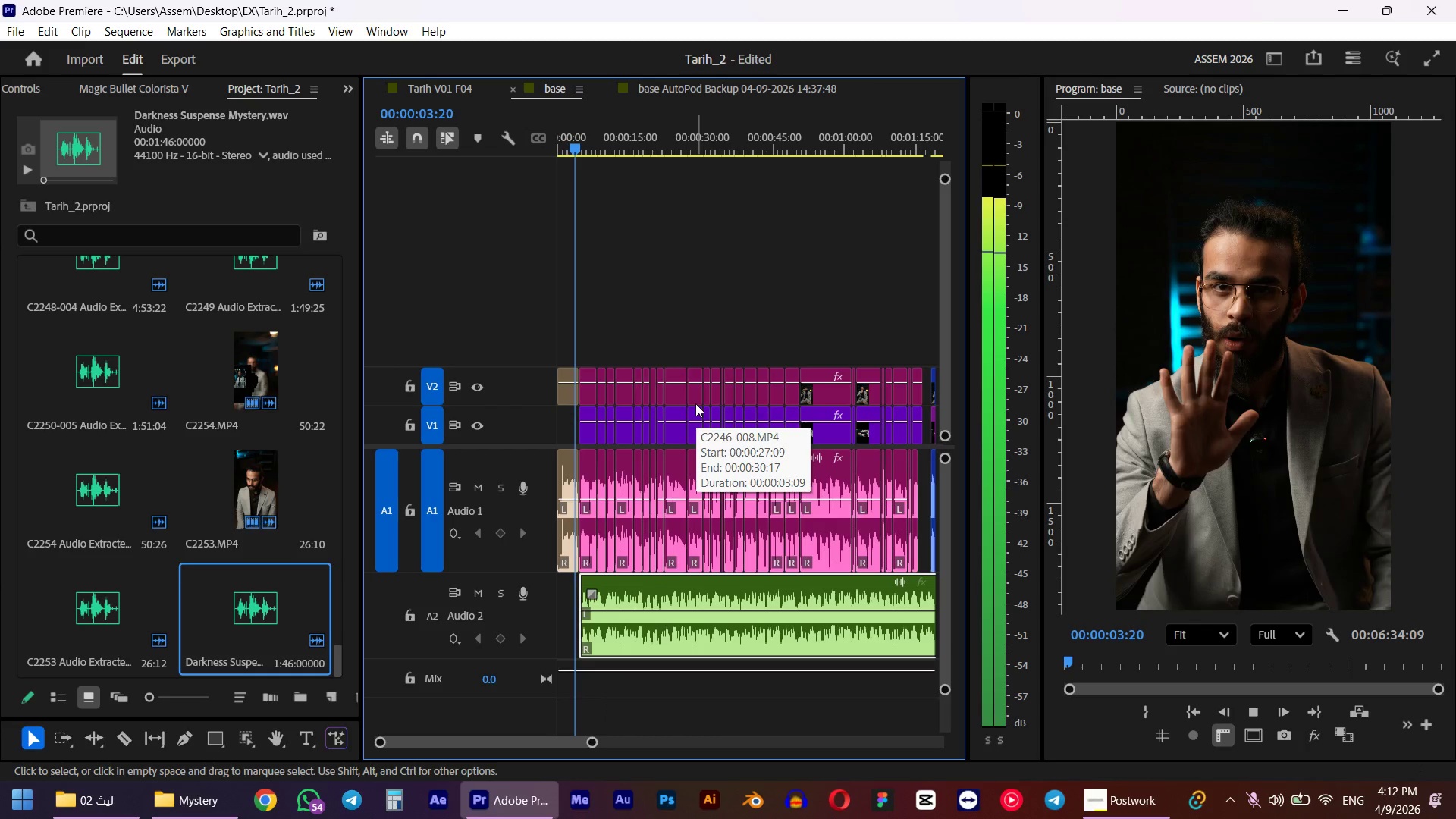 
hold_key(key=AltLeft, duration=0.41)
scroll: coordinate [732, 657], scroll_direction: up, amount: 10.0
 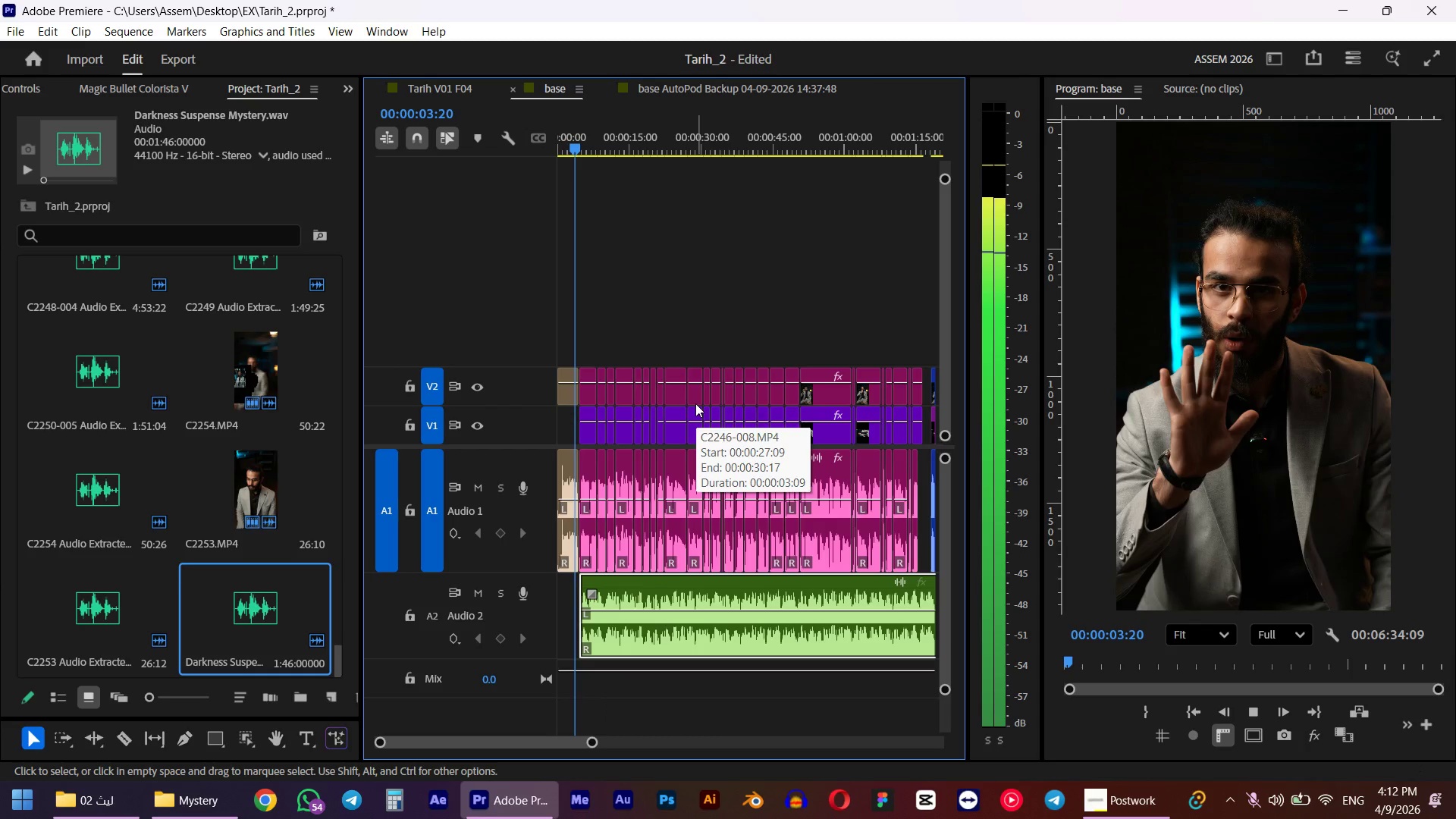 
left_click_drag(start_coordinate=[742, 639], to_coordinate=[646, 646])
 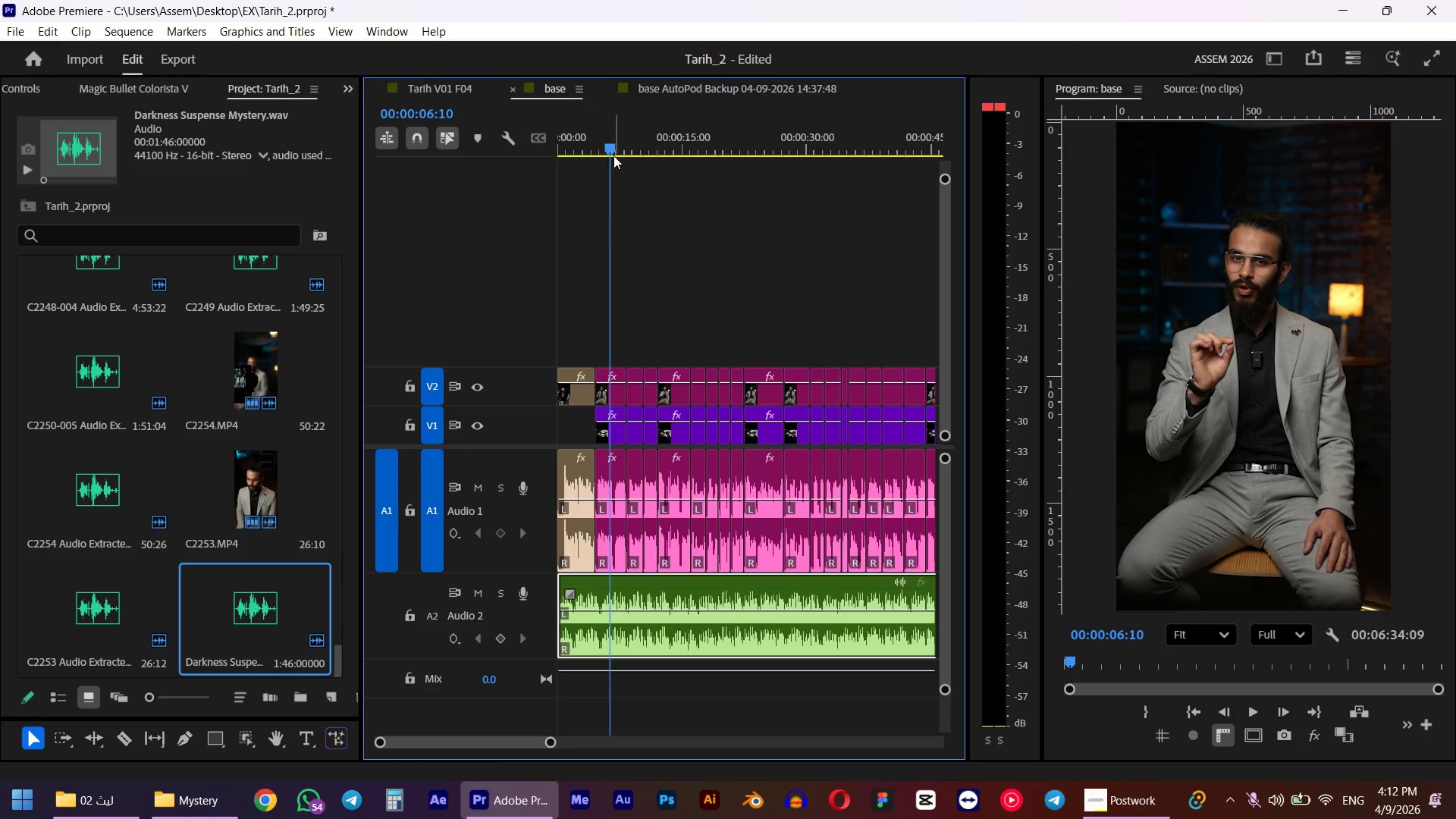 
left_click_drag(start_coordinate=[612, 142], to_coordinate=[482, 155])
 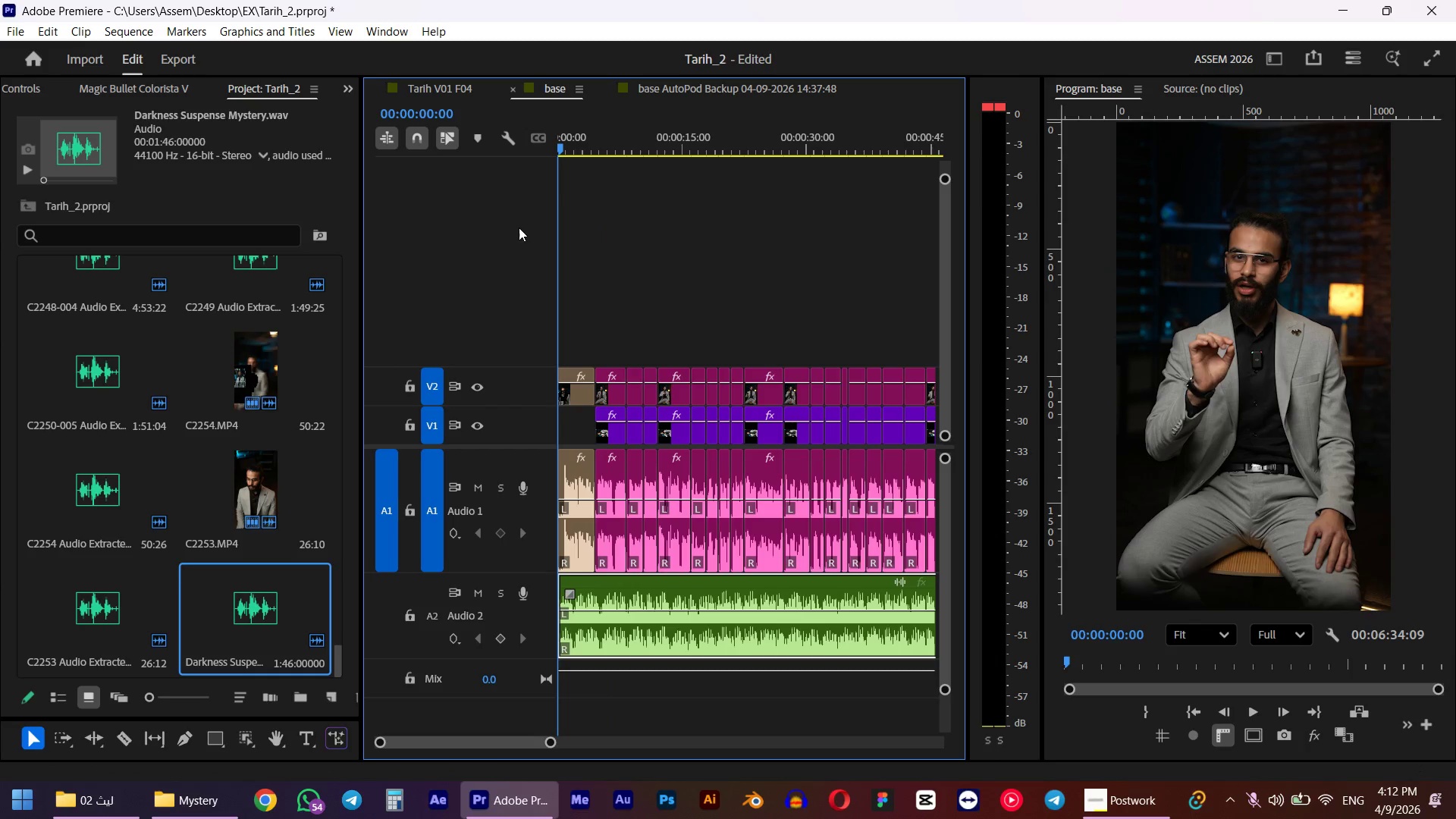 
key(Space)
 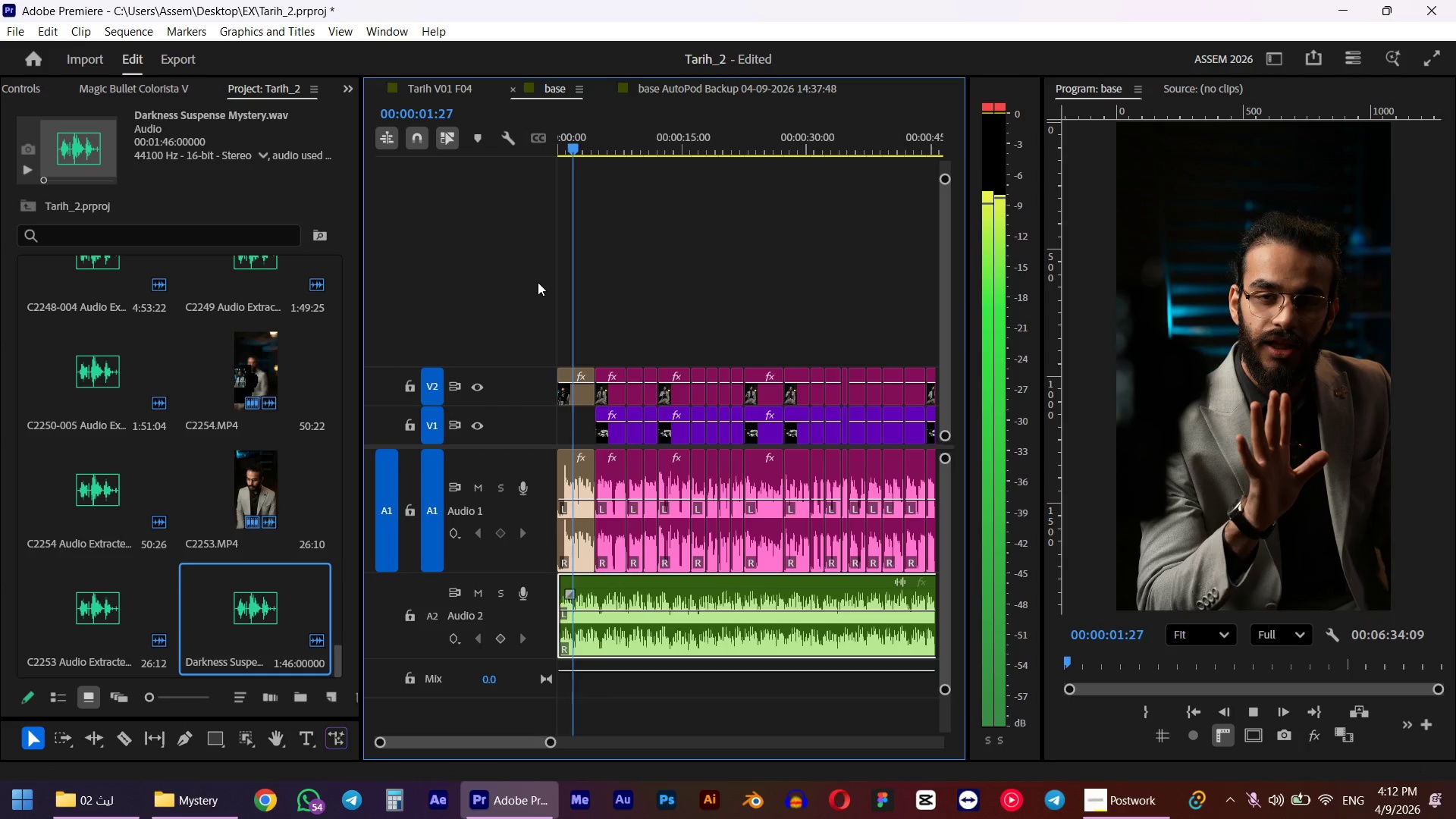 
wait(6.22)
 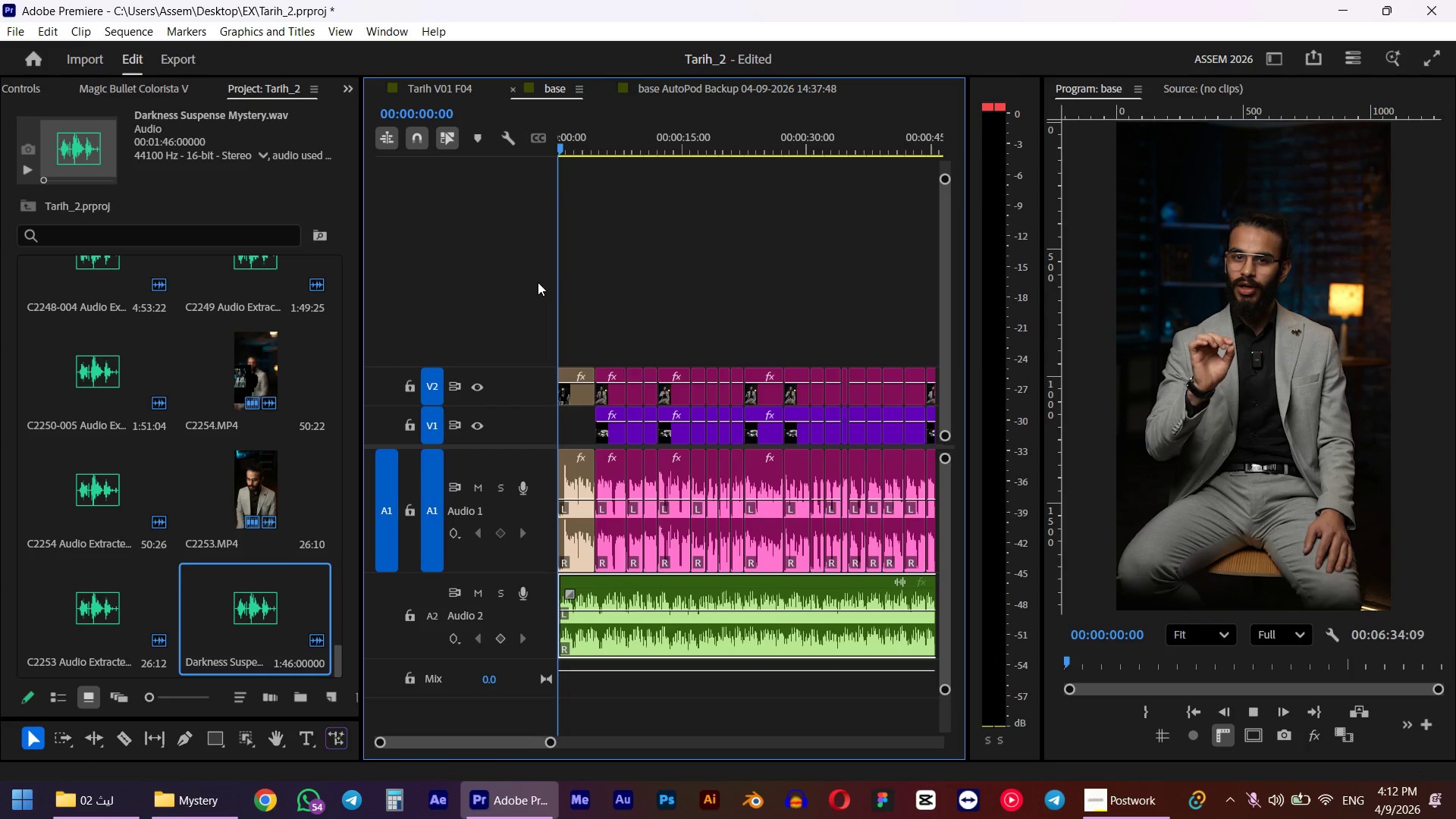 
key(Shift+9)
 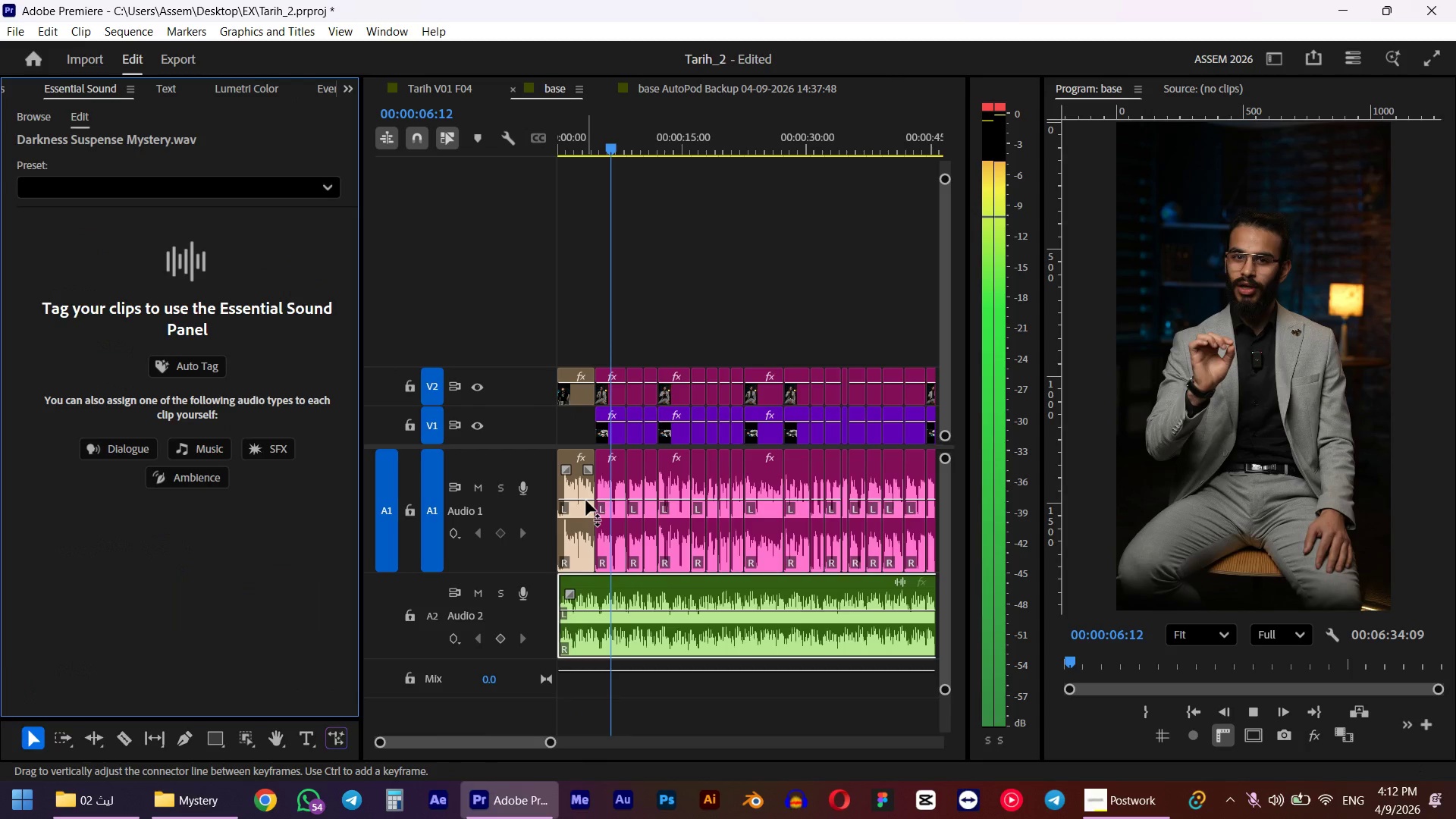 
mouse_move([546, 491])
 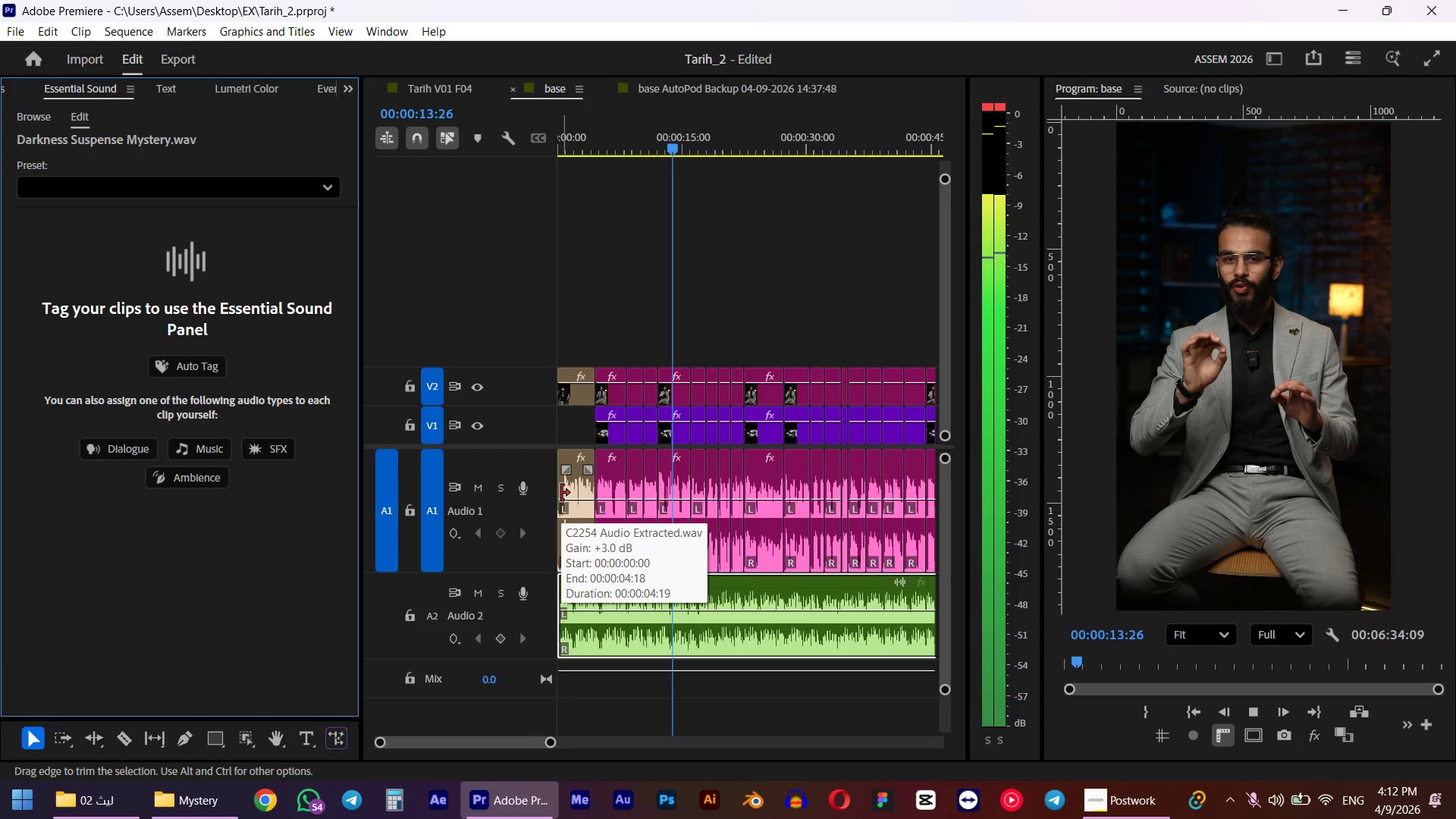 
left_click([183, 460])
 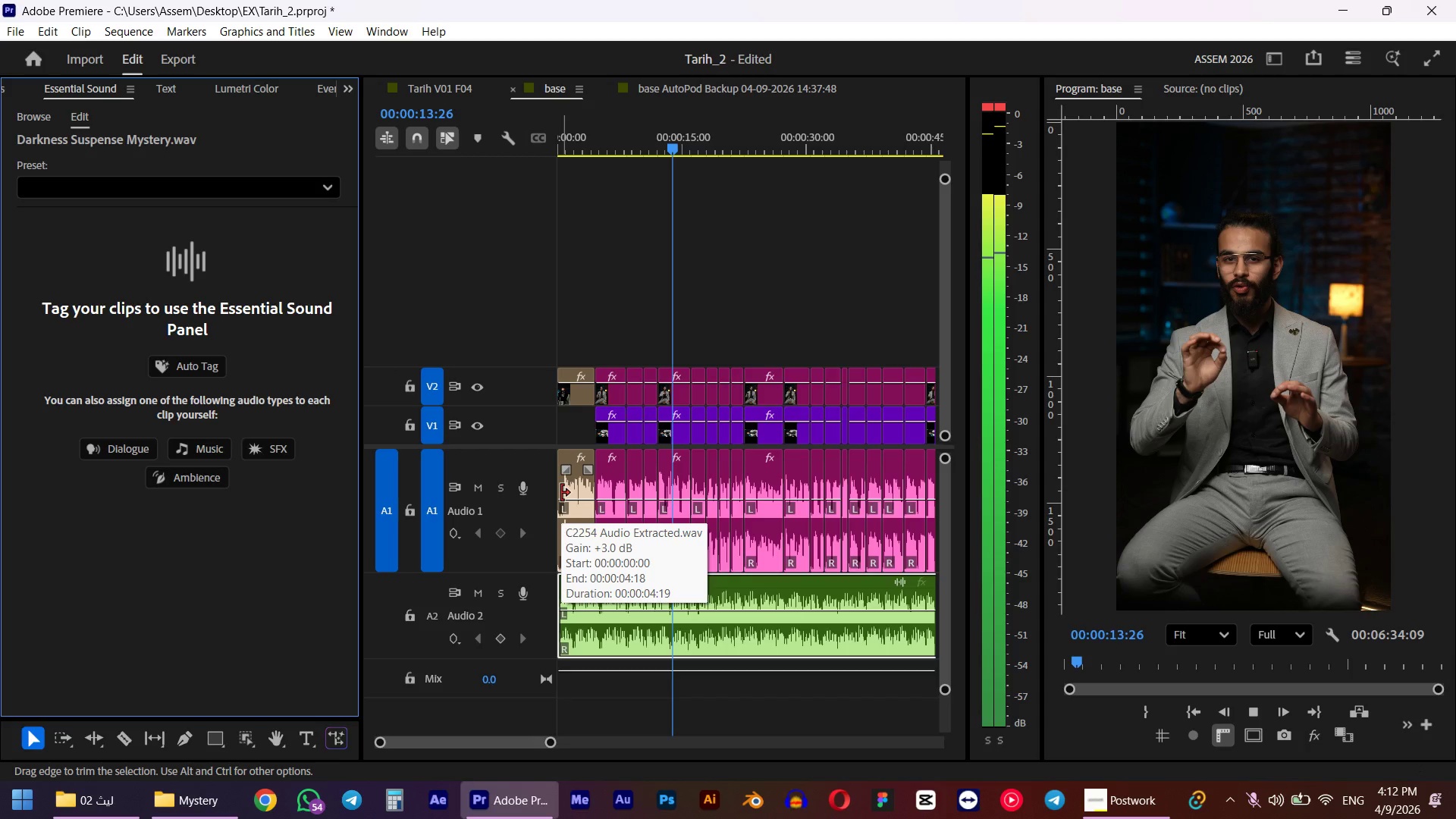 
left_click([233, 219])
 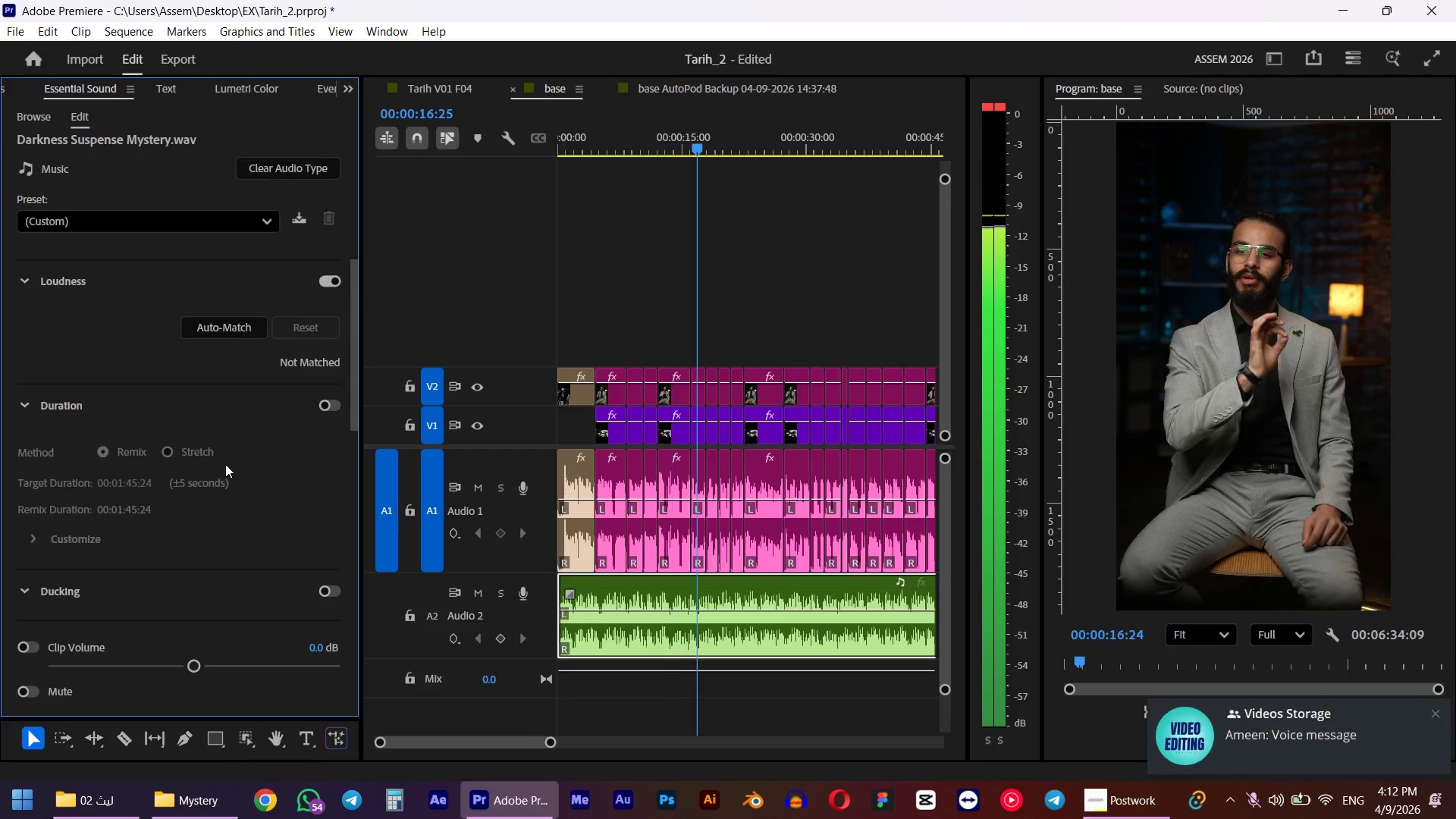 
left_click([229, 274])
 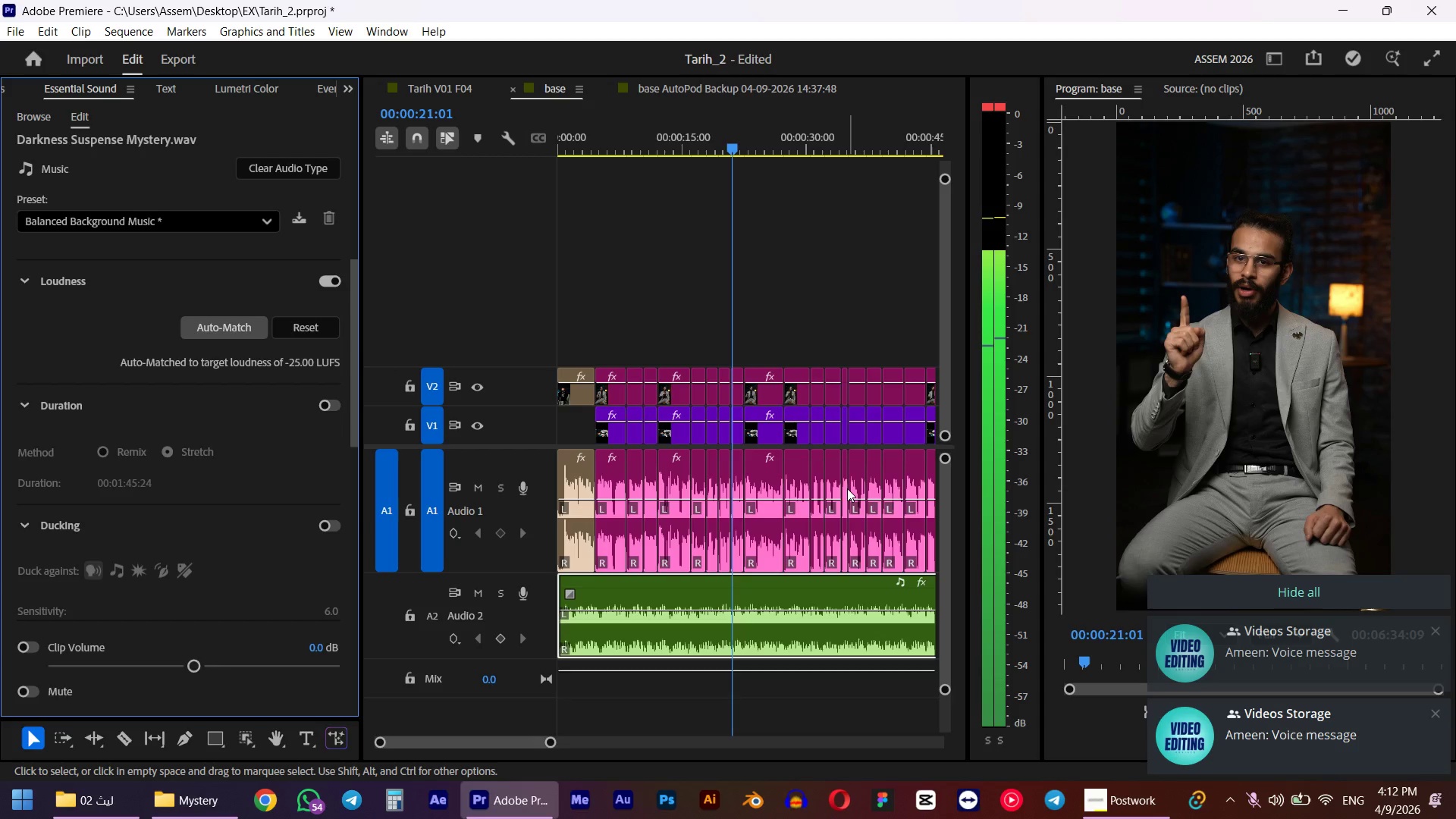 
left_click([815, 704])
 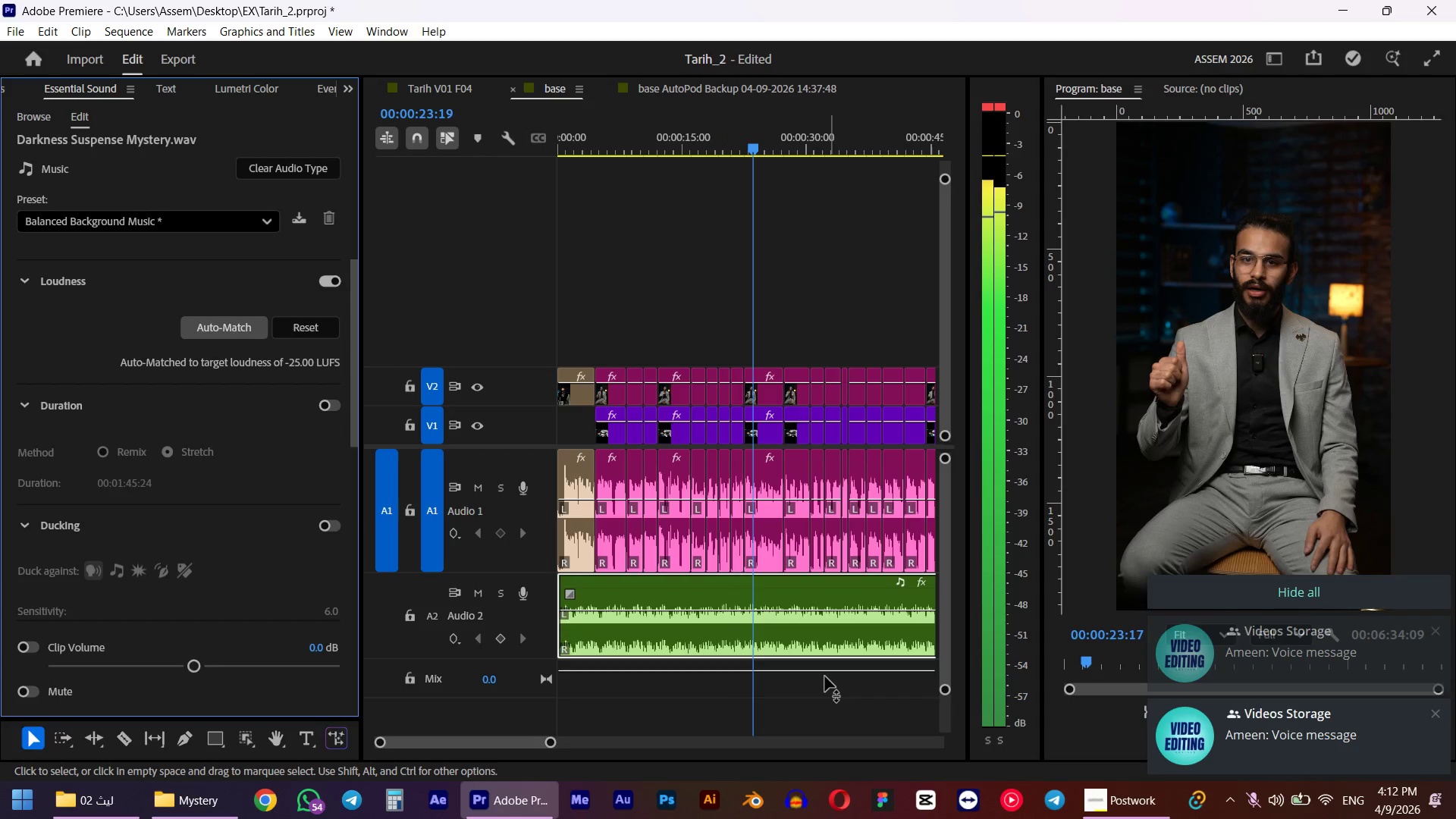 
hold_key(key=AltLeft, duration=0.92)
scroll: coordinate [807, 671], scroll_direction: down, amount: 9.0
 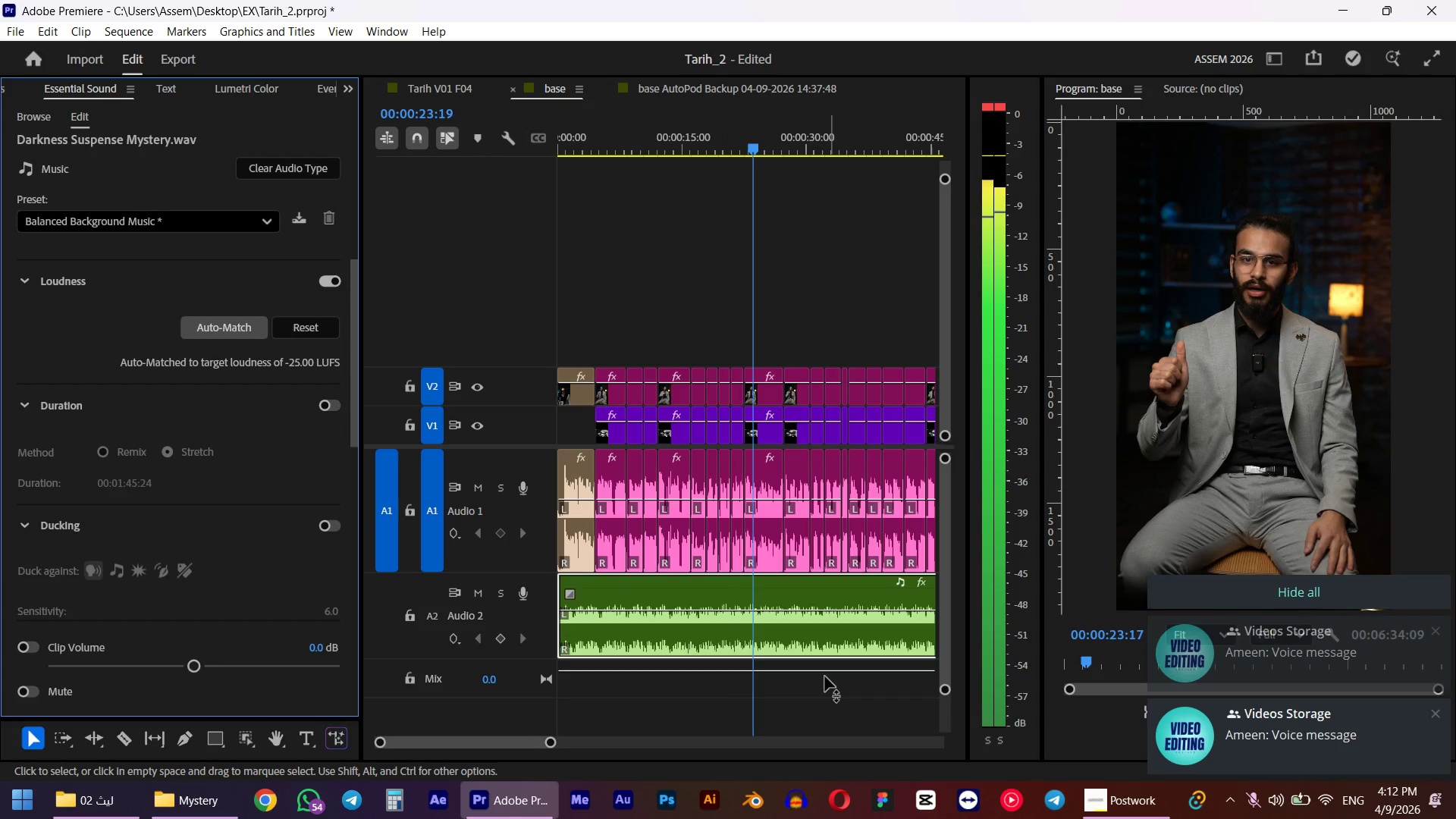 
left_click_drag(start_coordinate=[865, 605], to_coordinate=[780, 592])
 